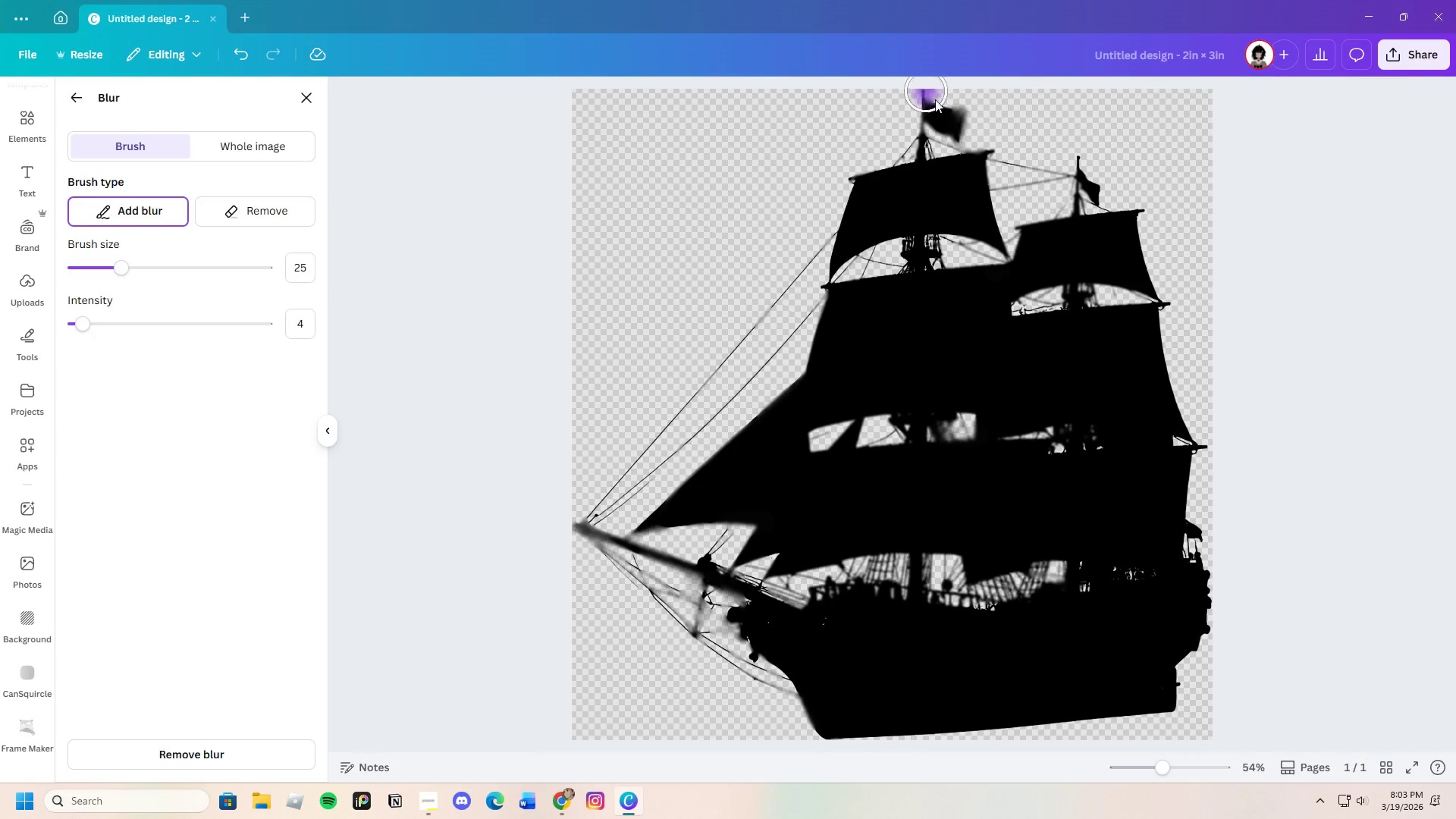 
left_click_drag(start_coordinate=[926, 91], to_coordinate=[1009, 133])
 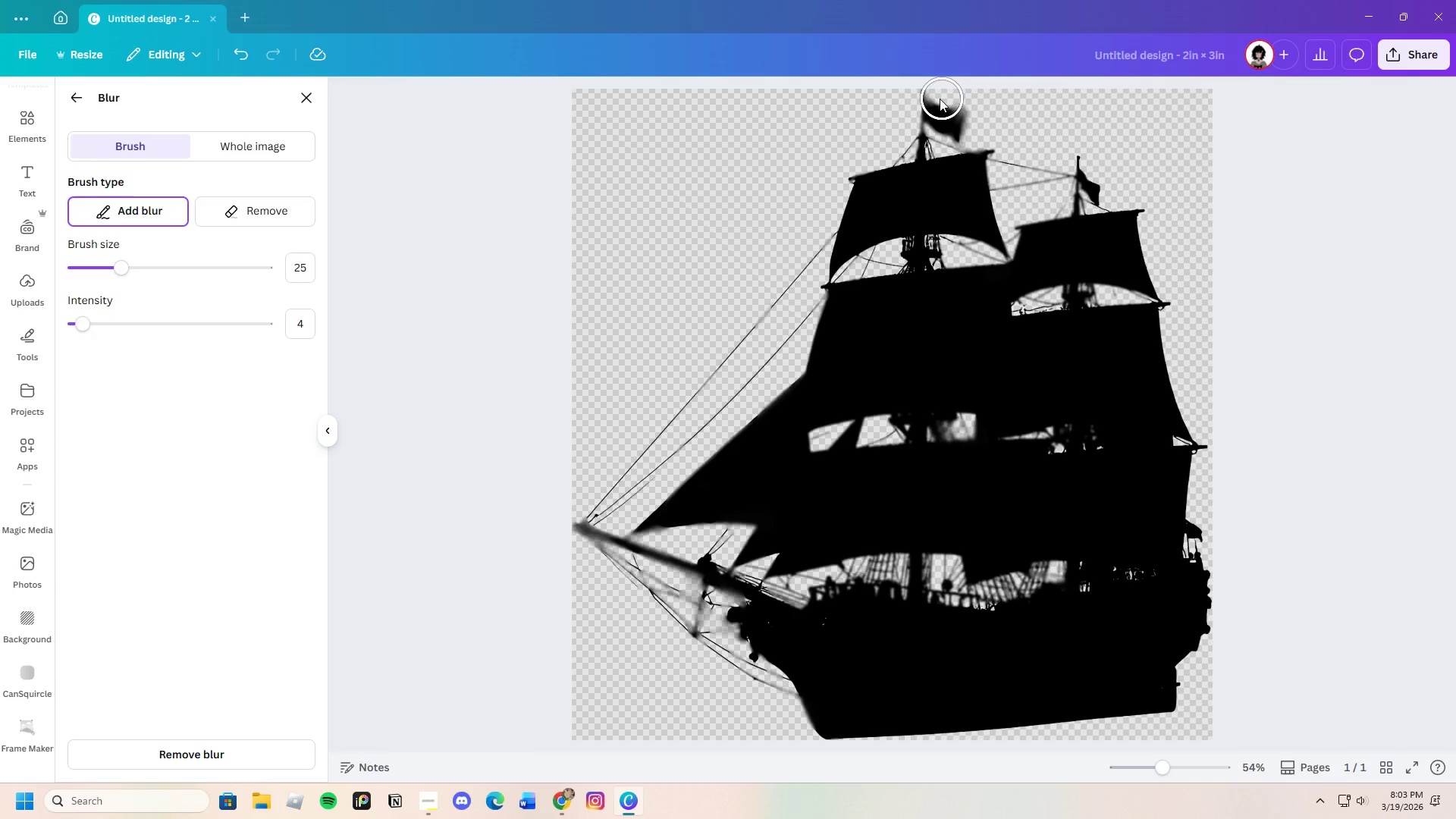 
left_click_drag(start_coordinate=[929, 96], to_coordinate=[1034, 143])
 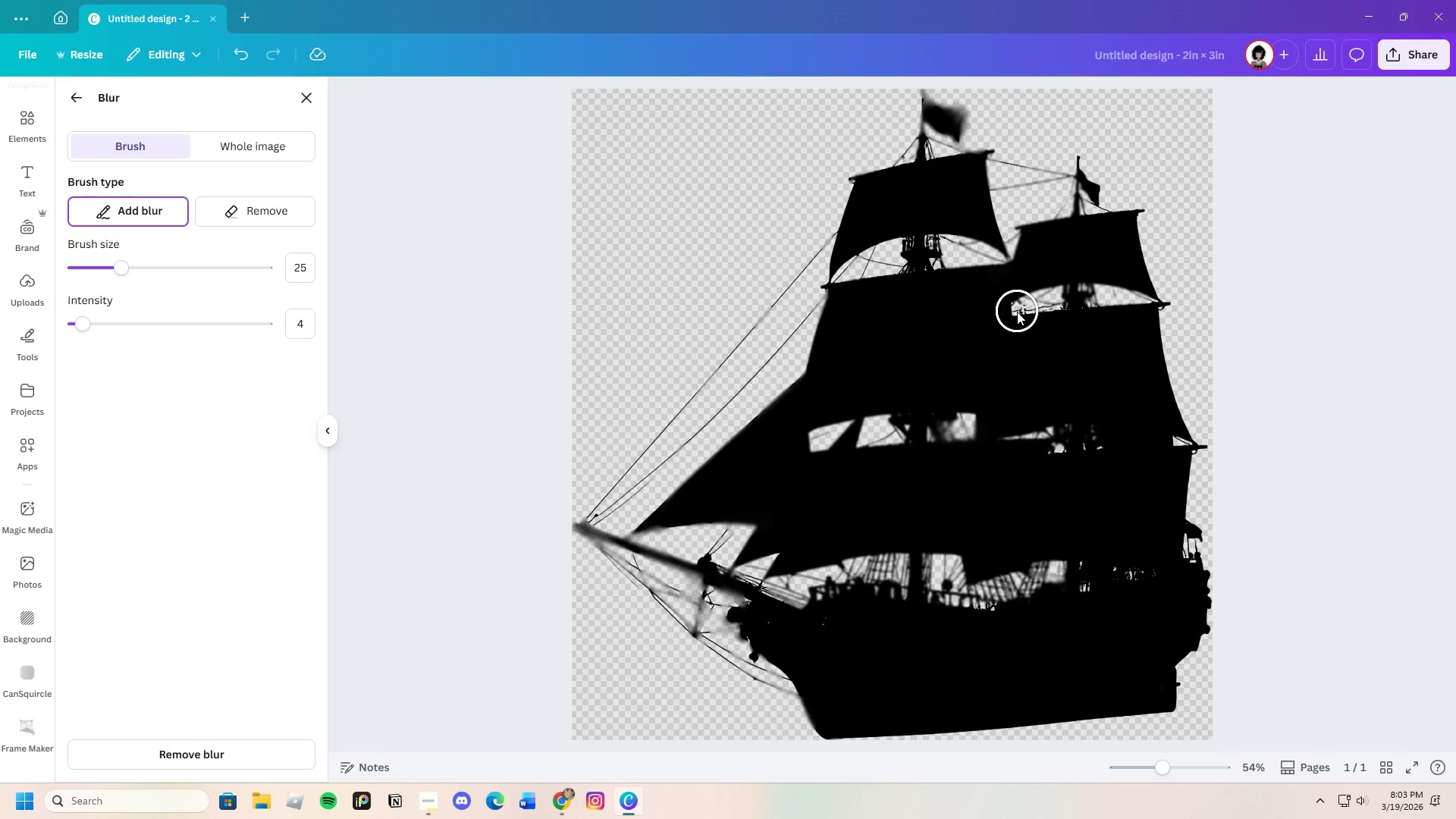 
left_click_drag(start_coordinate=[1017, 314], to_coordinate=[1160, 313])
 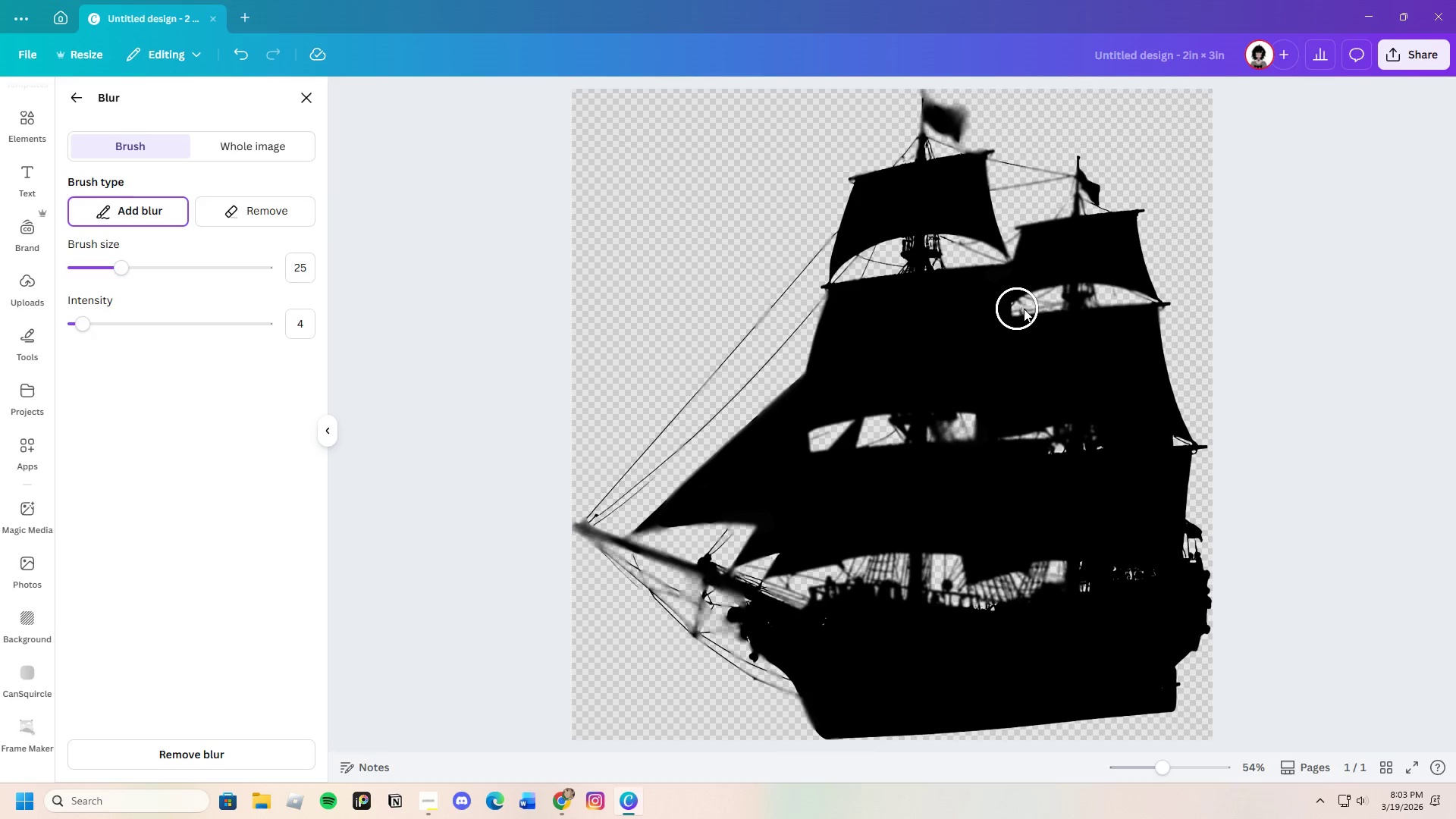 
left_click_drag(start_coordinate=[1018, 309], to_coordinate=[1166, 306])
 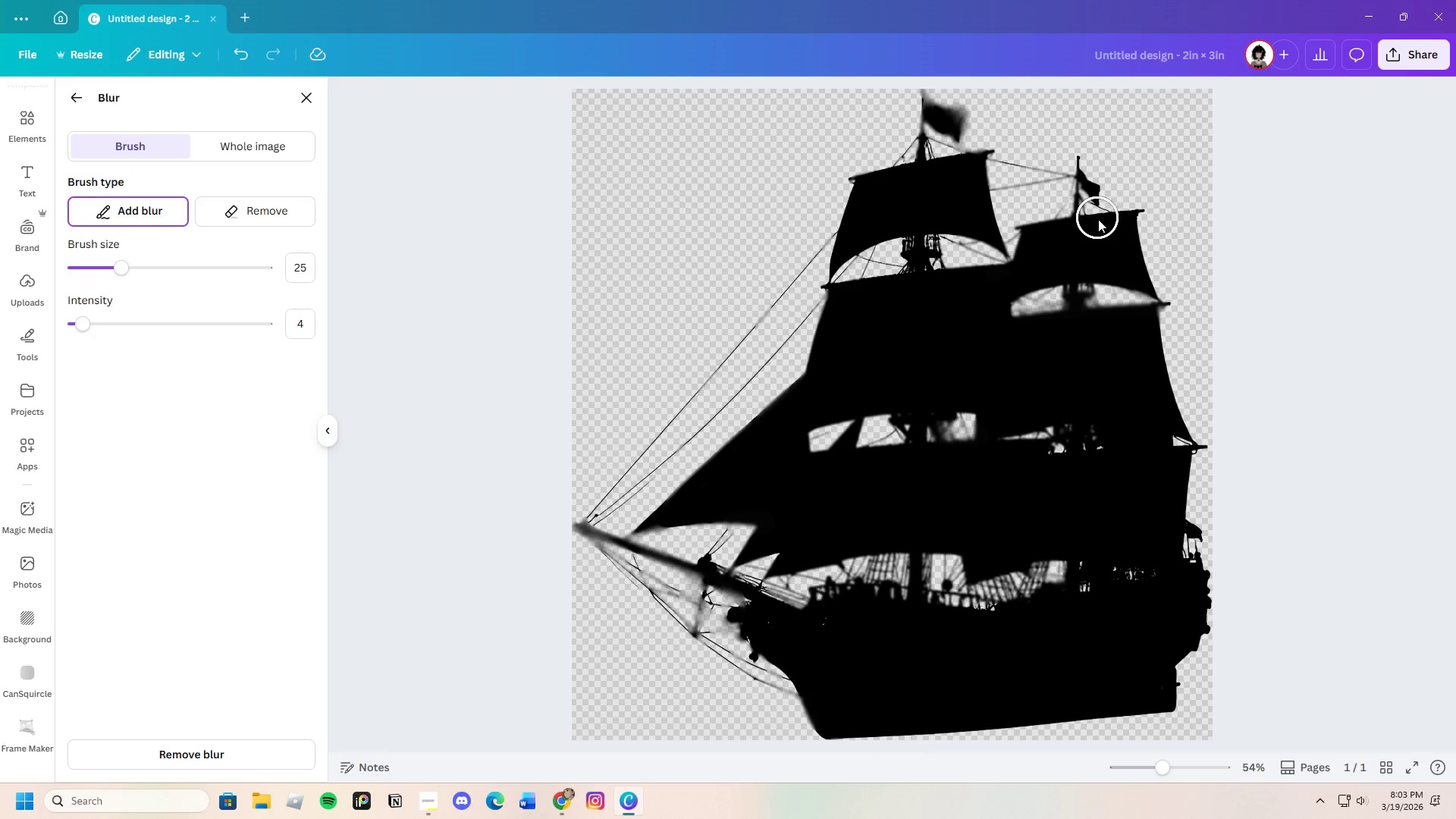 
left_click_drag(start_coordinate=[1108, 205], to_coordinate=[1128, 186])
 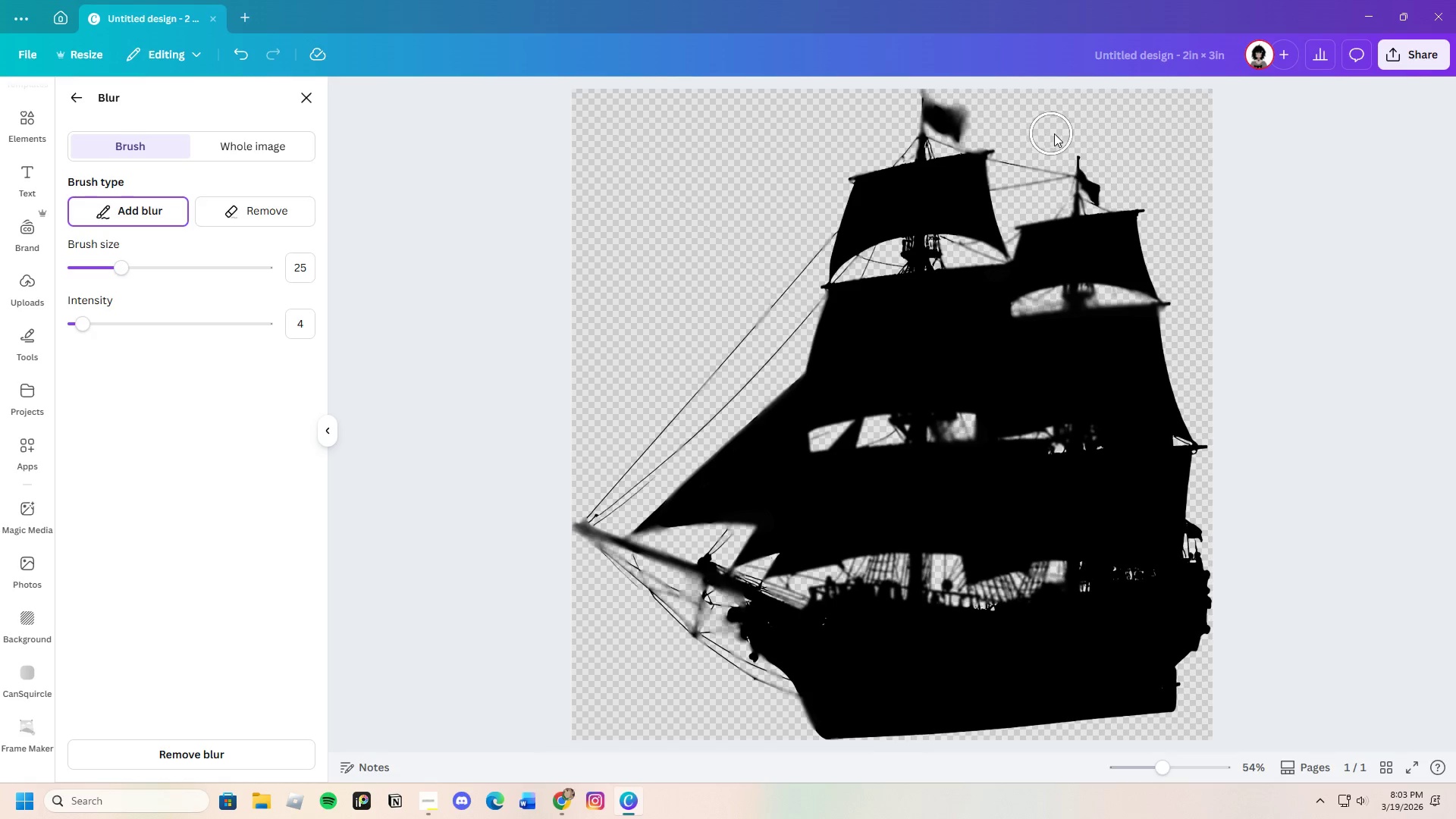 
left_click_drag(start_coordinate=[1067, 142], to_coordinate=[1117, 191])
 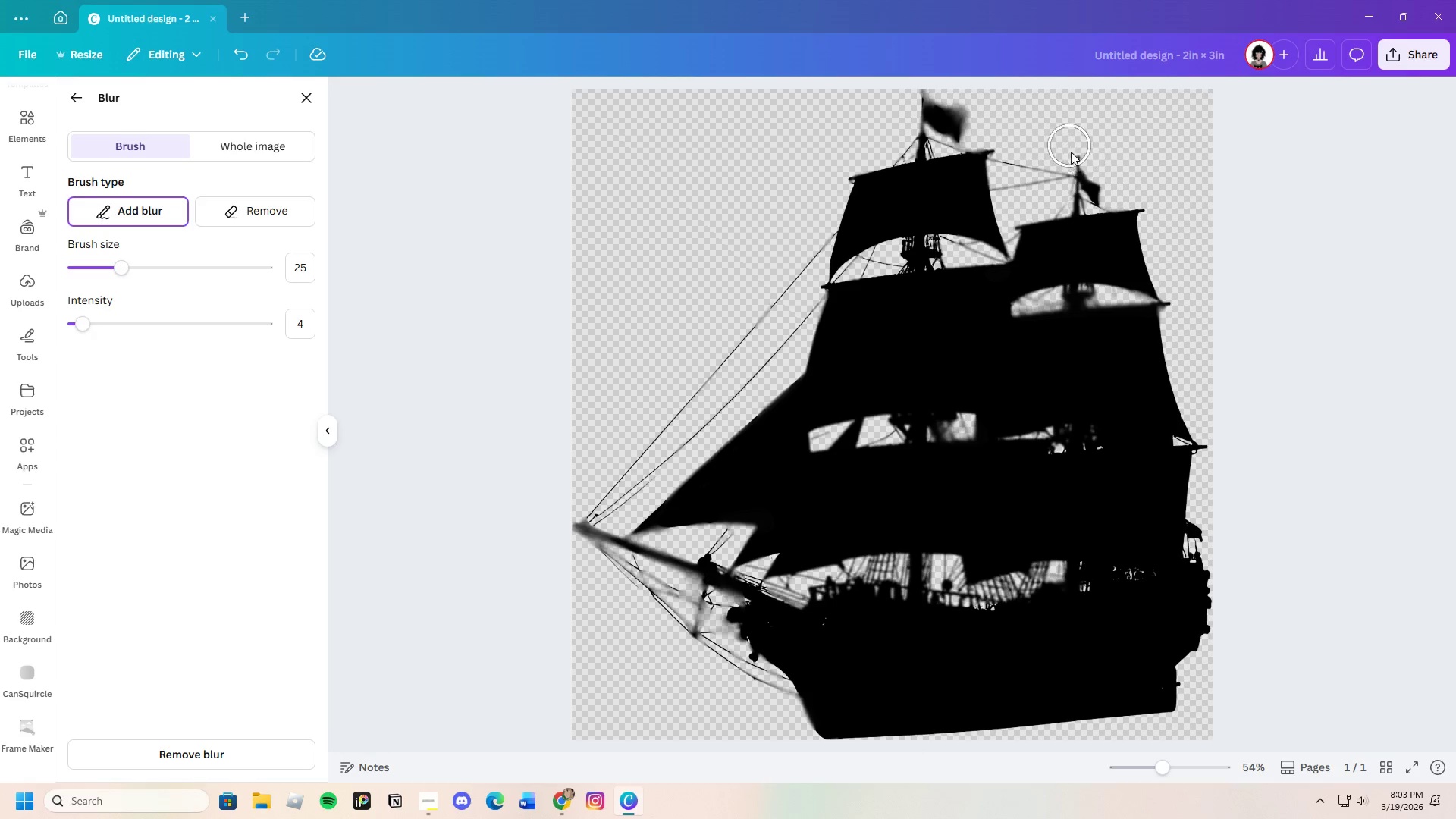 
left_click_drag(start_coordinate=[1071, 152], to_coordinate=[1119, 198])
 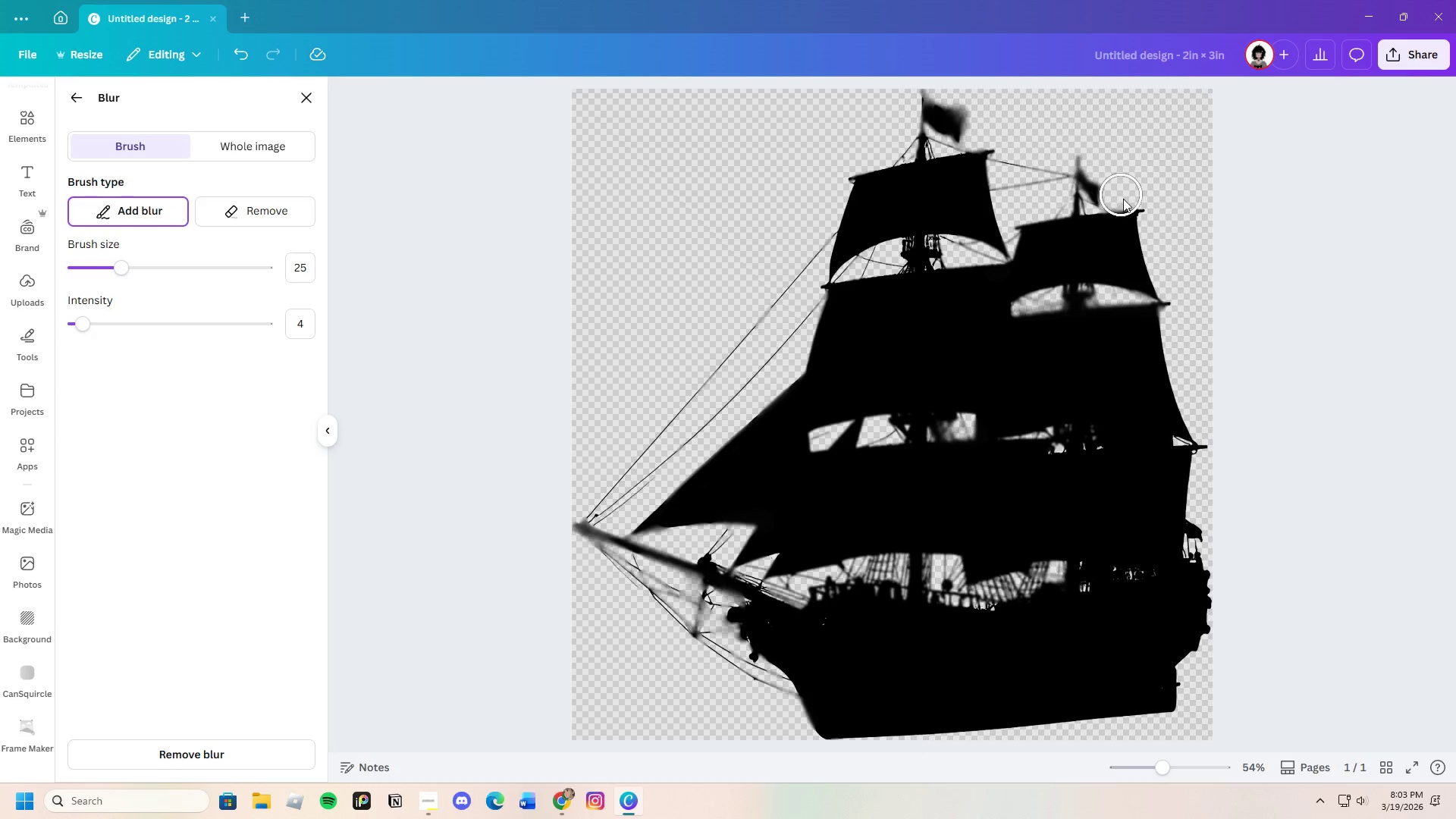 
left_click_drag(start_coordinate=[1136, 209], to_coordinate=[1159, 226])
 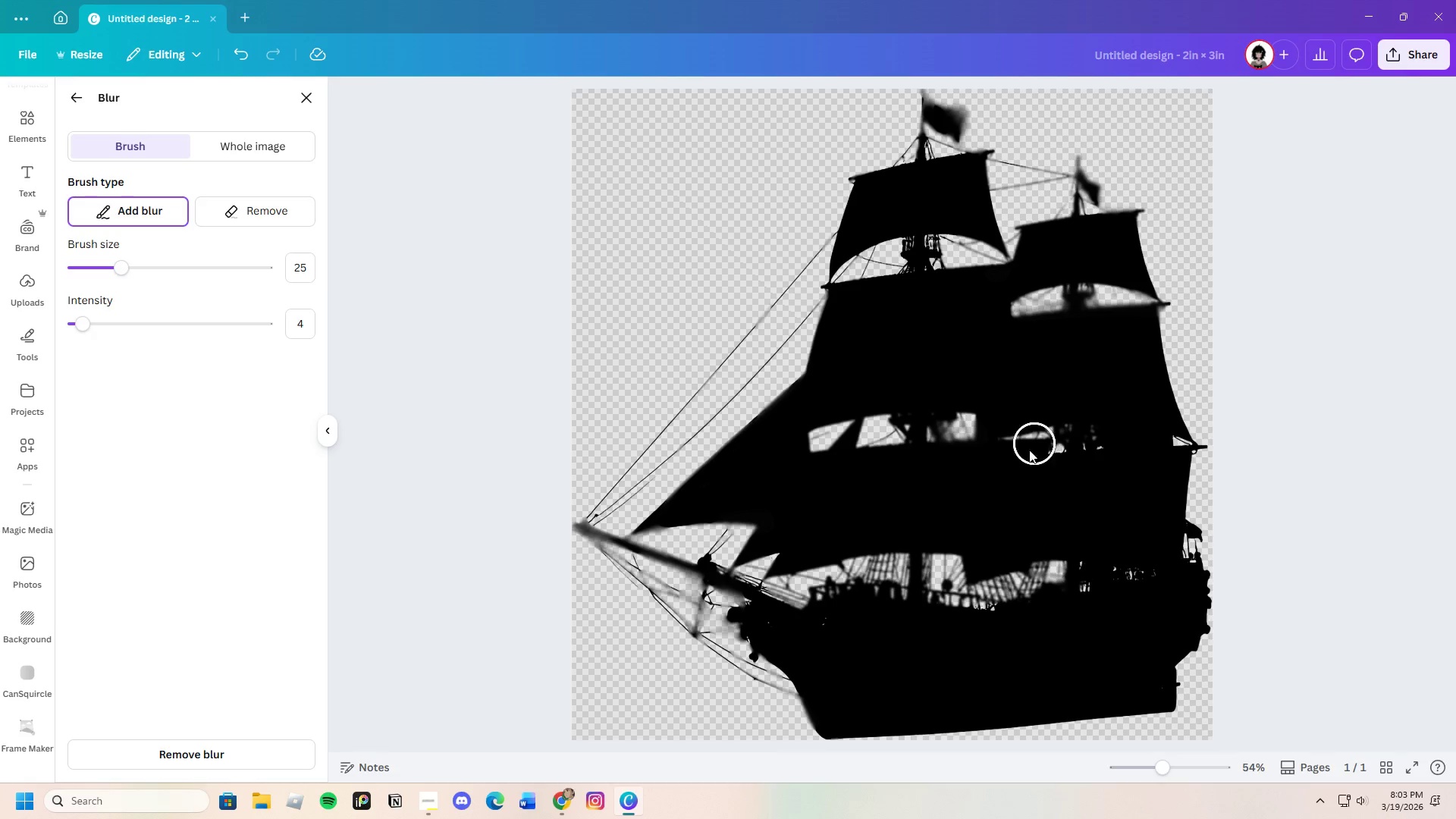 
left_click_drag(start_coordinate=[1031, 455], to_coordinate=[1109, 490])
 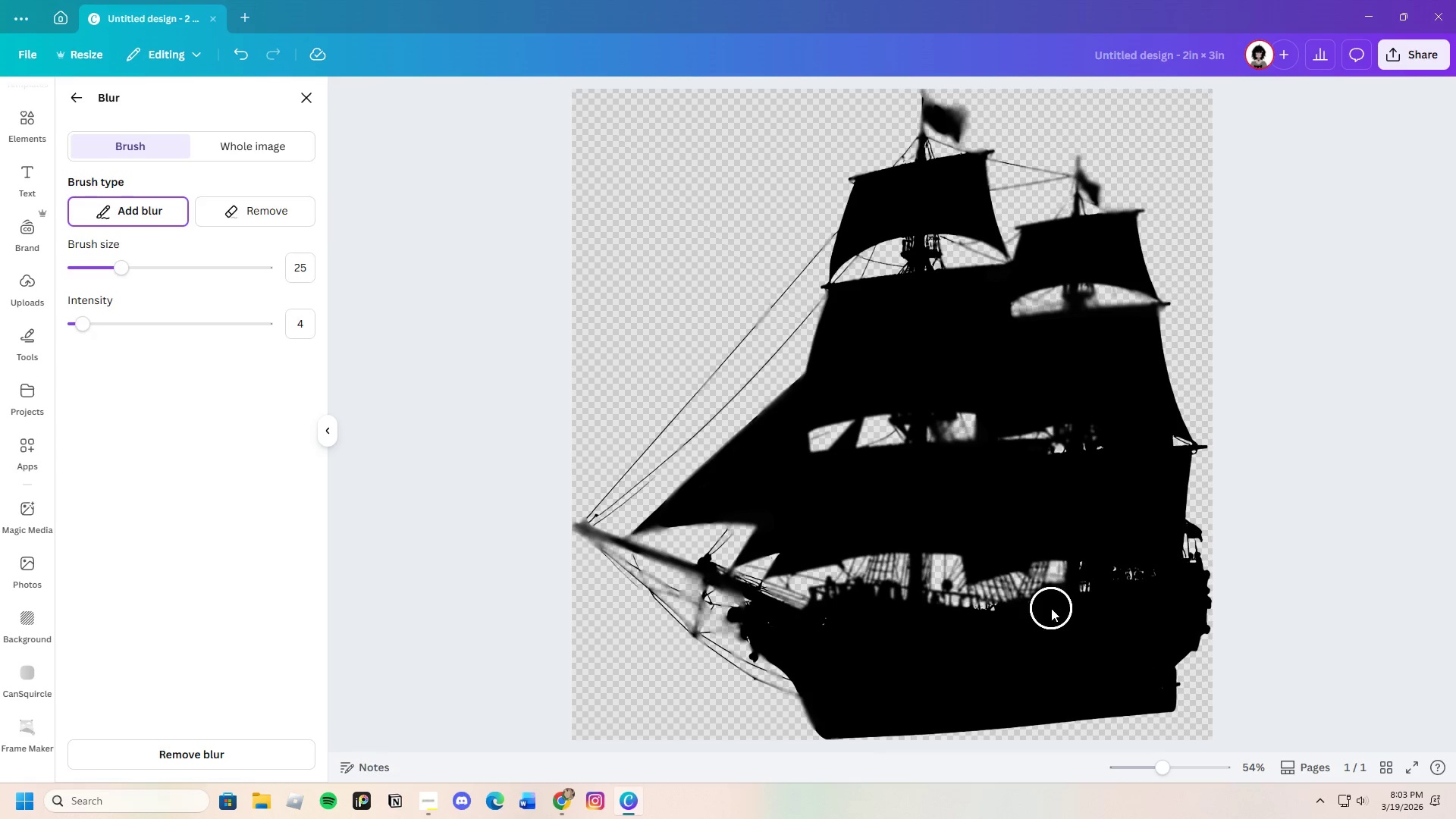 
left_click_drag(start_coordinate=[1031, 604], to_coordinate=[970, 615])
 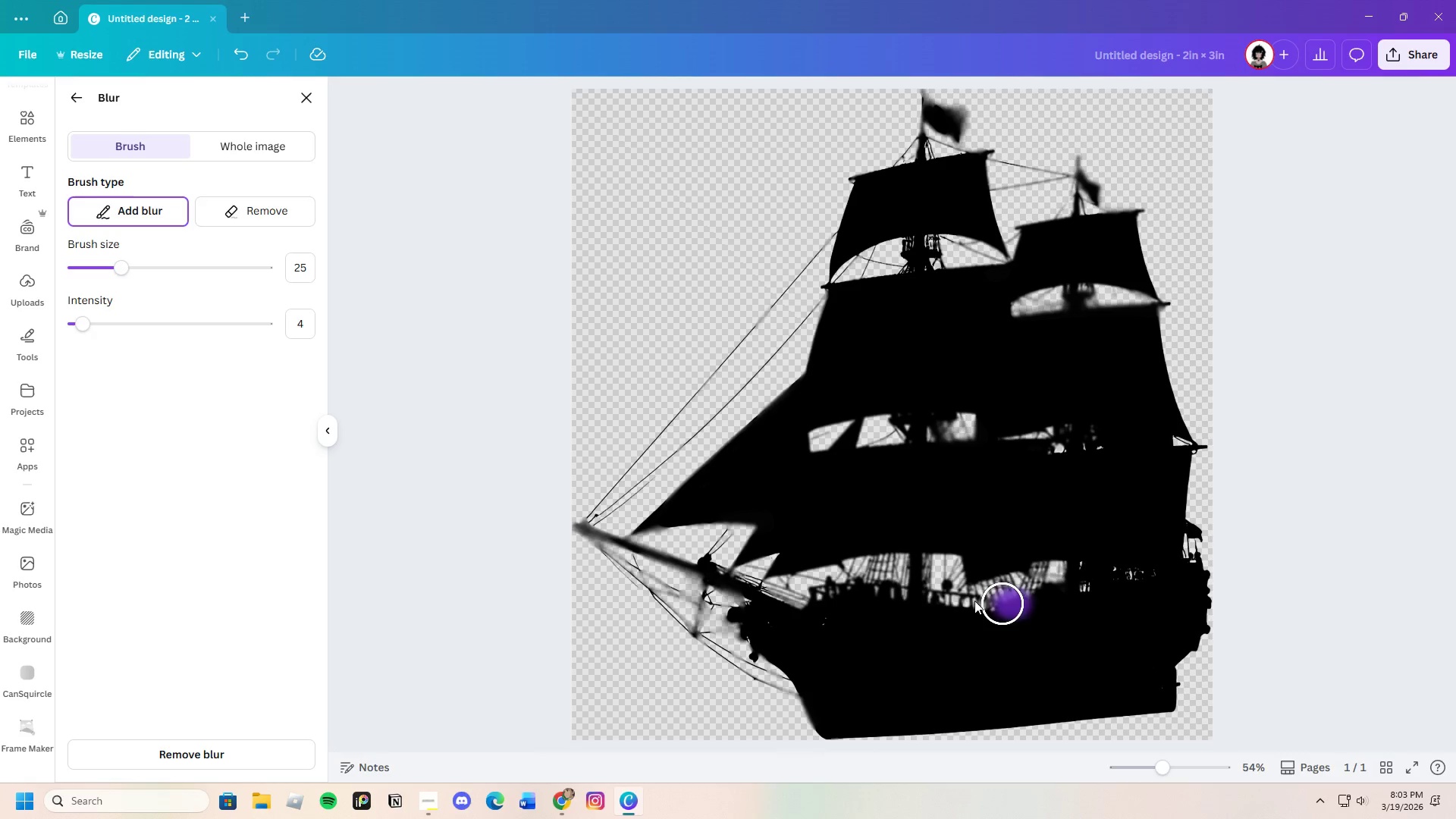 
left_click_drag(start_coordinate=[1018, 604], to_coordinate=[917, 597])
 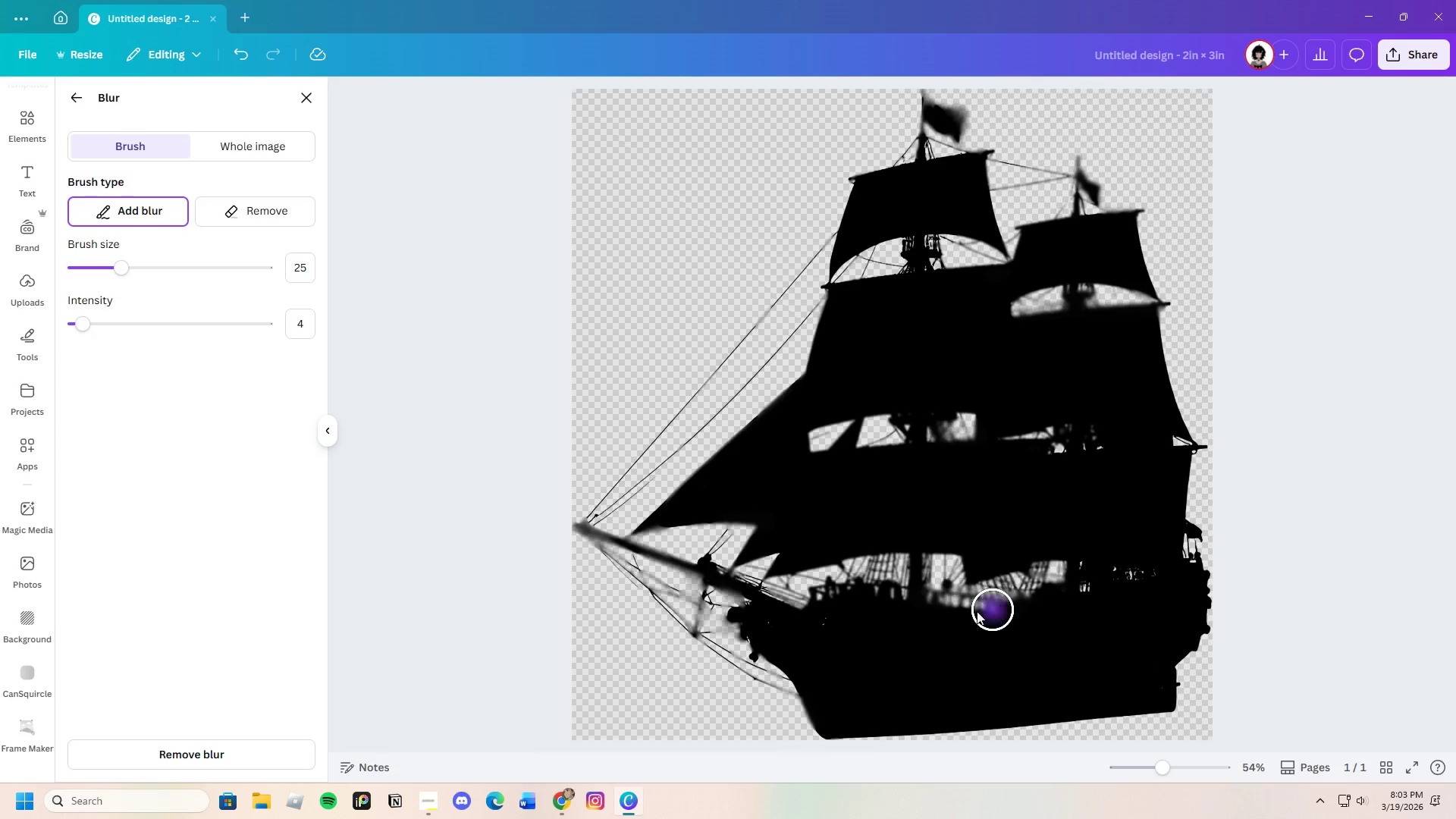 
left_click_drag(start_coordinate=[993, 610], to_coordinate=[902, 604])
 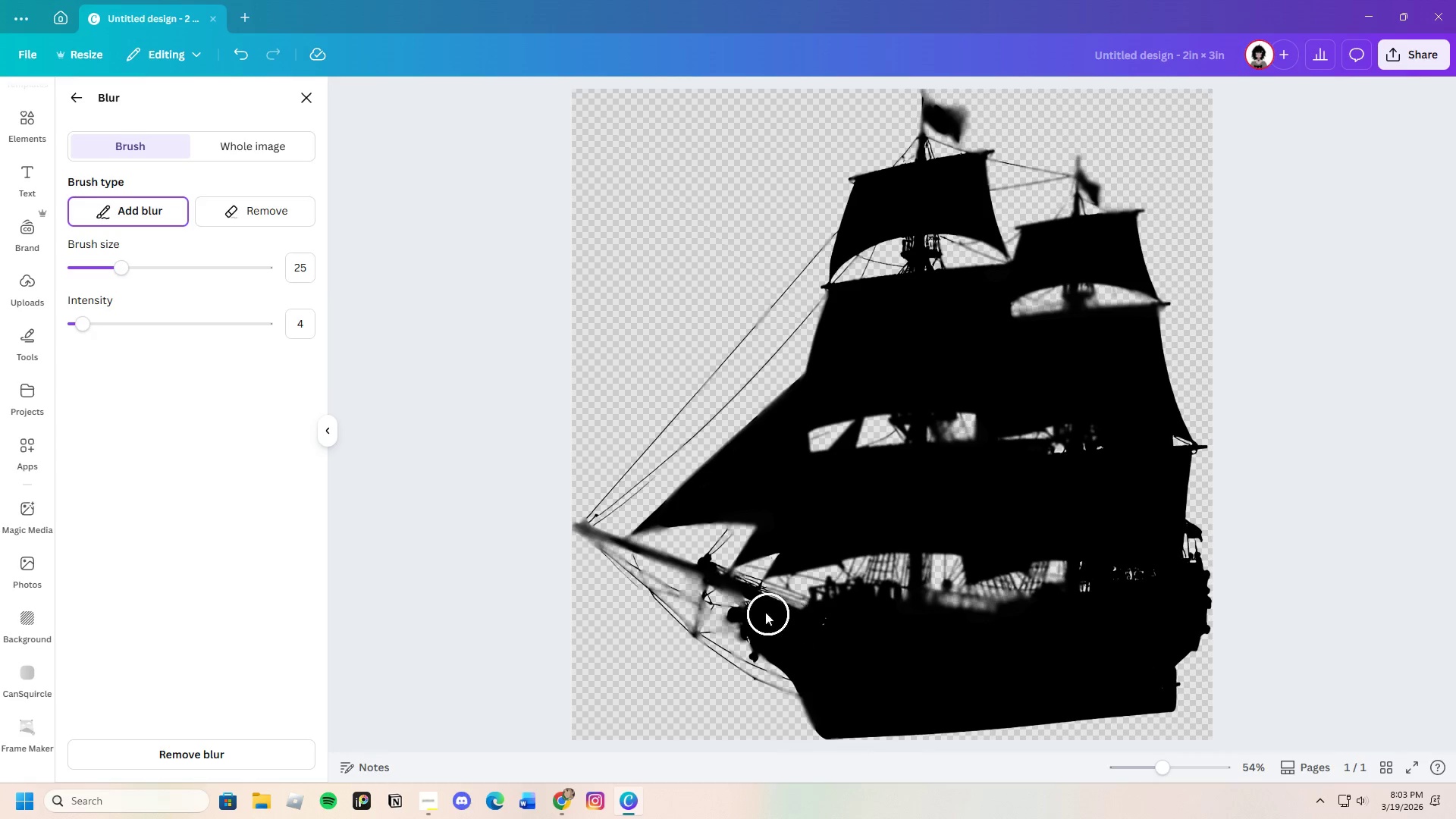 
left_click_drag(start_coordinate=[765, 610], to_coordinate=[711, 563])
 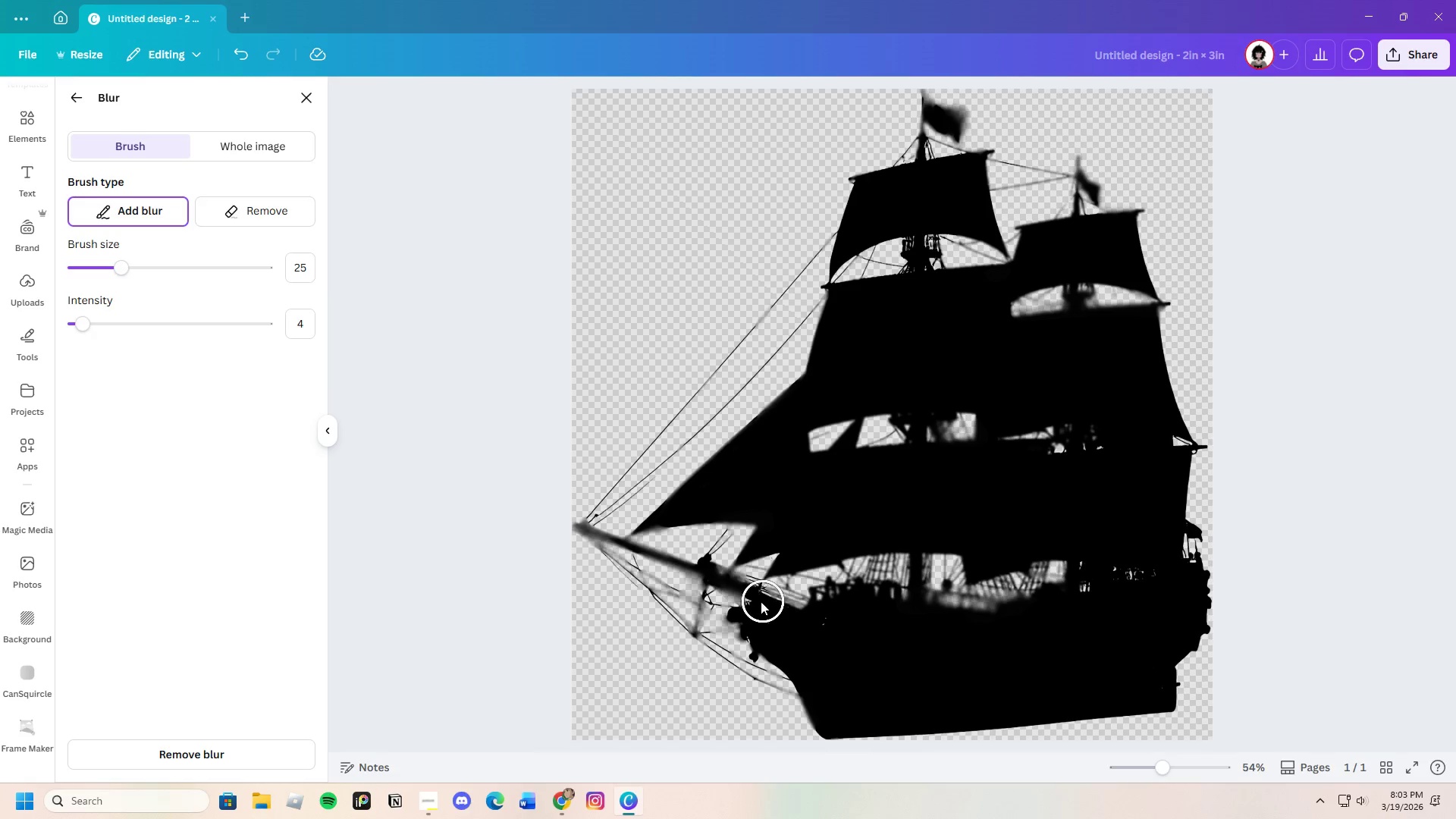 
left_click_drag(start_coordinate=[760, 601], to_coordinate=[719, 588])
 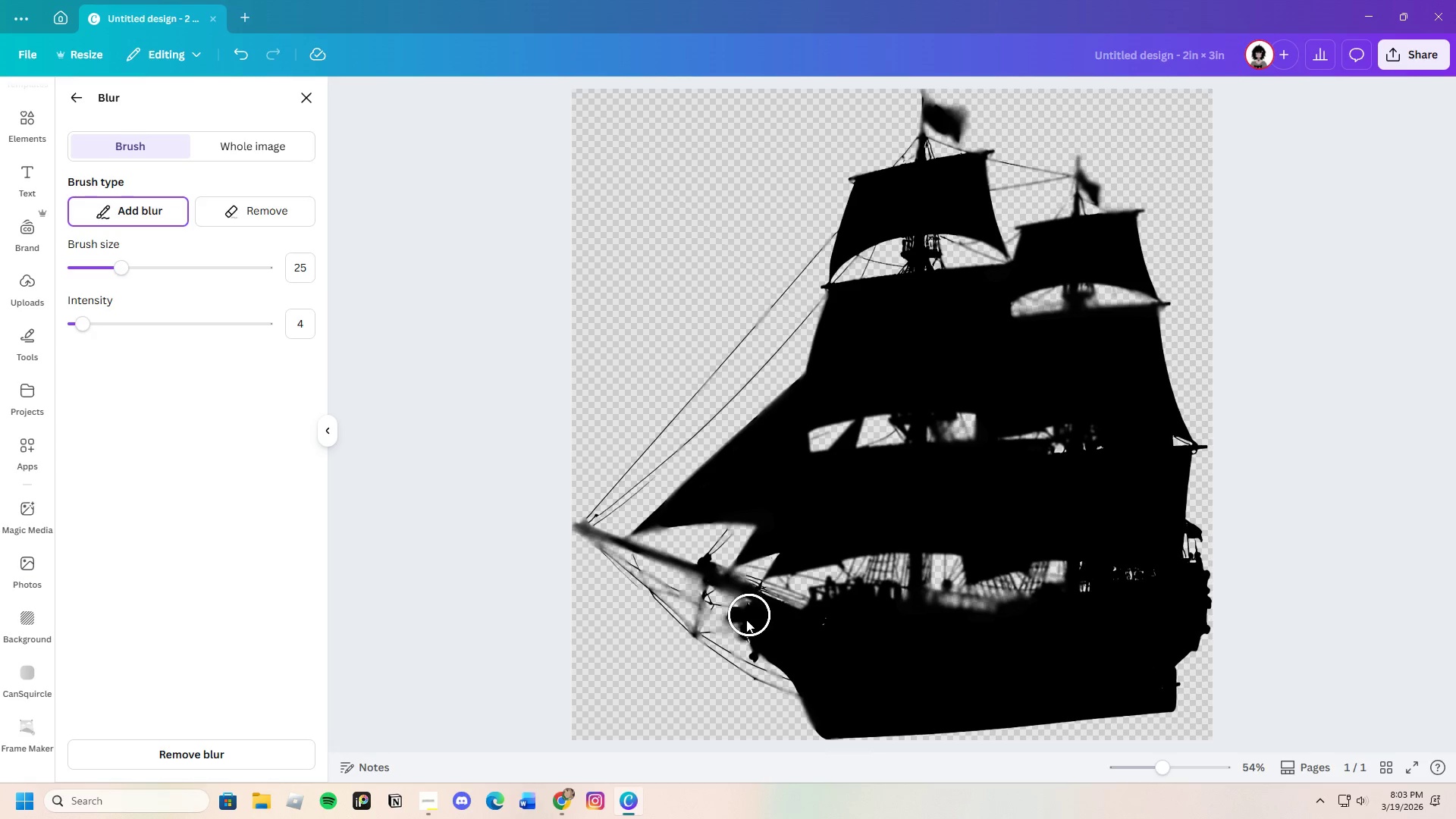 
left_click_drag(start_coordinate=[744, 623], to_coordinate=[757, 672])
 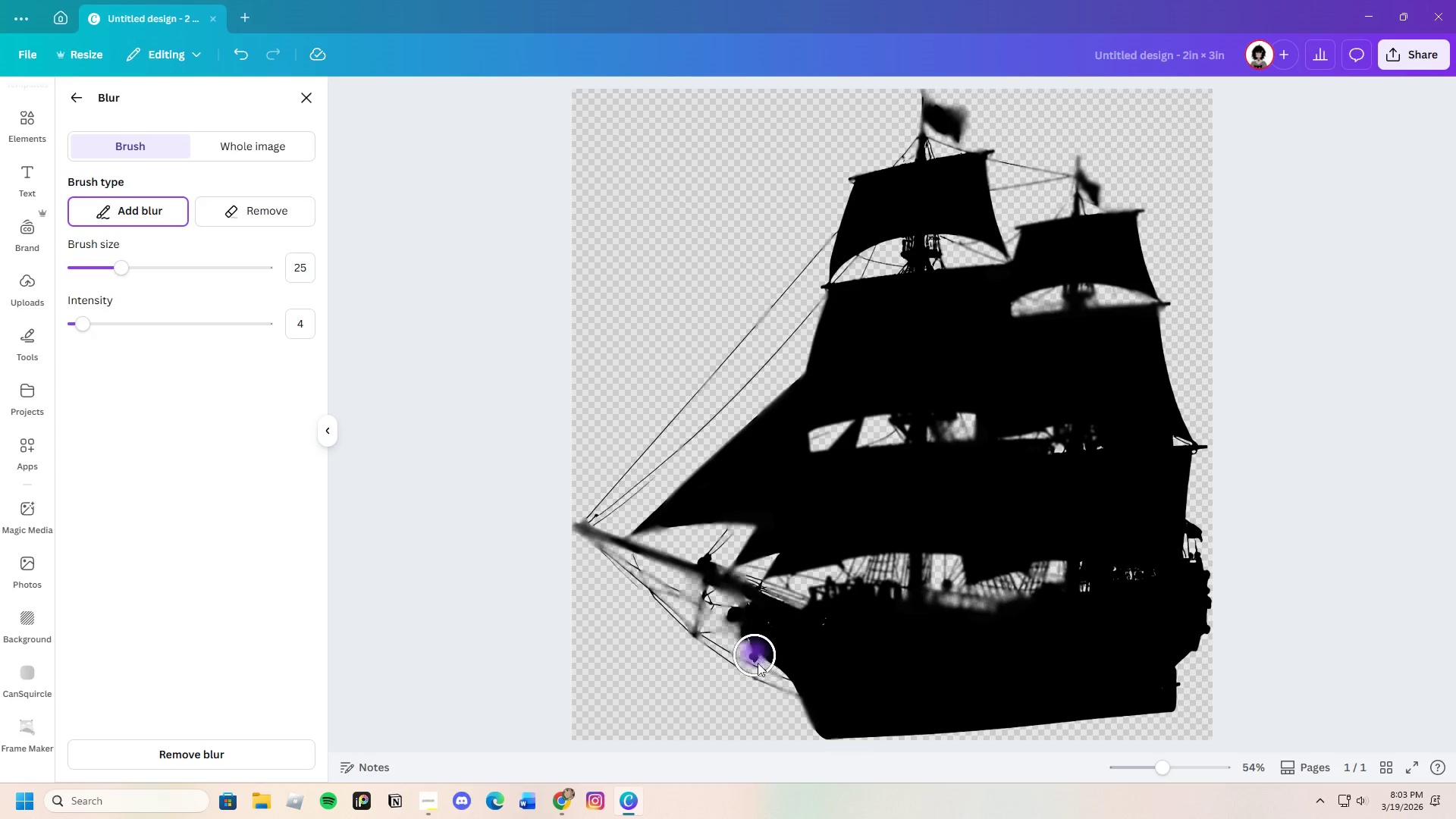 
left_click_drag(start_coordinate=[755, 652], to_coordinate=[812, 698])
 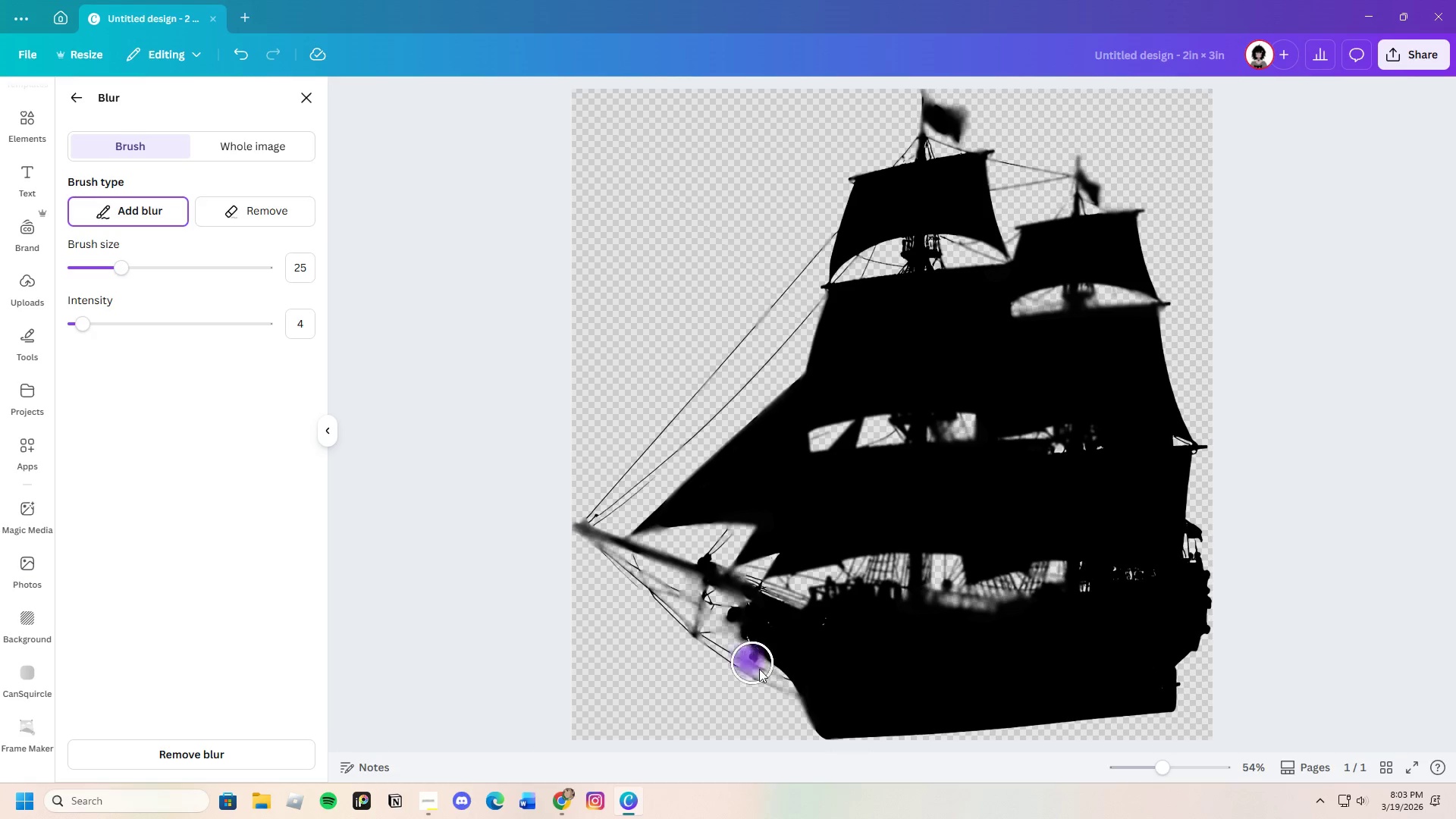 
left_click_drag(start_coordinate=[747, 657], to_coordinate=[770, 667])
 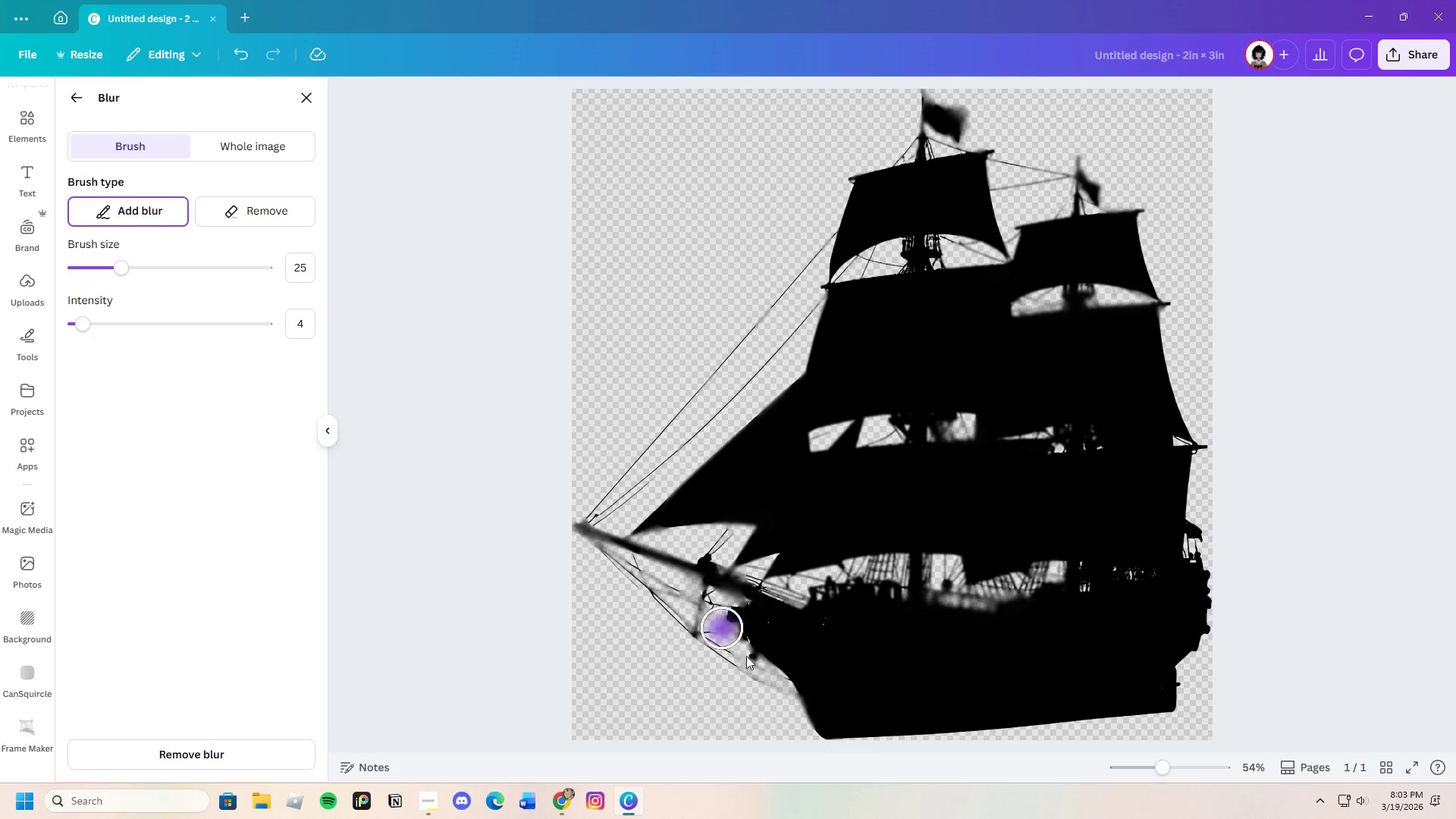 
left_click_drag(start_coordinate=[722, 628], to_coordinate=[763, 657])
 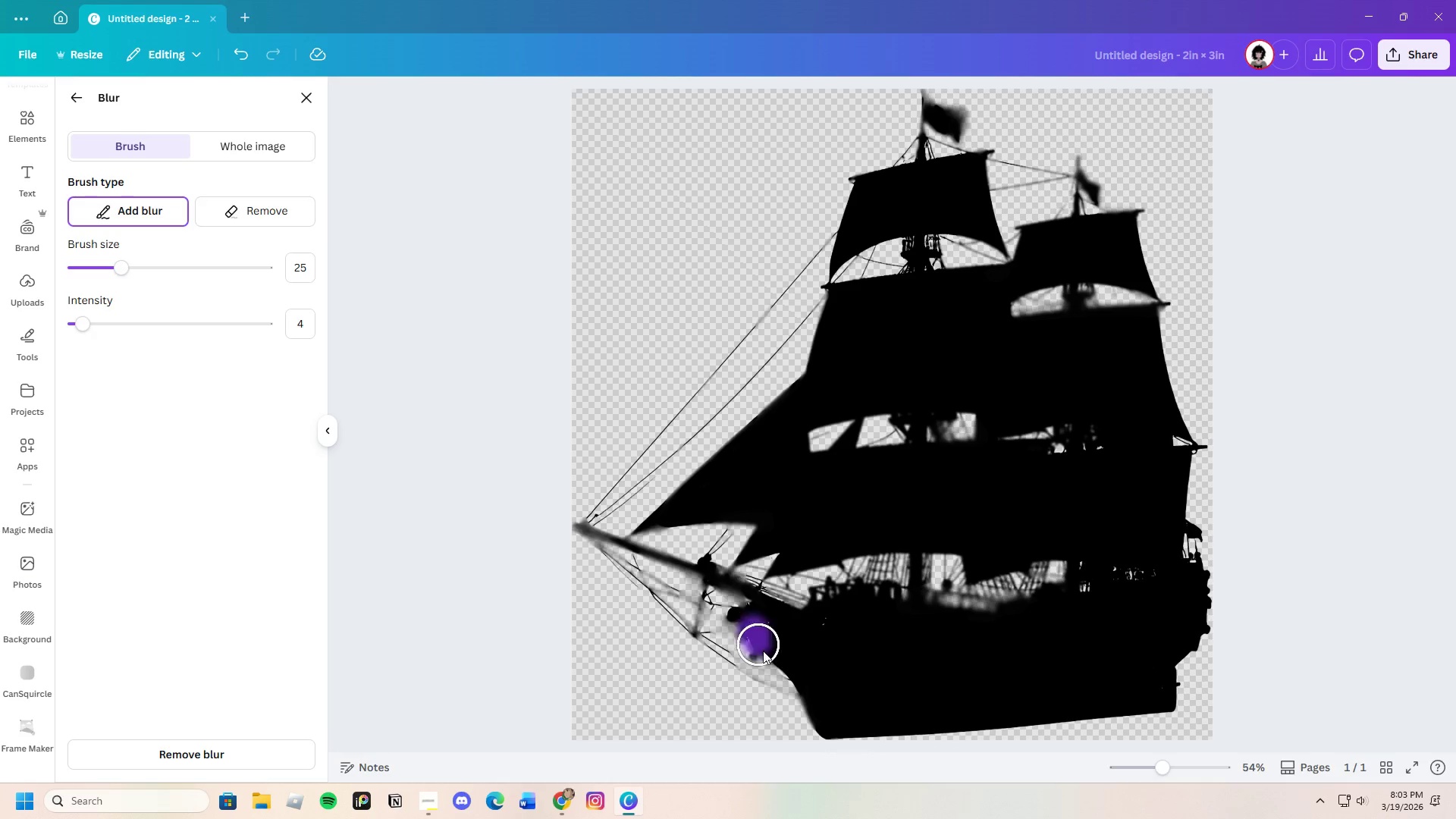 
left_click_drag(start_coordinate=[753, 628], to_coordinate=[796, 668])
 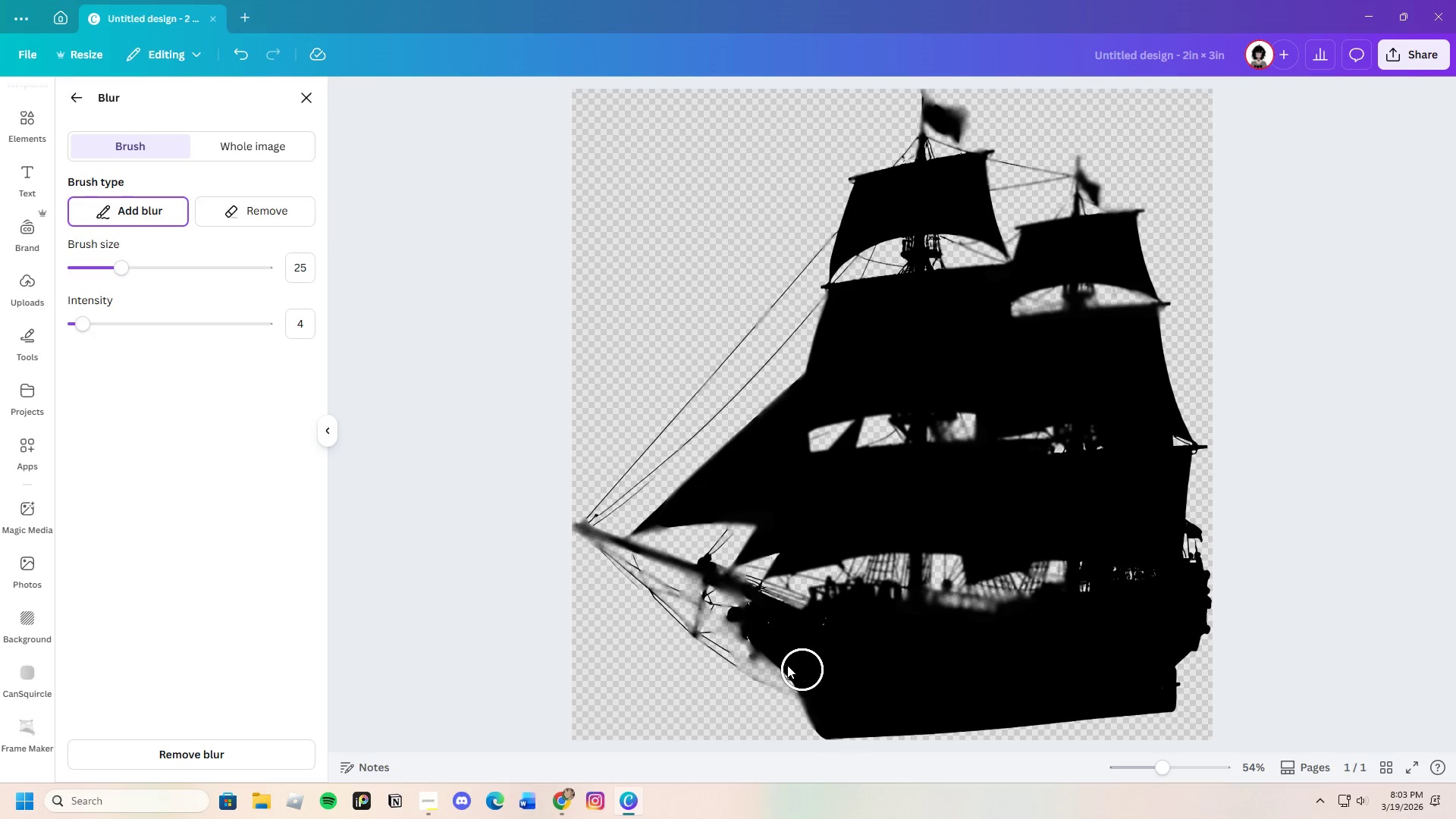 
left_click_drag(start_coordinate=[786, 673], to_coordinate=[816, 711])
 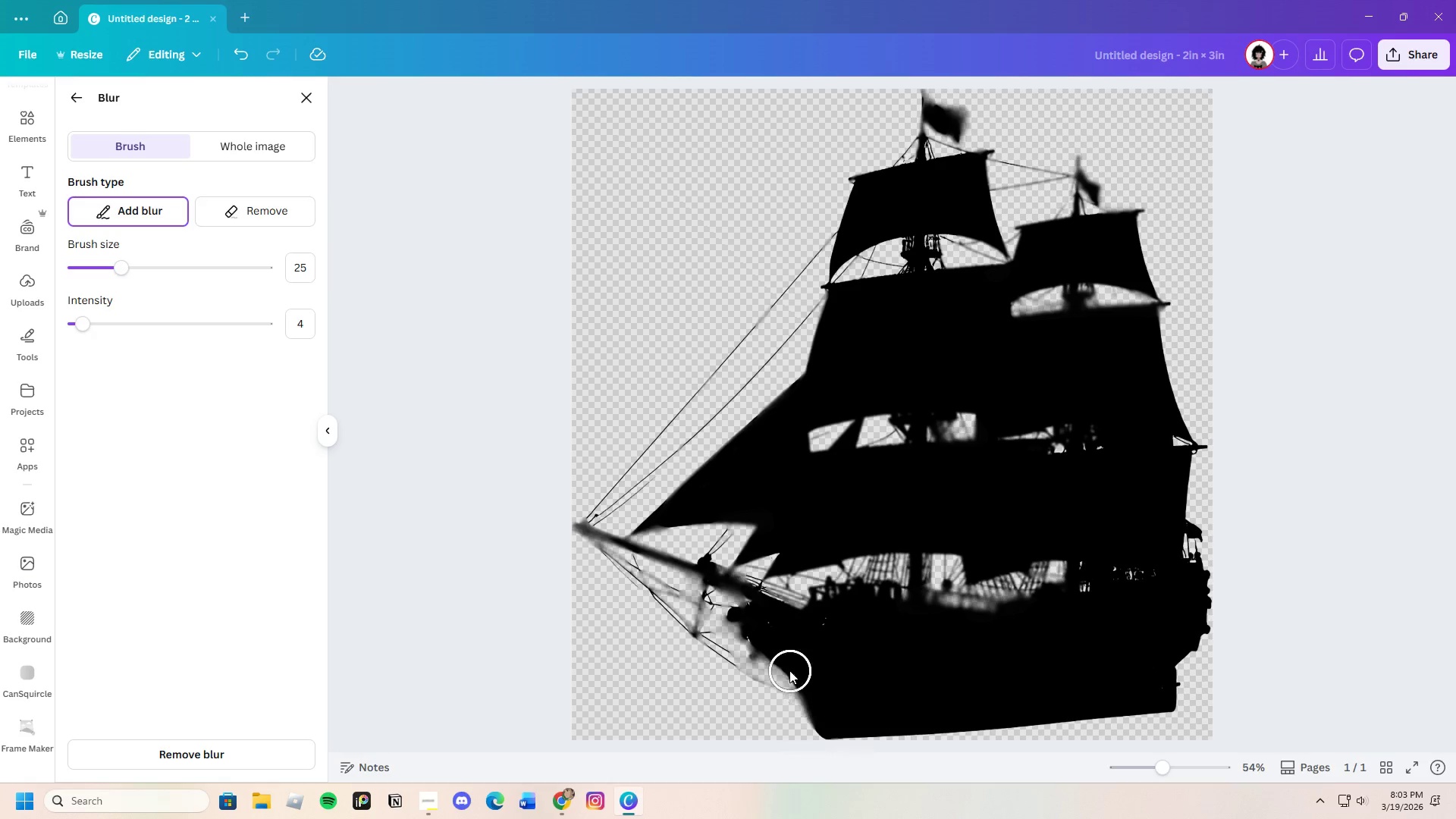 
left_click_drag(start_coordinate=[790, 674], to_coordinate=[837, 739])
 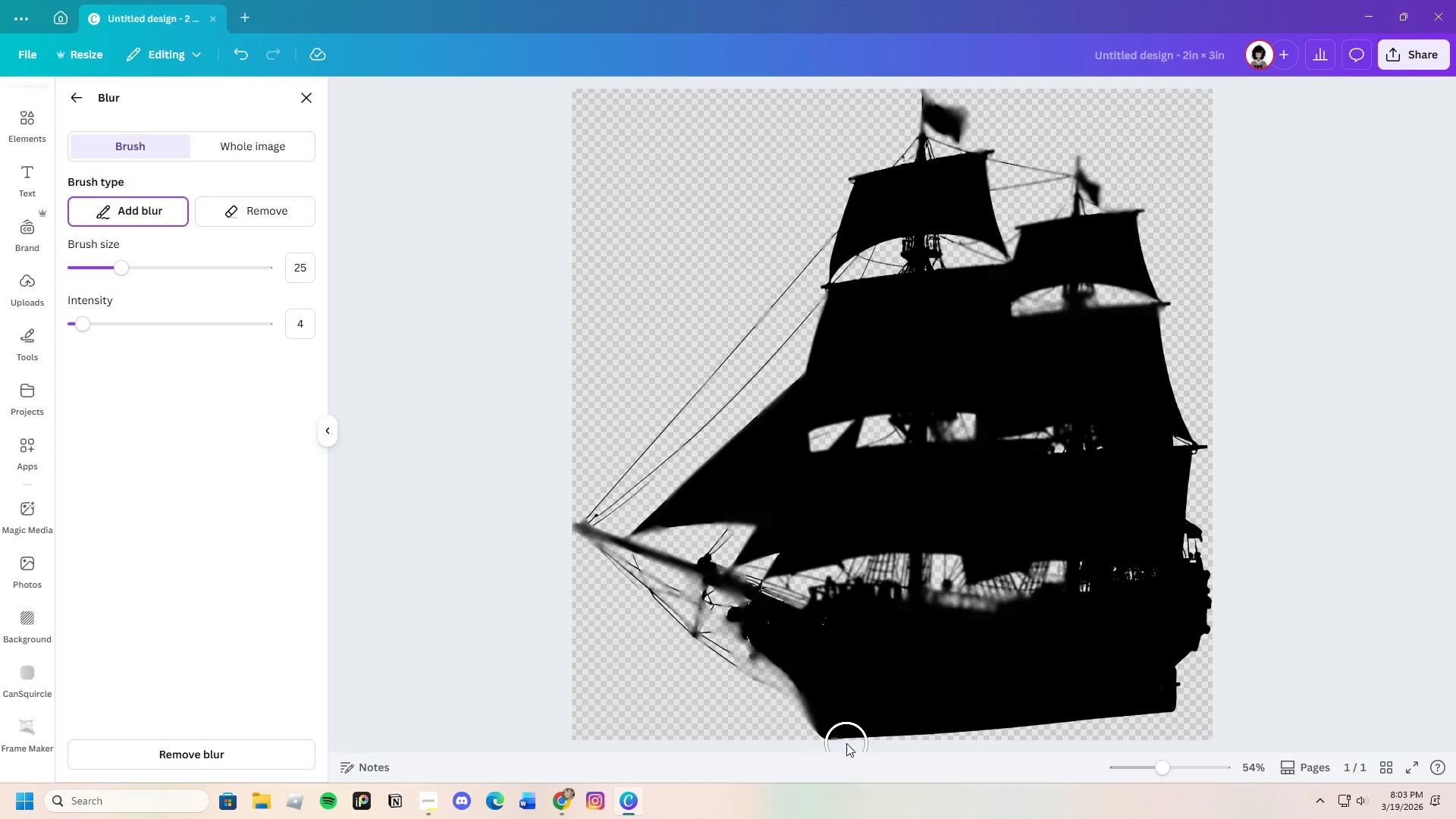 
left_click_drag(start_coordinate=[846, 743], to_coordinate=[886, 745])
 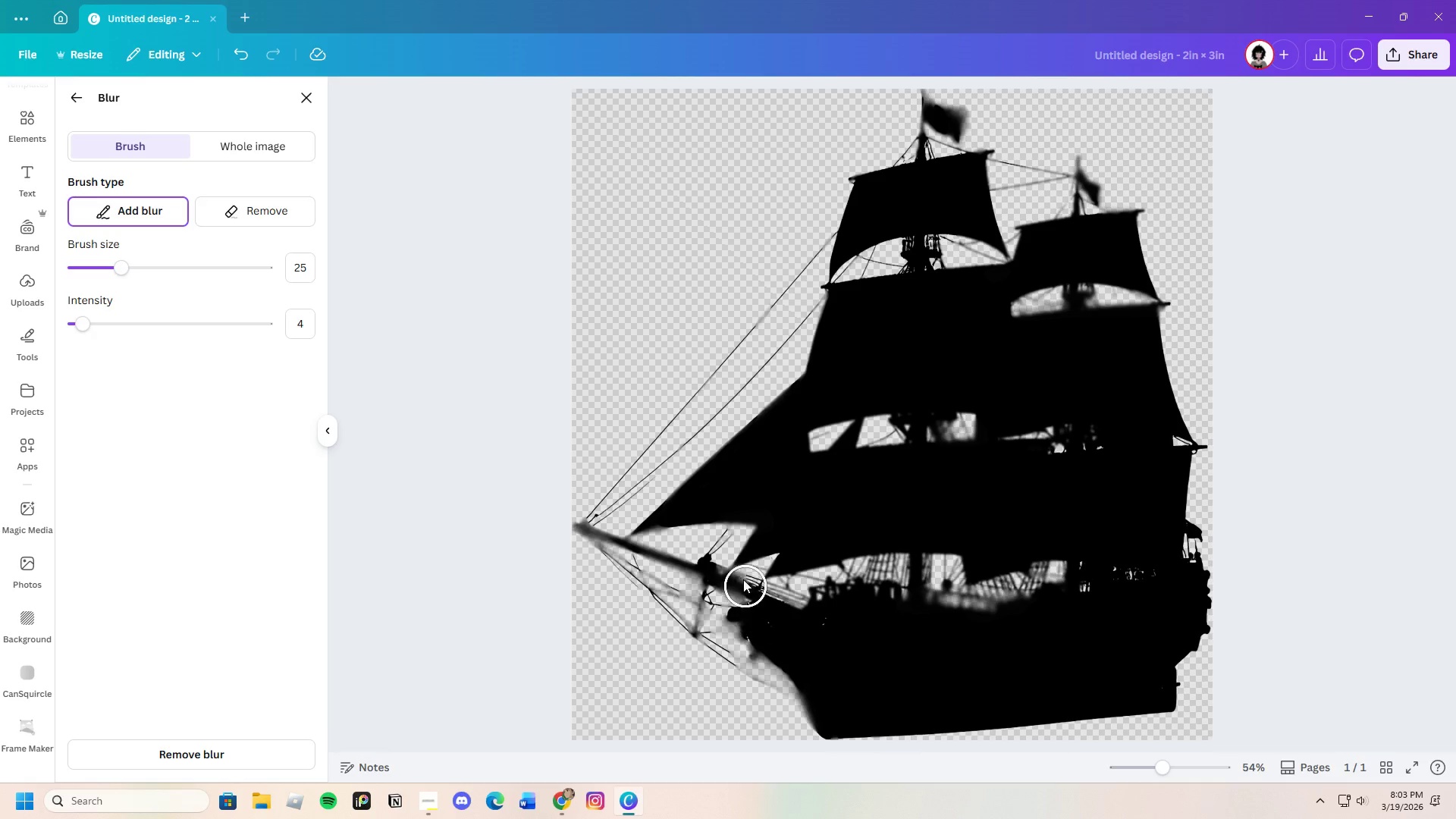 
left_click_drag(start_coordinate=[738, 571], to_coordinate=[783, 500])
 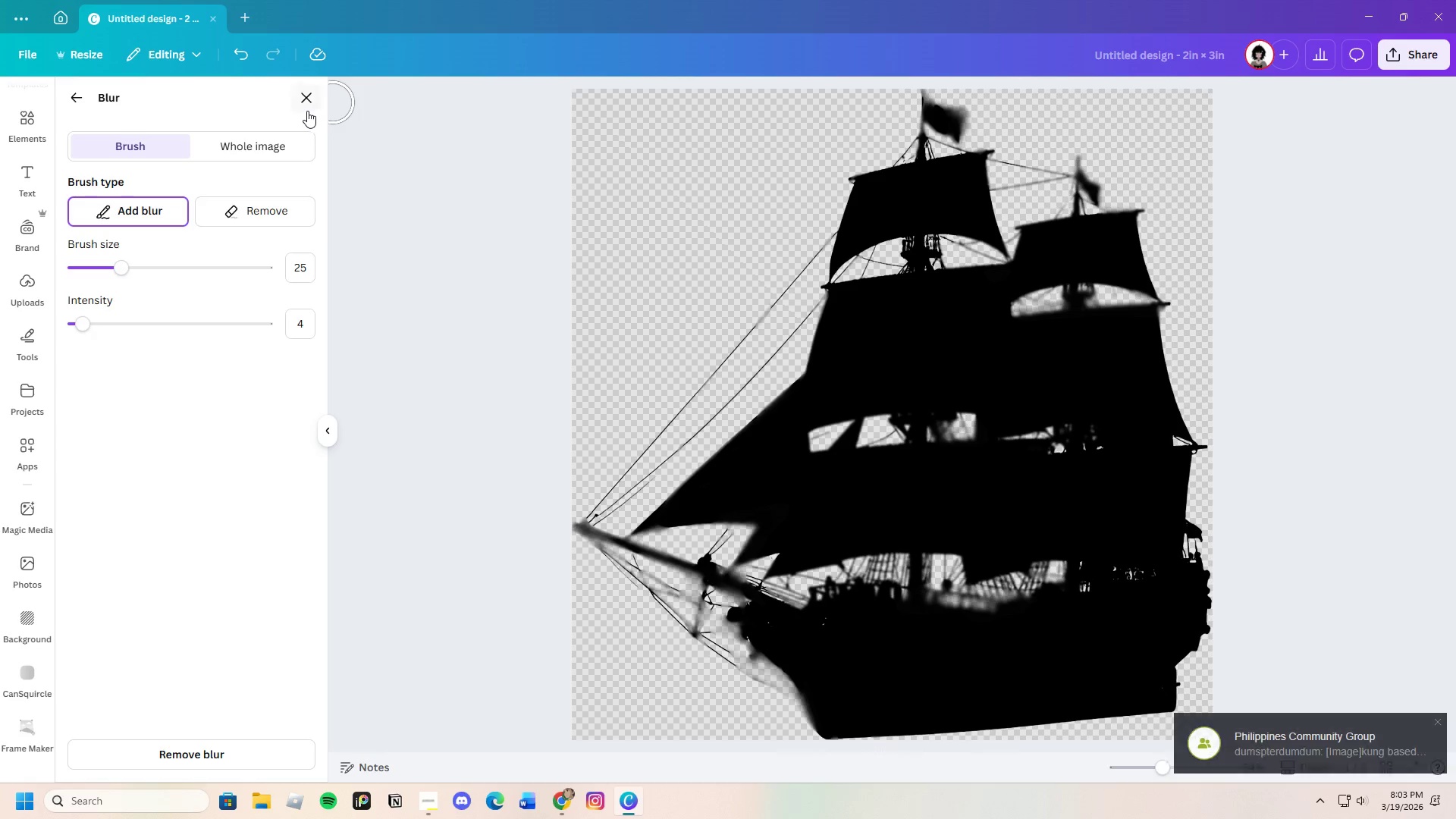 
left_click([297, 100])
 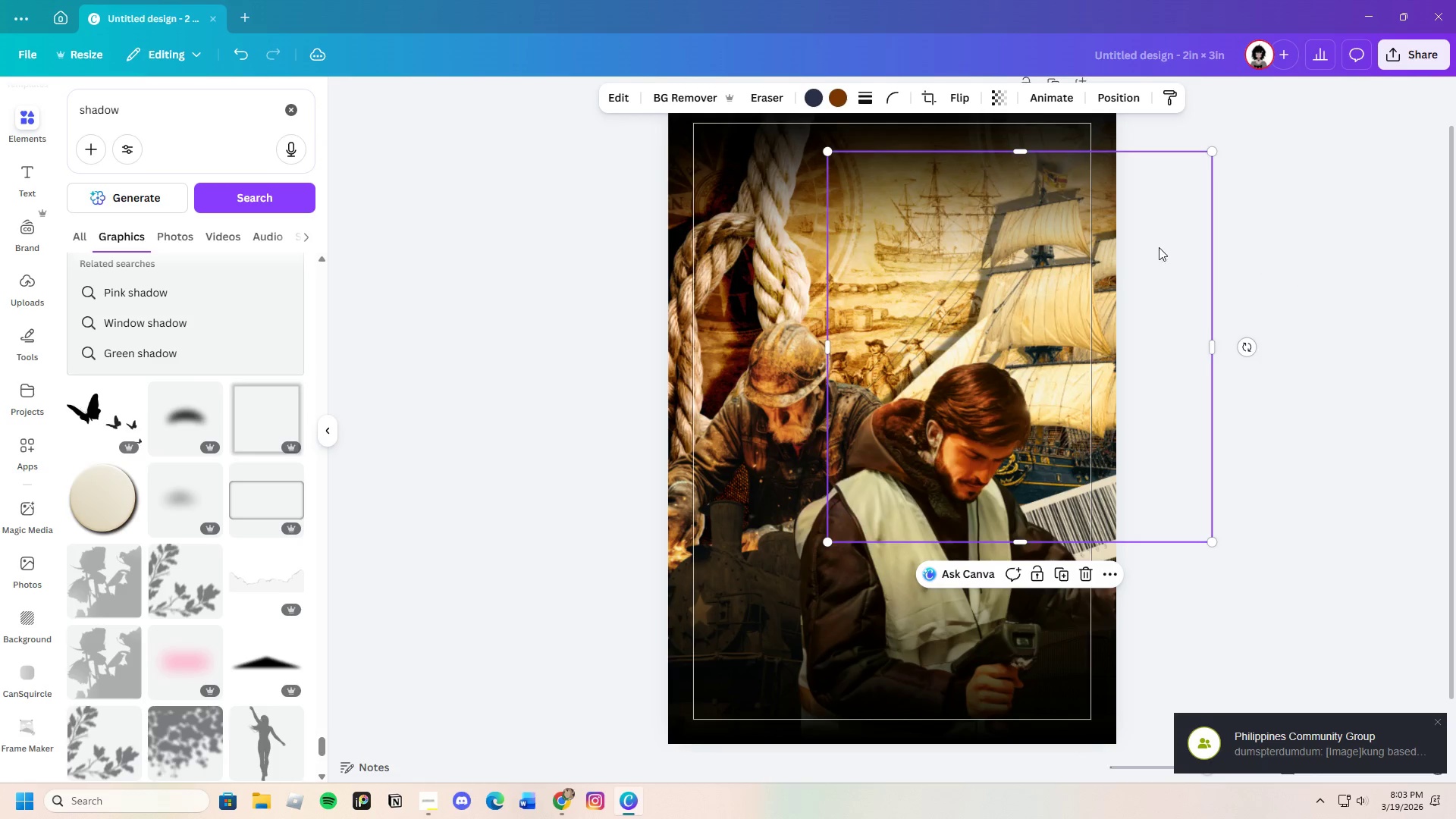 
wait(6.38)
 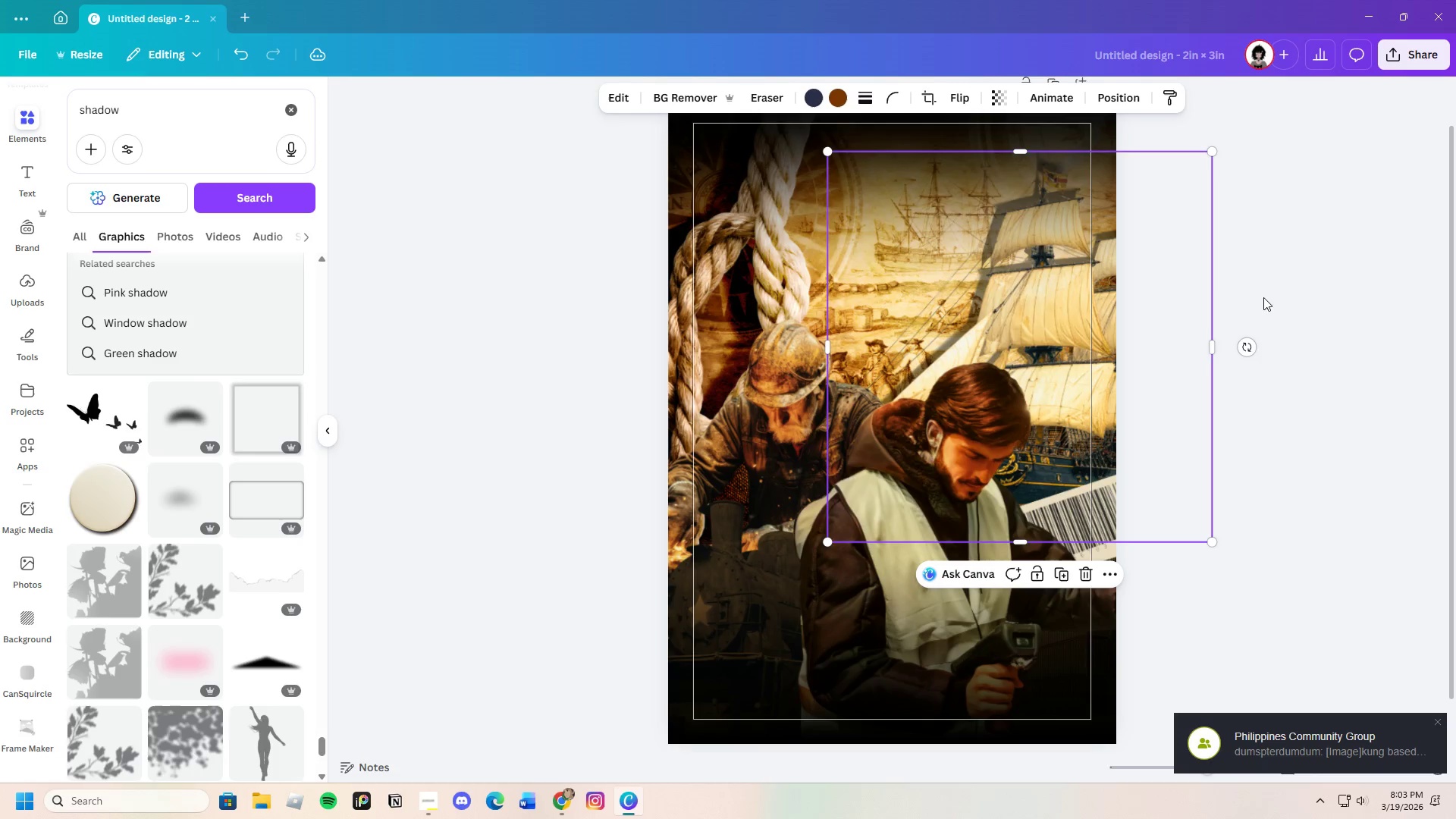 
left_click([611, 96])
 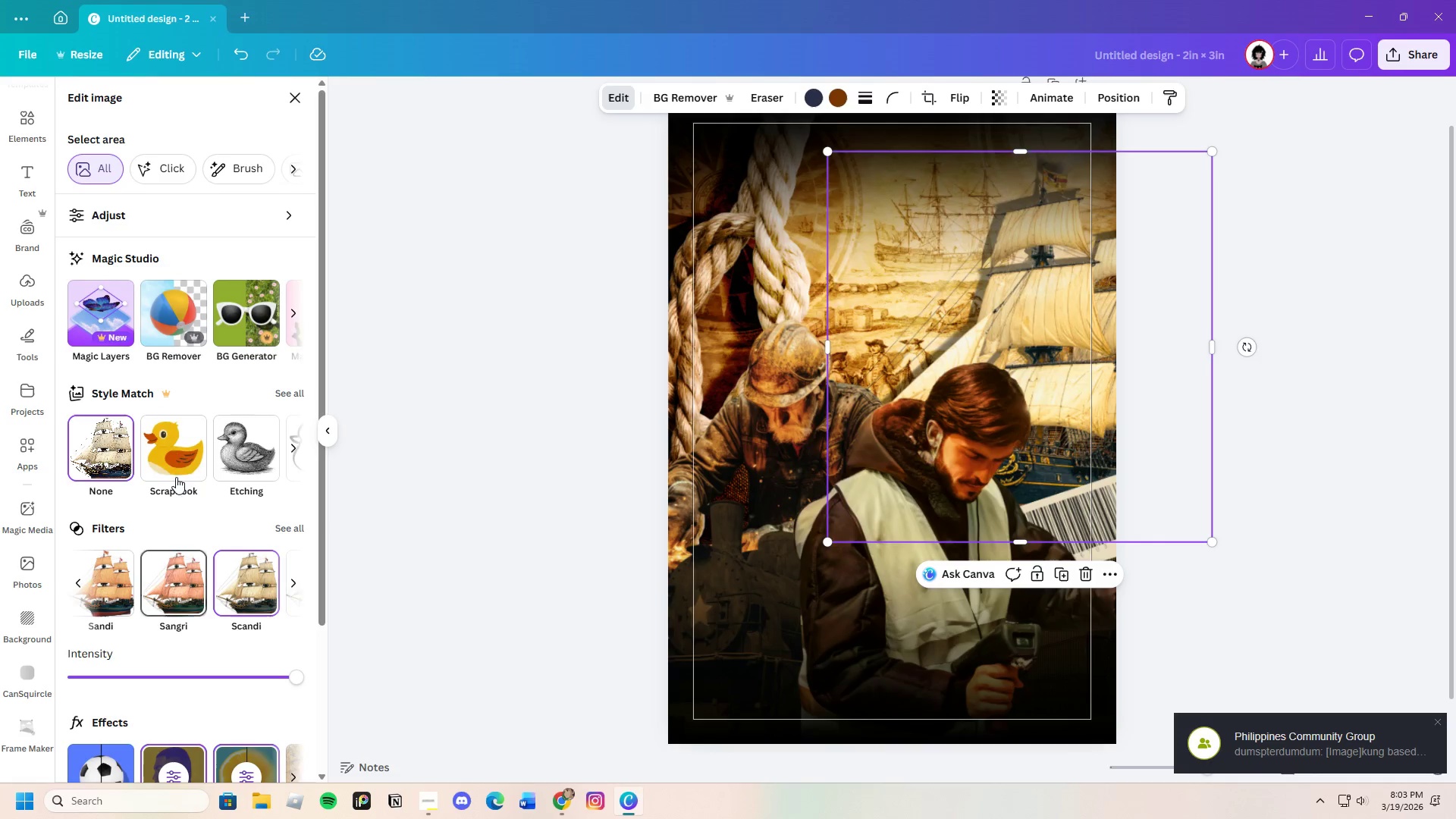 
scroll: coordinate [217, 632], scroll_direction: down, amount: 3.0
 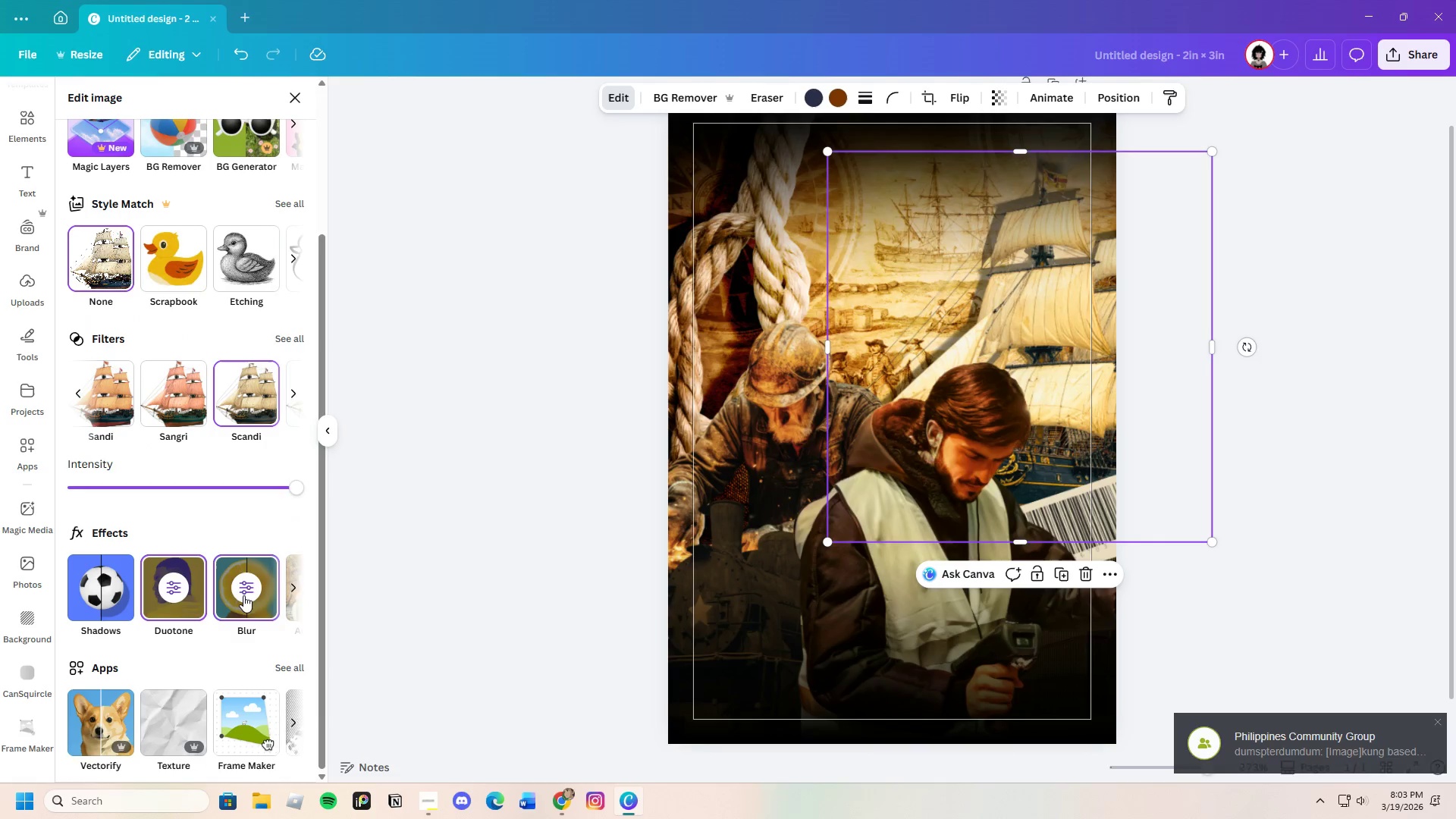 
left_click([246, 587])
 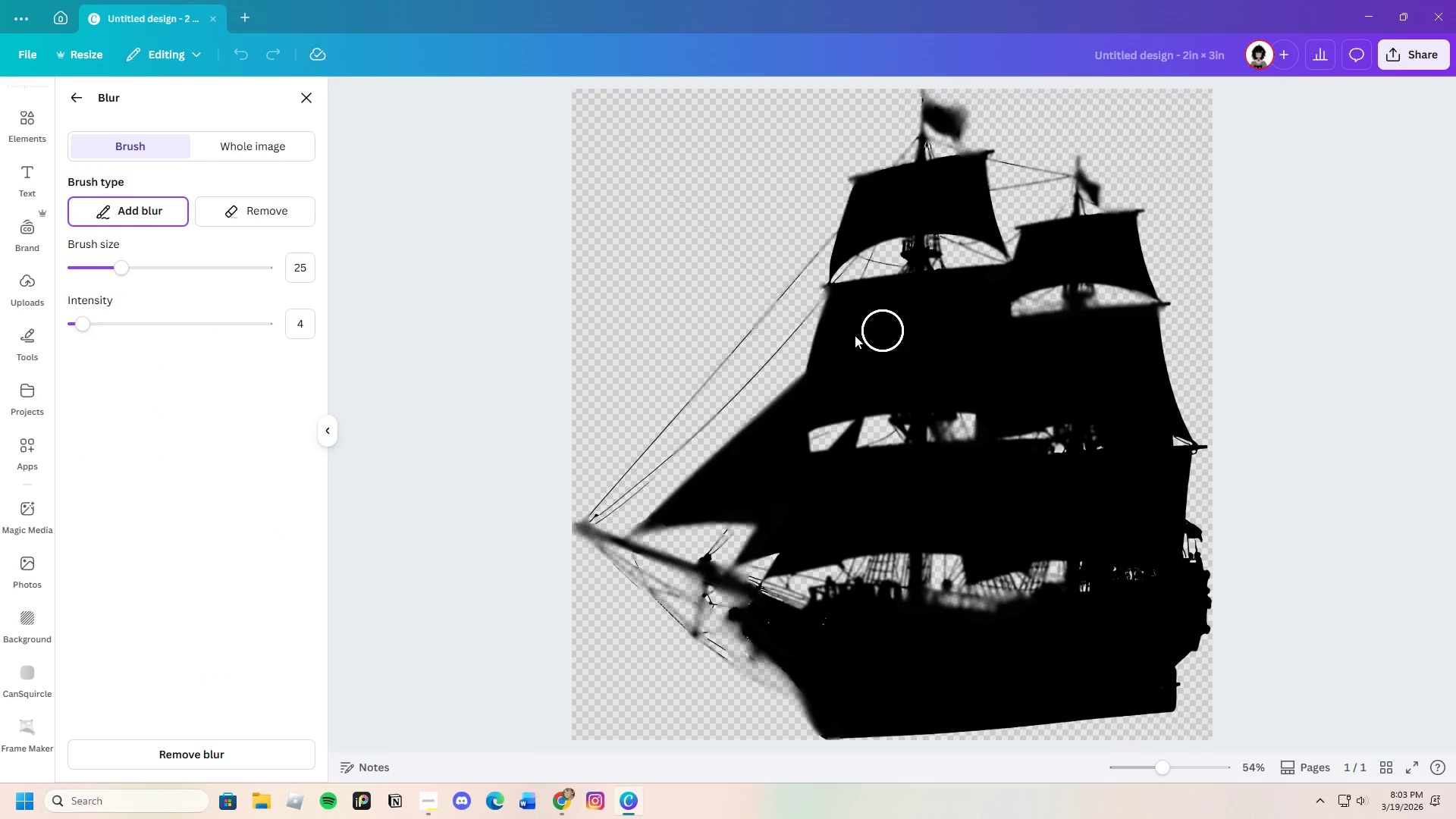 
left_click_drag(start_coordinate=[802, 378], to_coordinate=[739, 430])
 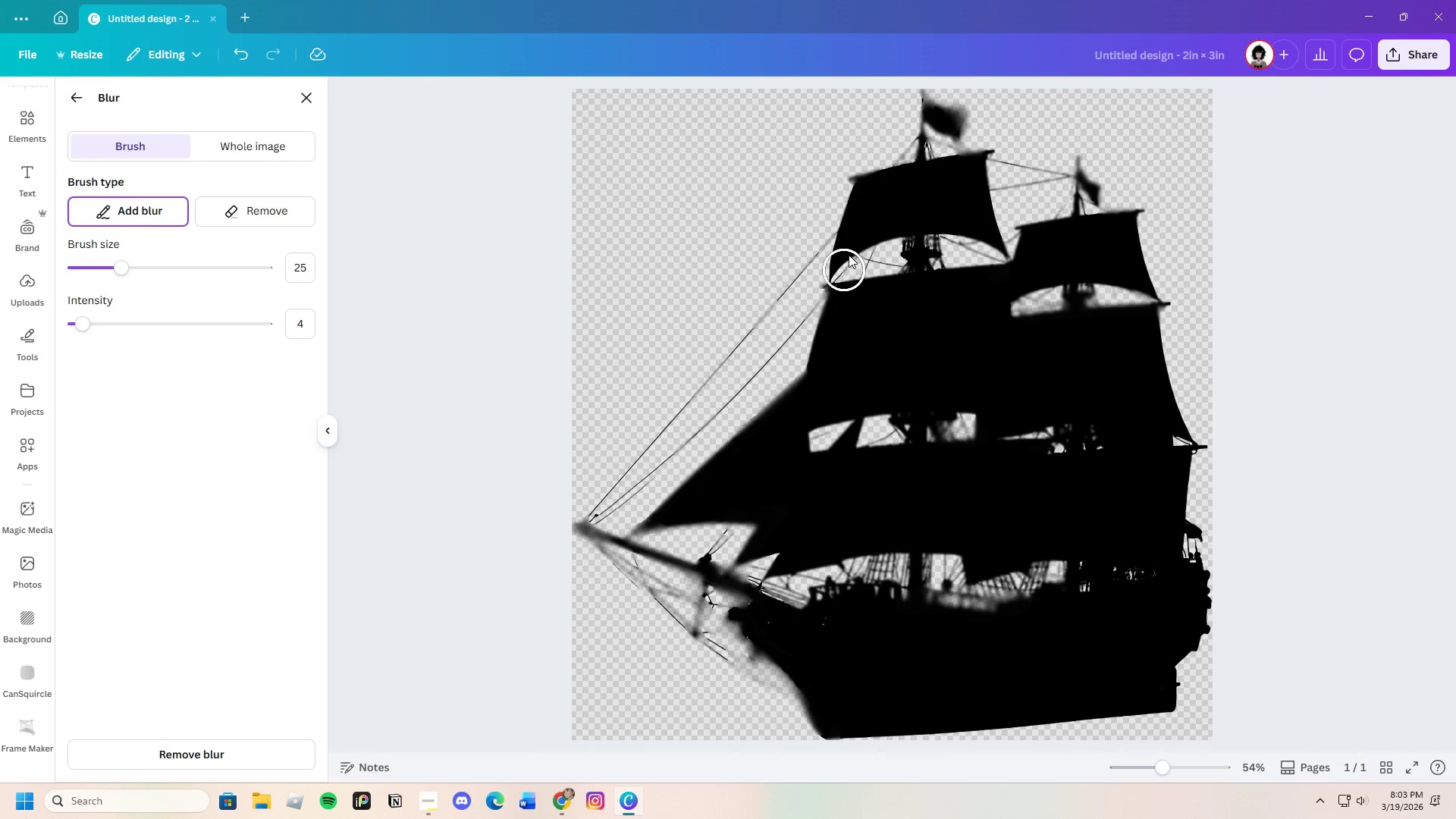 
left_click_drag(start_coordinate=[839, 267], to_coordinate=[810, 345])
 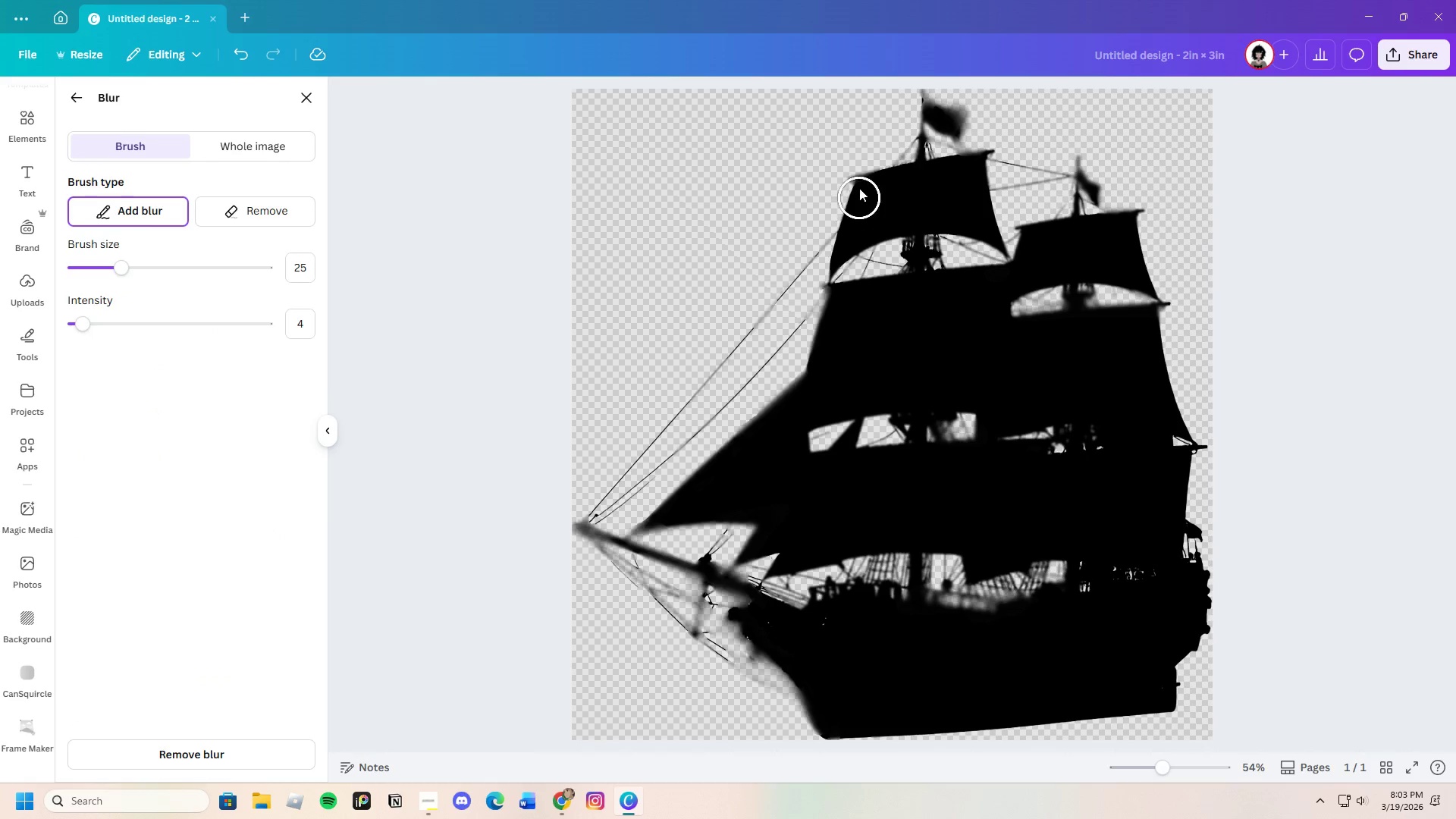 
left_click_drag(start_coordinate=[851, 174], to_coordinate=[848, 168])
 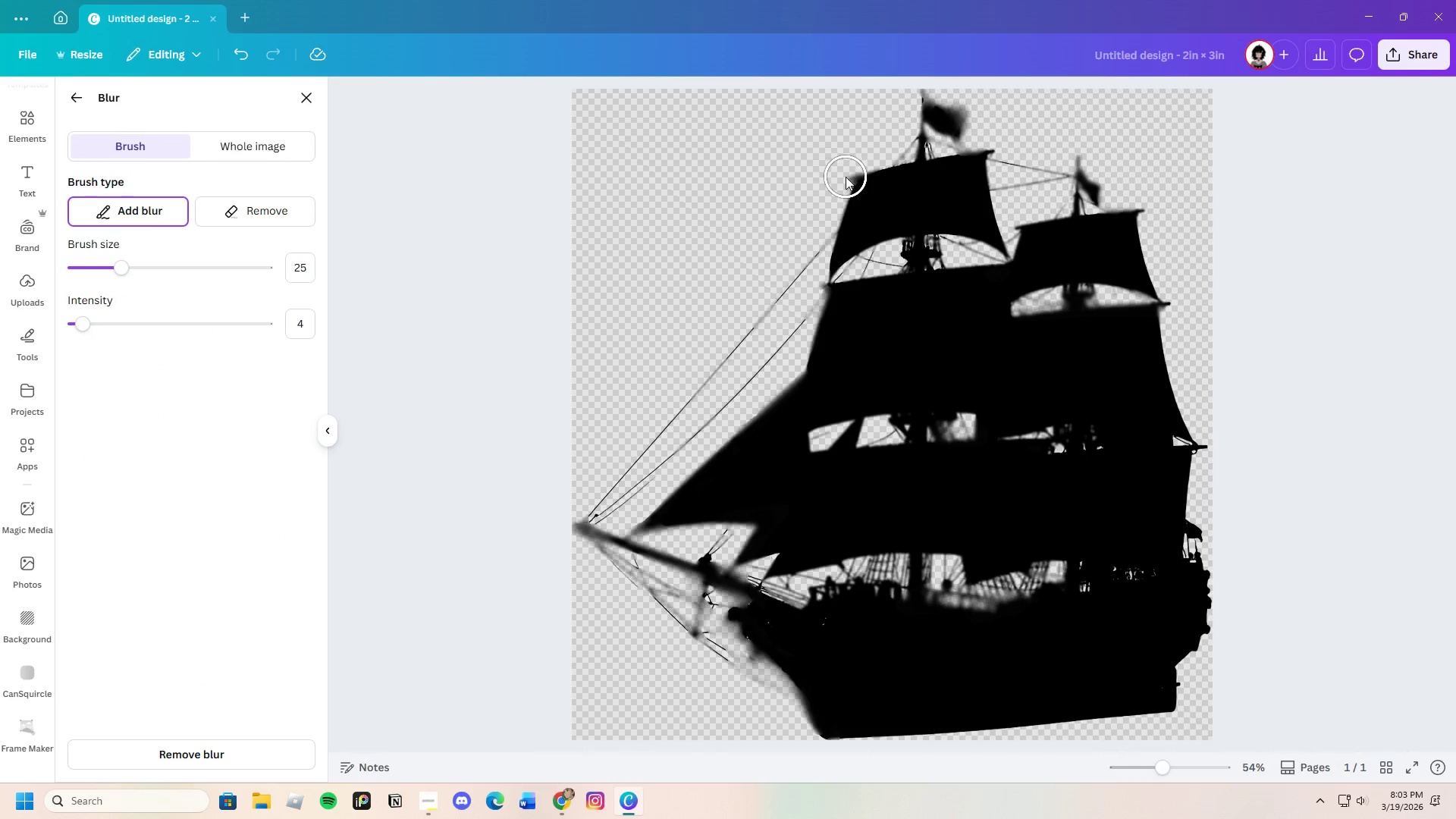 
left_click_drag(start_coordinate=[846, 181], to_coordinate=[826, 240])
 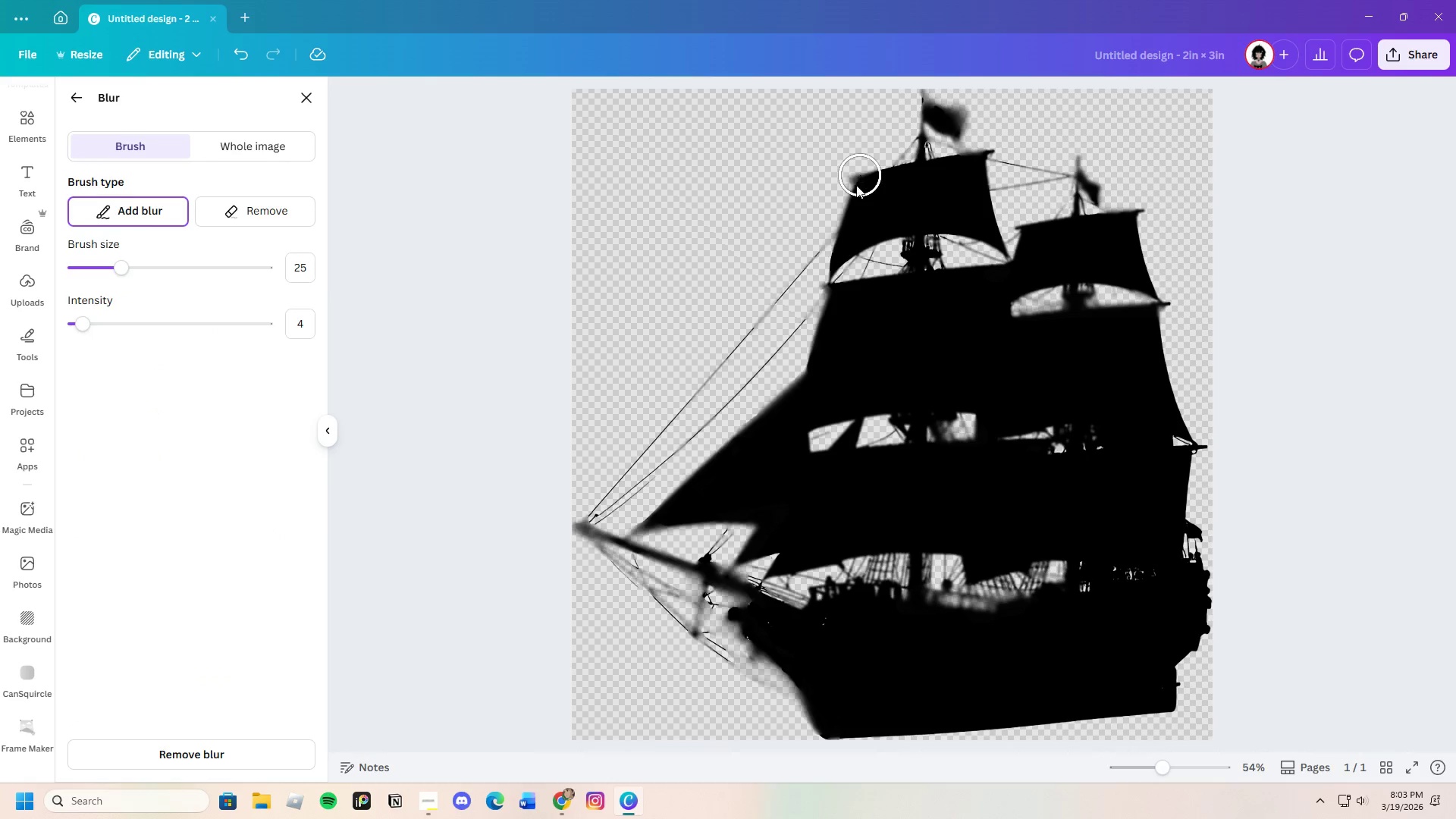 
left_click_drag(start_coordinate=[858, 179], to_coordinate=[827, 262])
 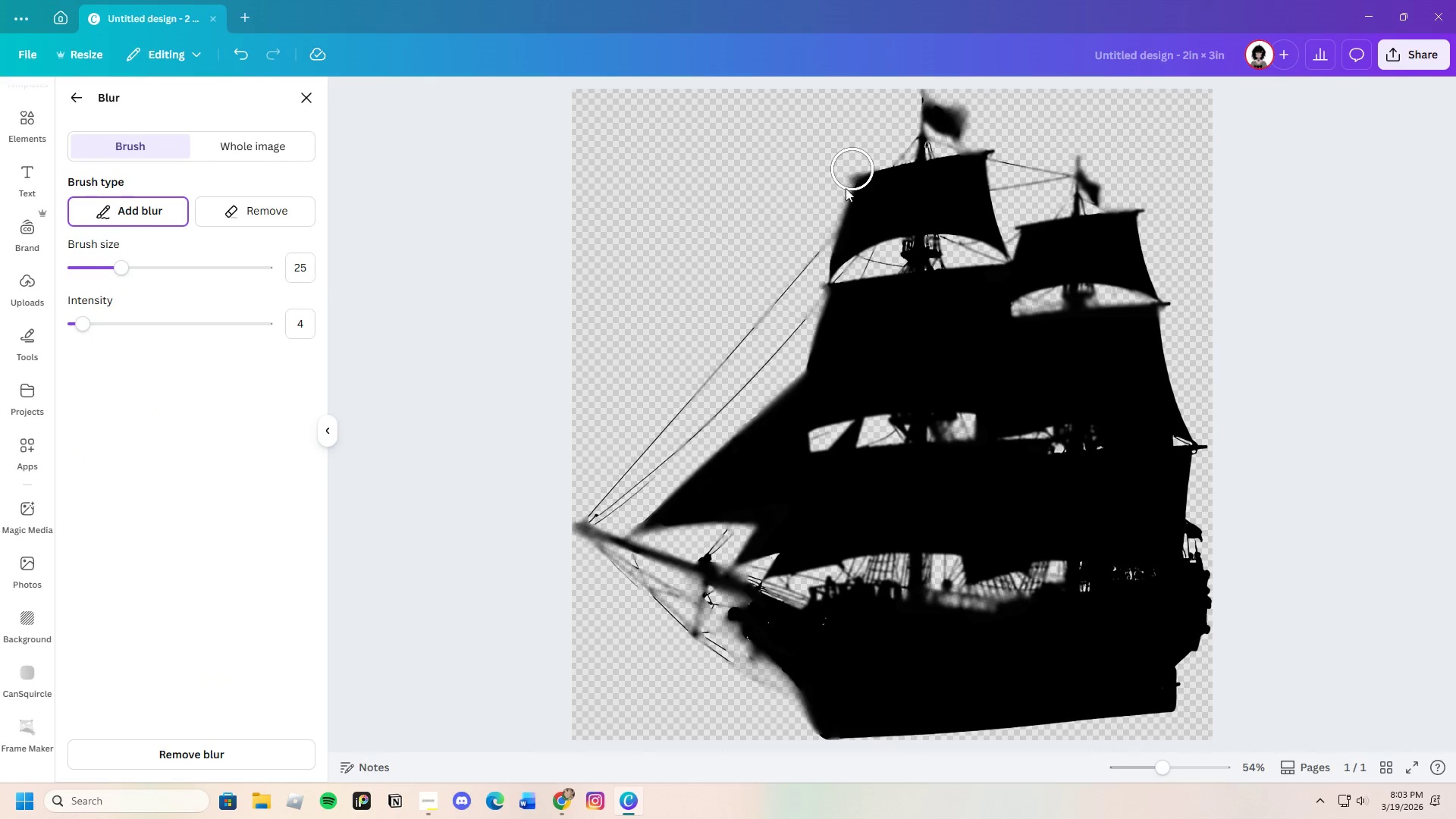 
left_click_drag(start_coordinate=[848, 180], to_coordinate=[833, 284])
 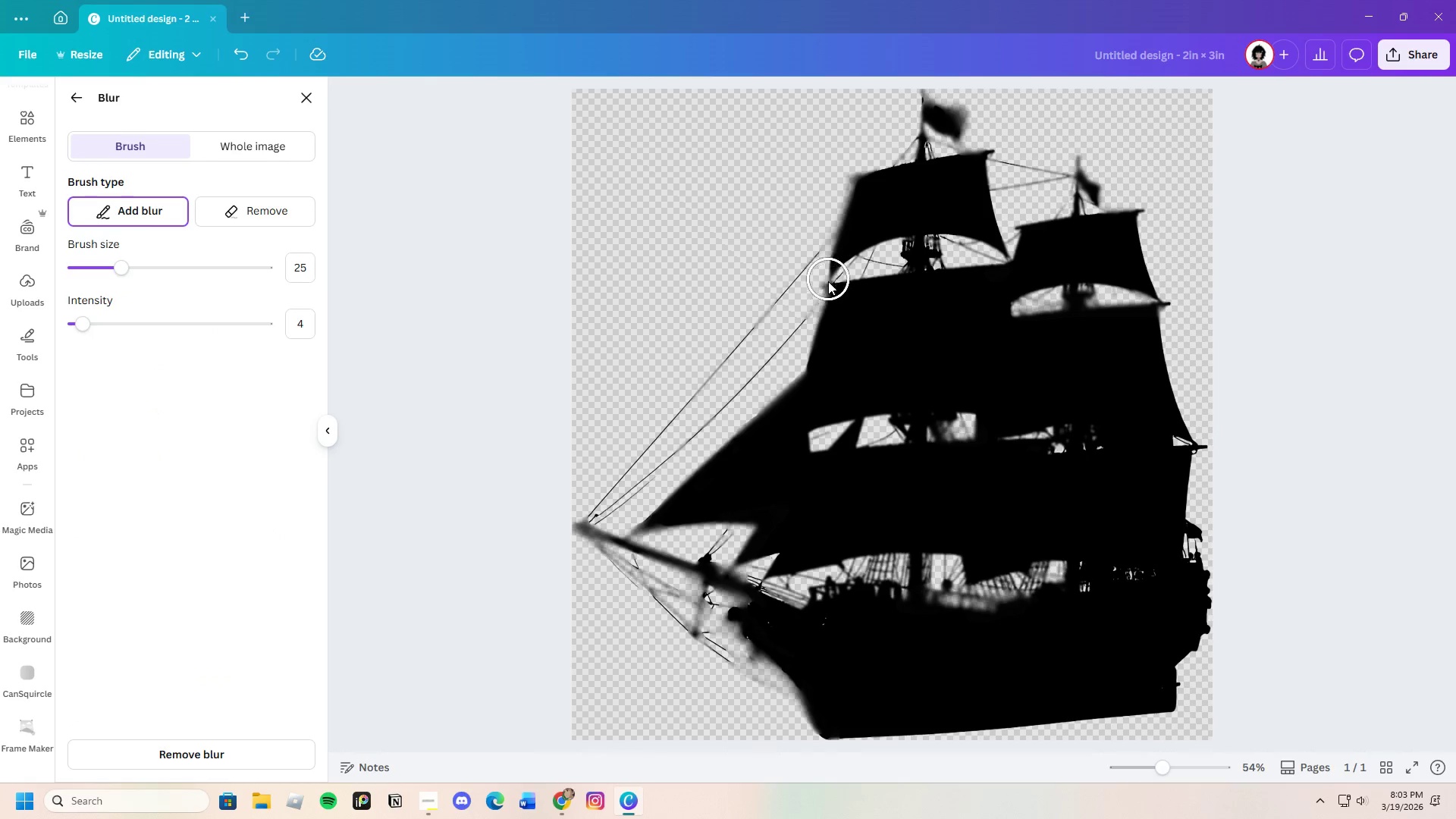 
left_click_drag(start_coordinate=[828, 287], to_coordinate=[799, 397])
 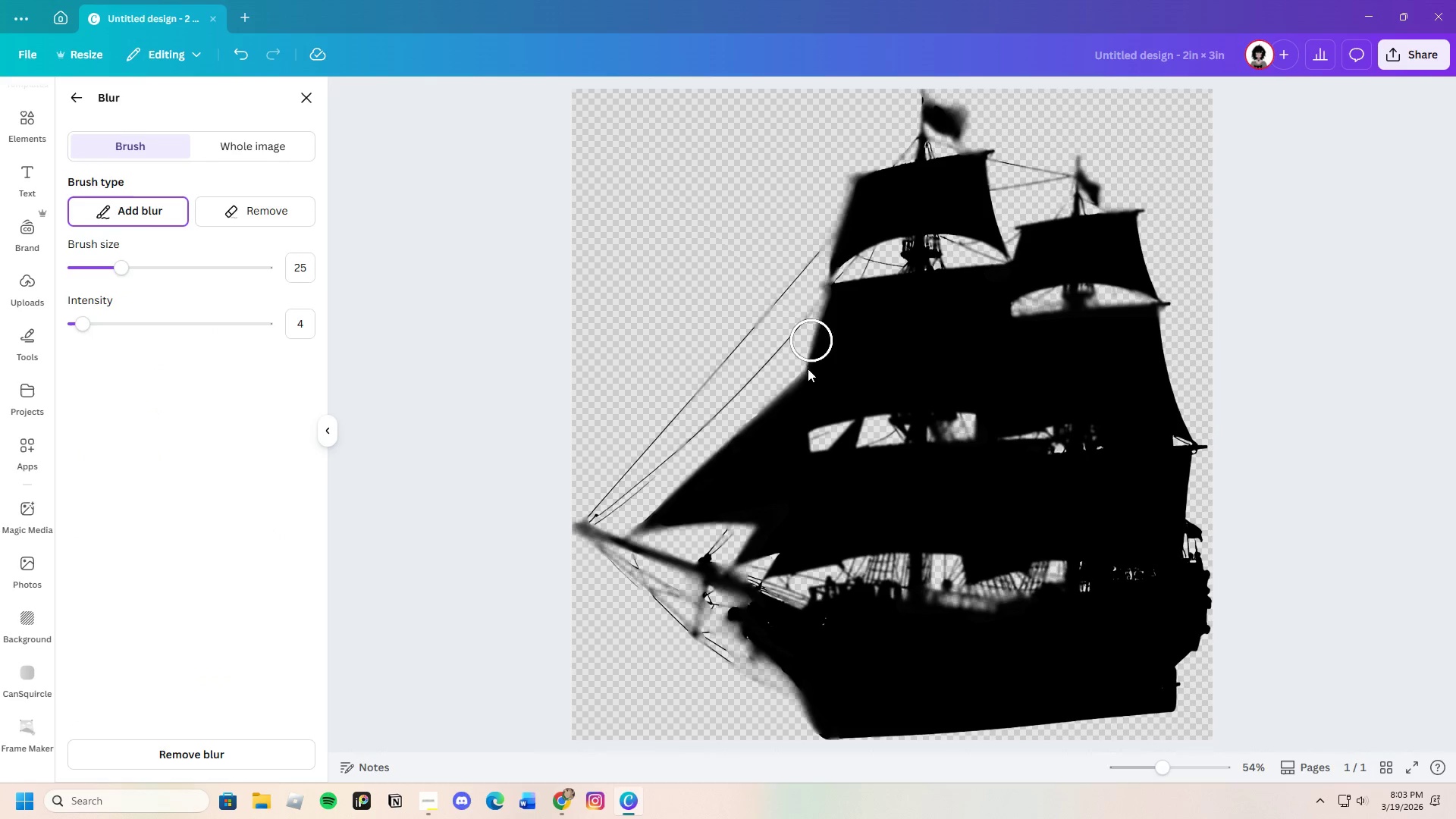 
left_click_drag(start_coordinate=[810, 347], to_coordinate=[799, 409])
 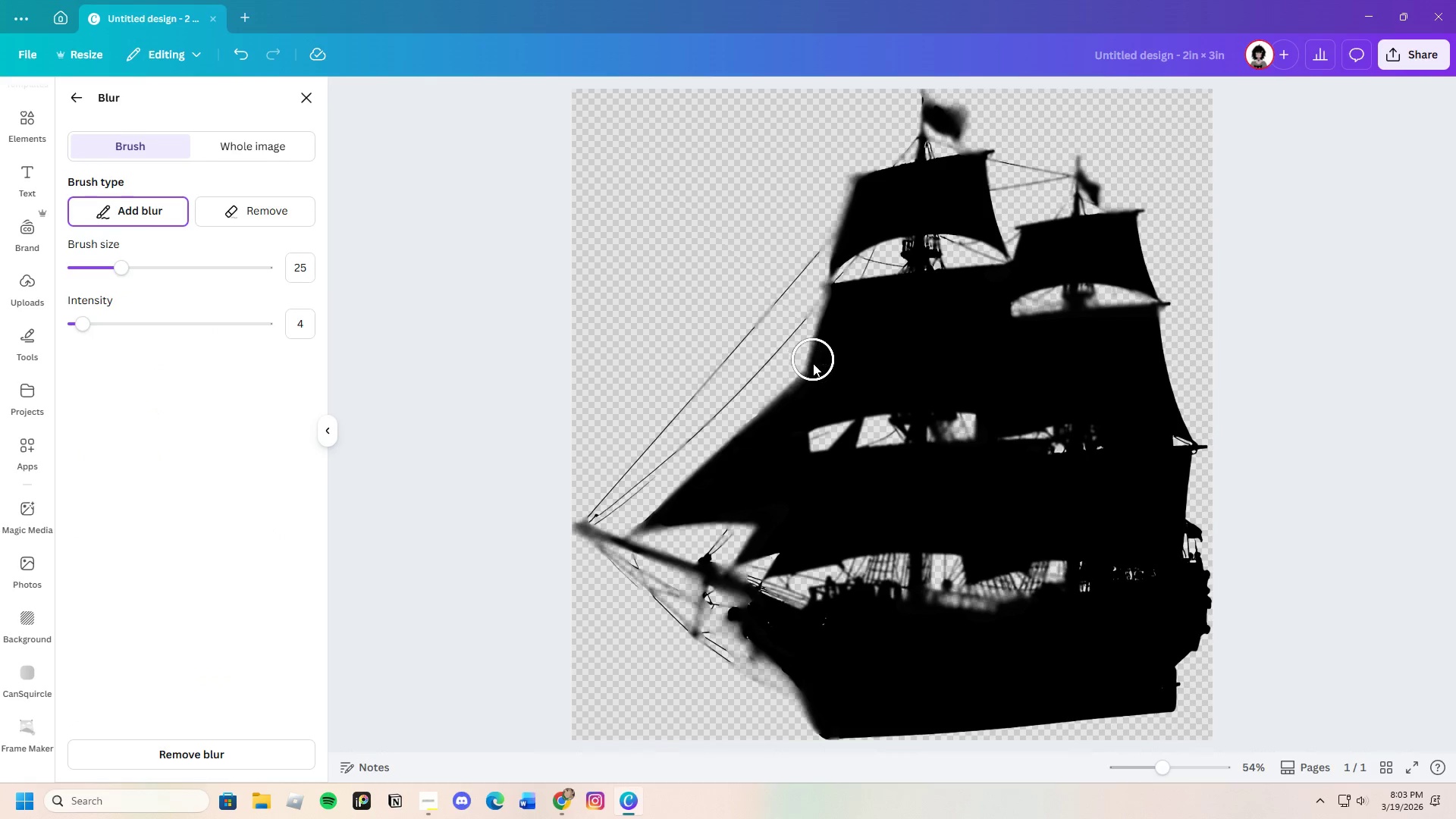 
left_click_drag(start_coordinate=[813, 366], to_coordinate=[836, 275])
 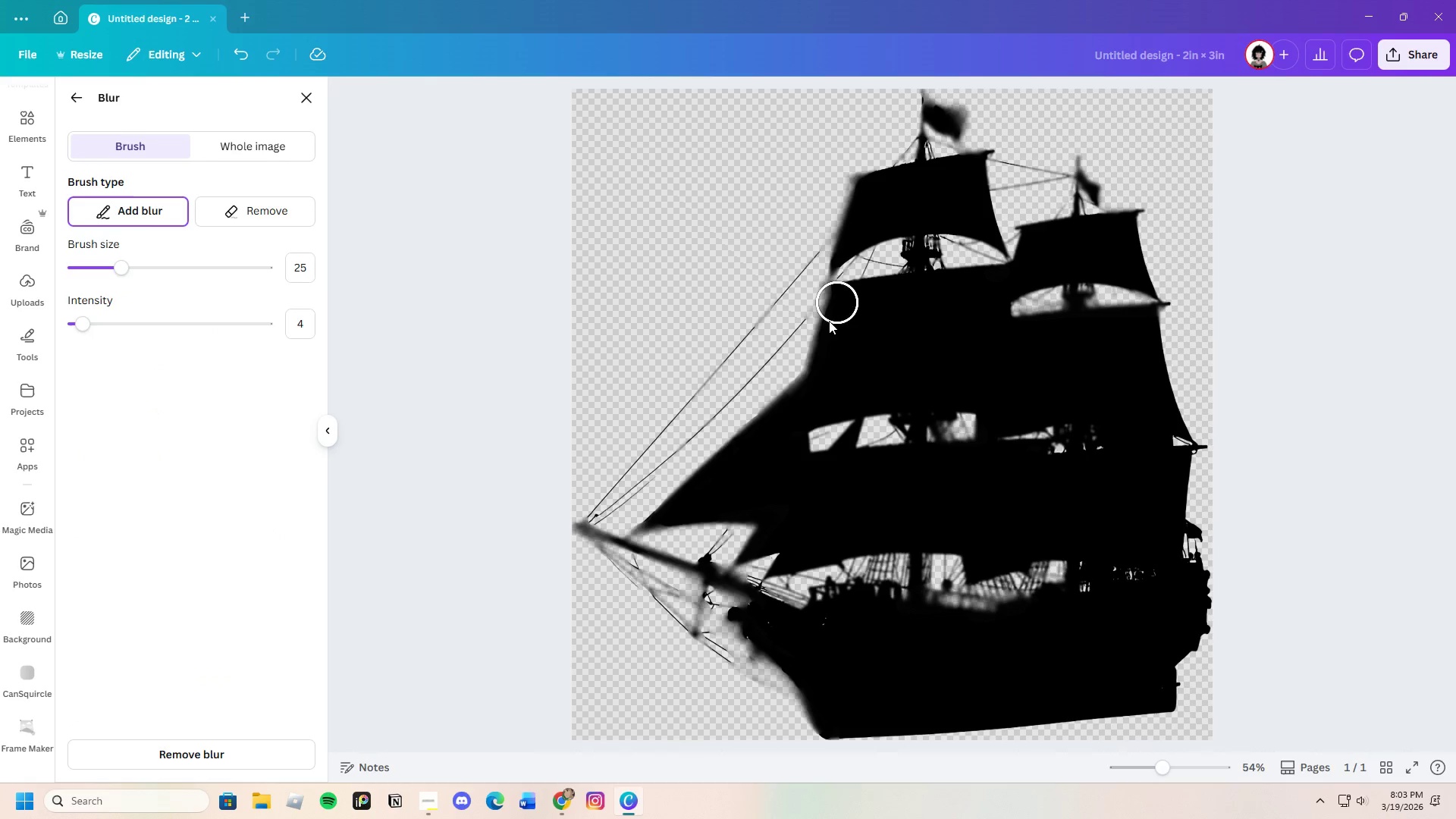 
left_click_drag(start_coordinate=[819, 341], to_coordinate=[759, 445])
 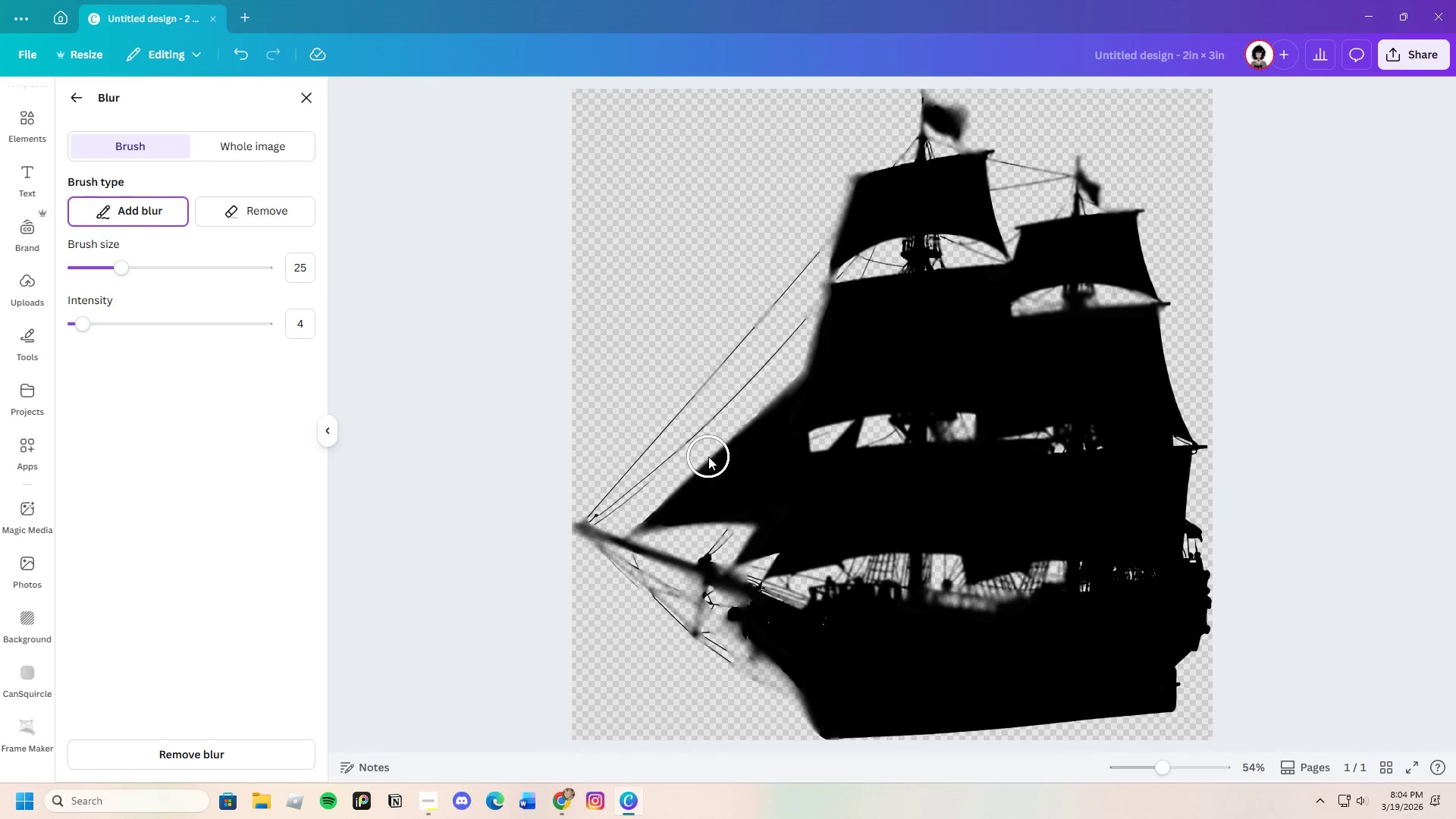 
left_click_drag(start_coordinate=[708, 457], to_coordinate=[679, 487])
 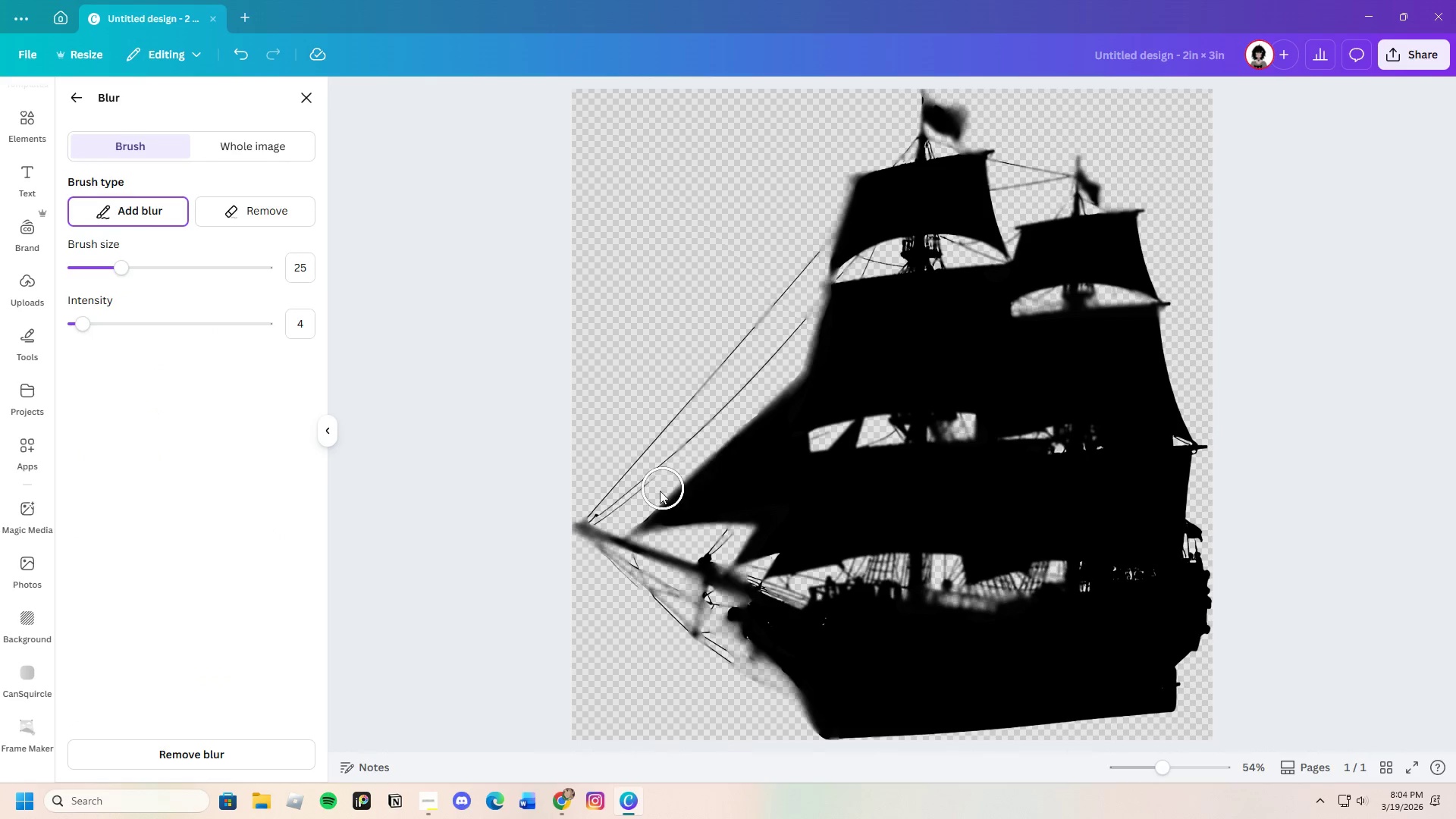 
left_click_drag(start_coordinate=[657, 495], to_coordinate=[634, 531])
 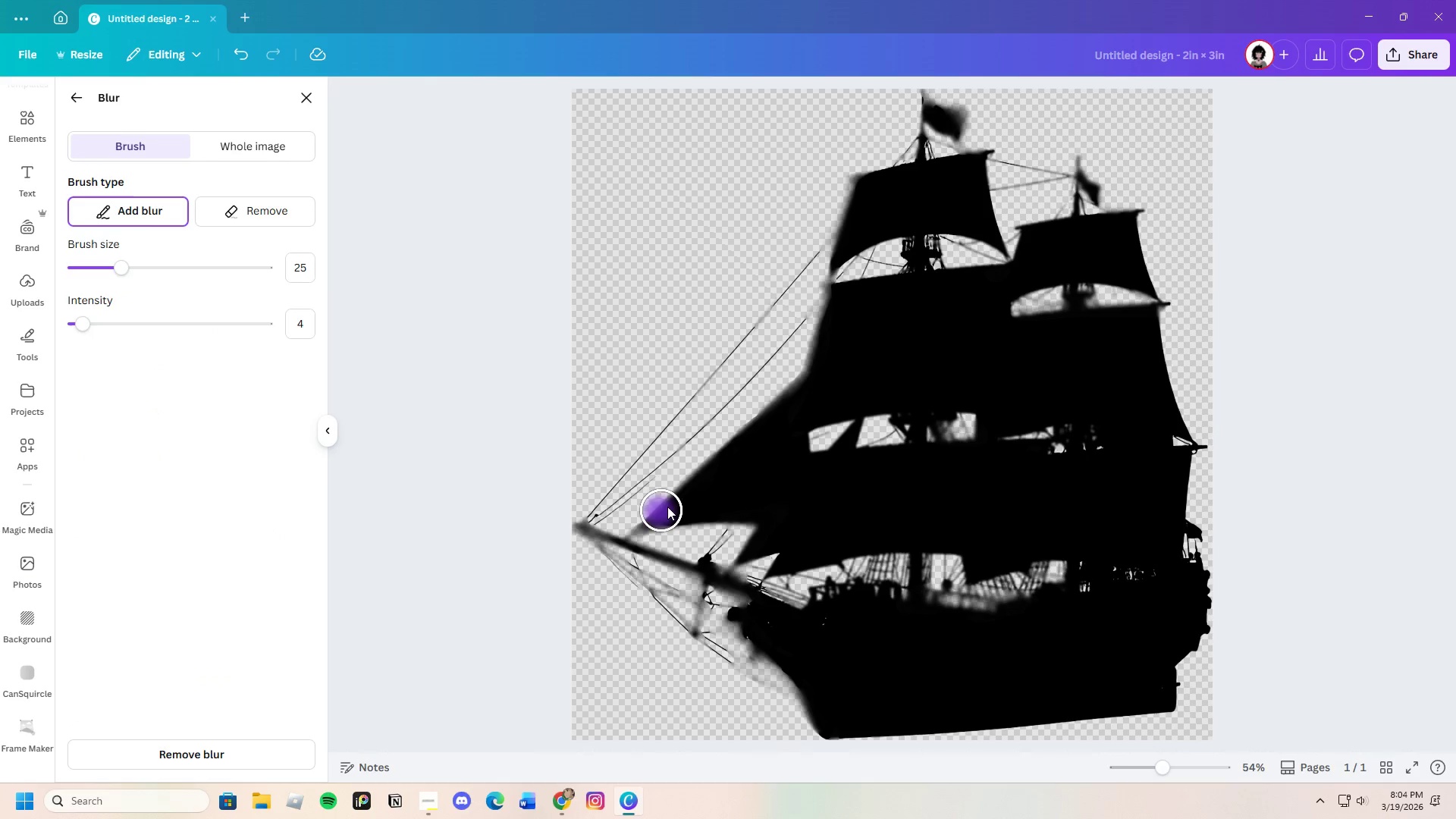 
left_click_drag(start_coordinate=[657, 513], to_coordinate=[683, 499])
 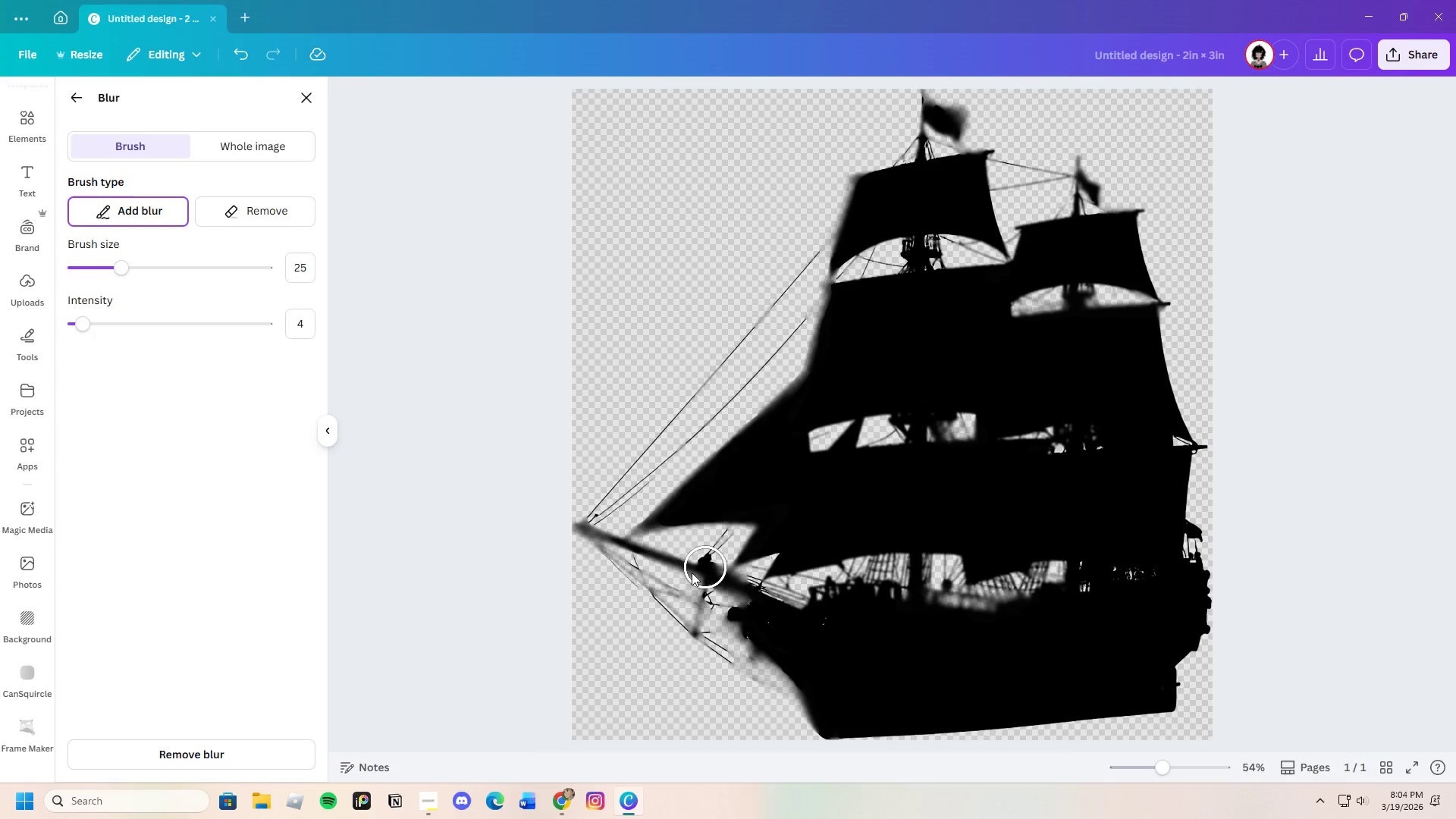 
left_click_drag(start_coordinate=[692, 573], to_coordinate=[743, 538])
 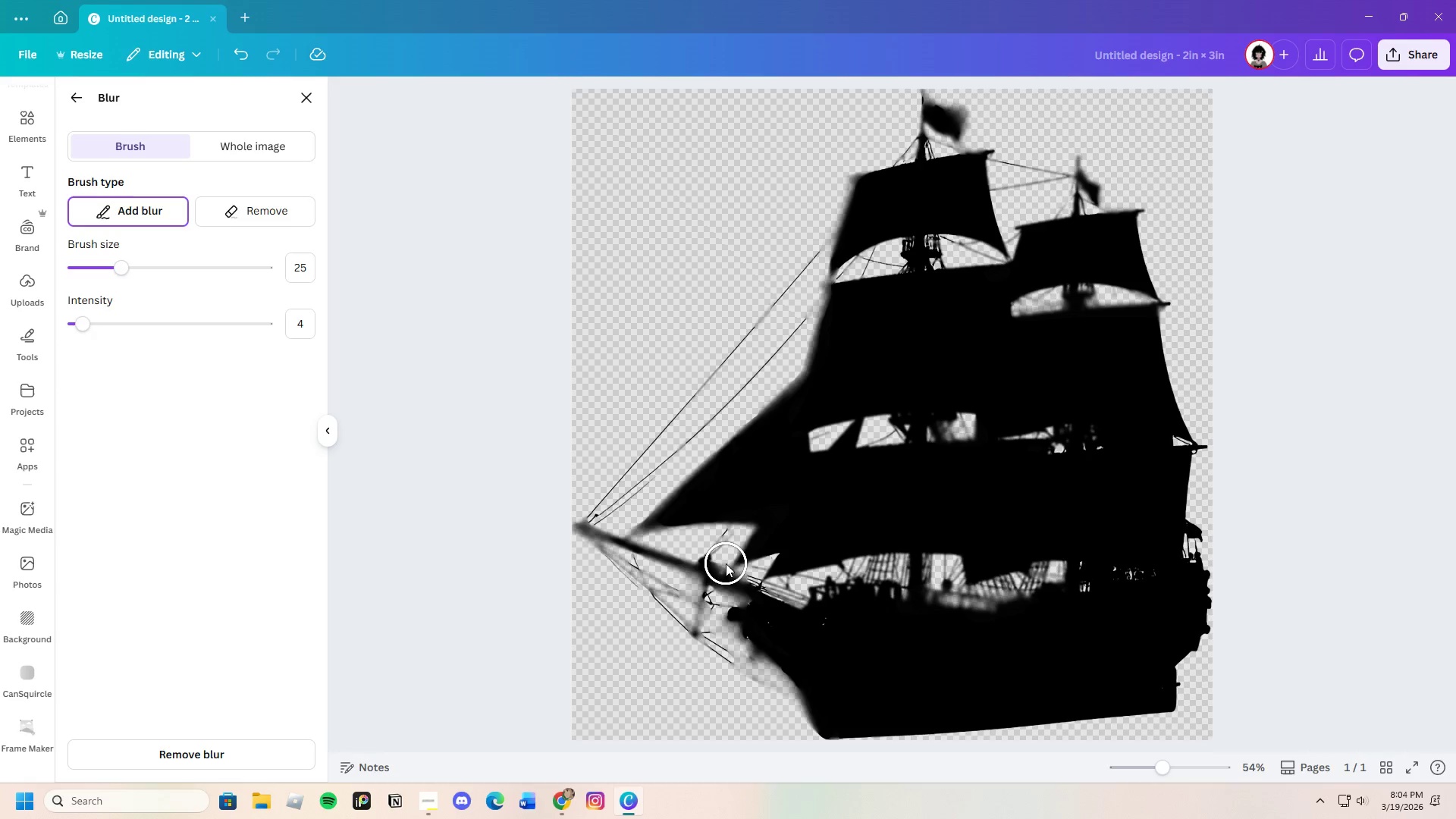 
left_click_drag(start_coordinate=[726, 563], to_coordinate=[798, 513])
 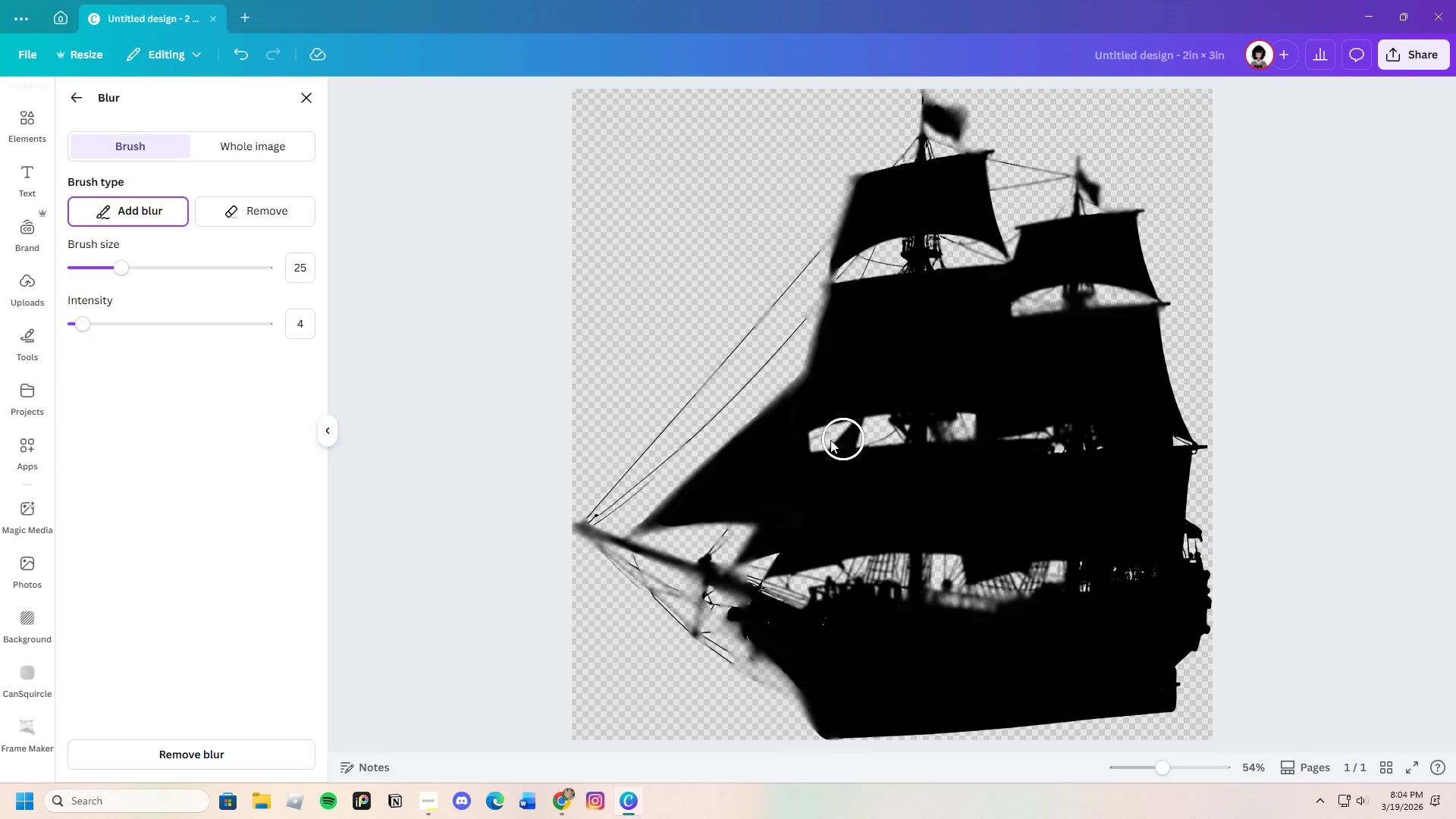 
left_click_drag(start_coordinate=[787, 467], to_coordinate=[798, 388])
 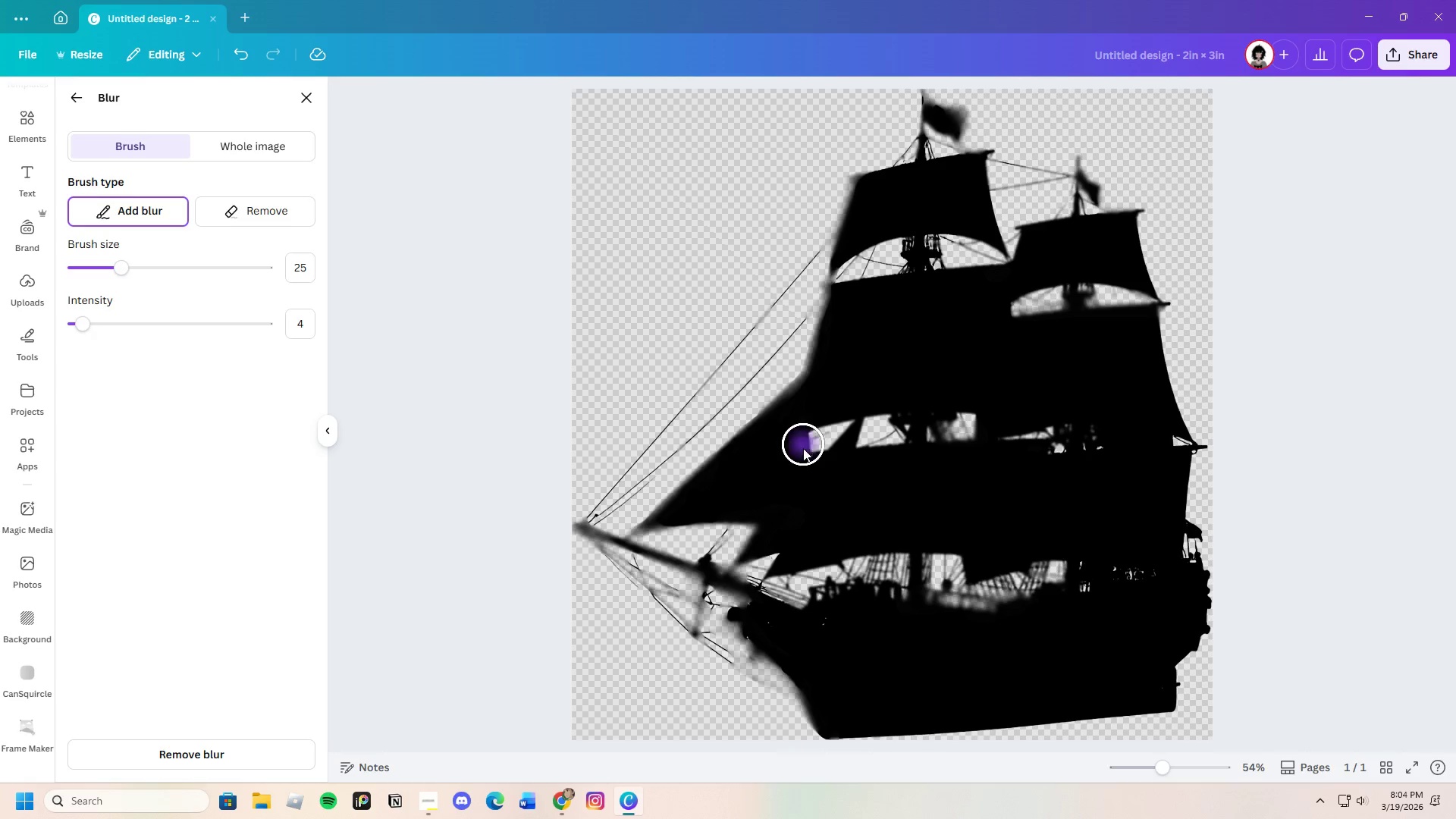 
left_click_drag(start_coordinate=[803, 444], to_coordinate=[826, 405])
 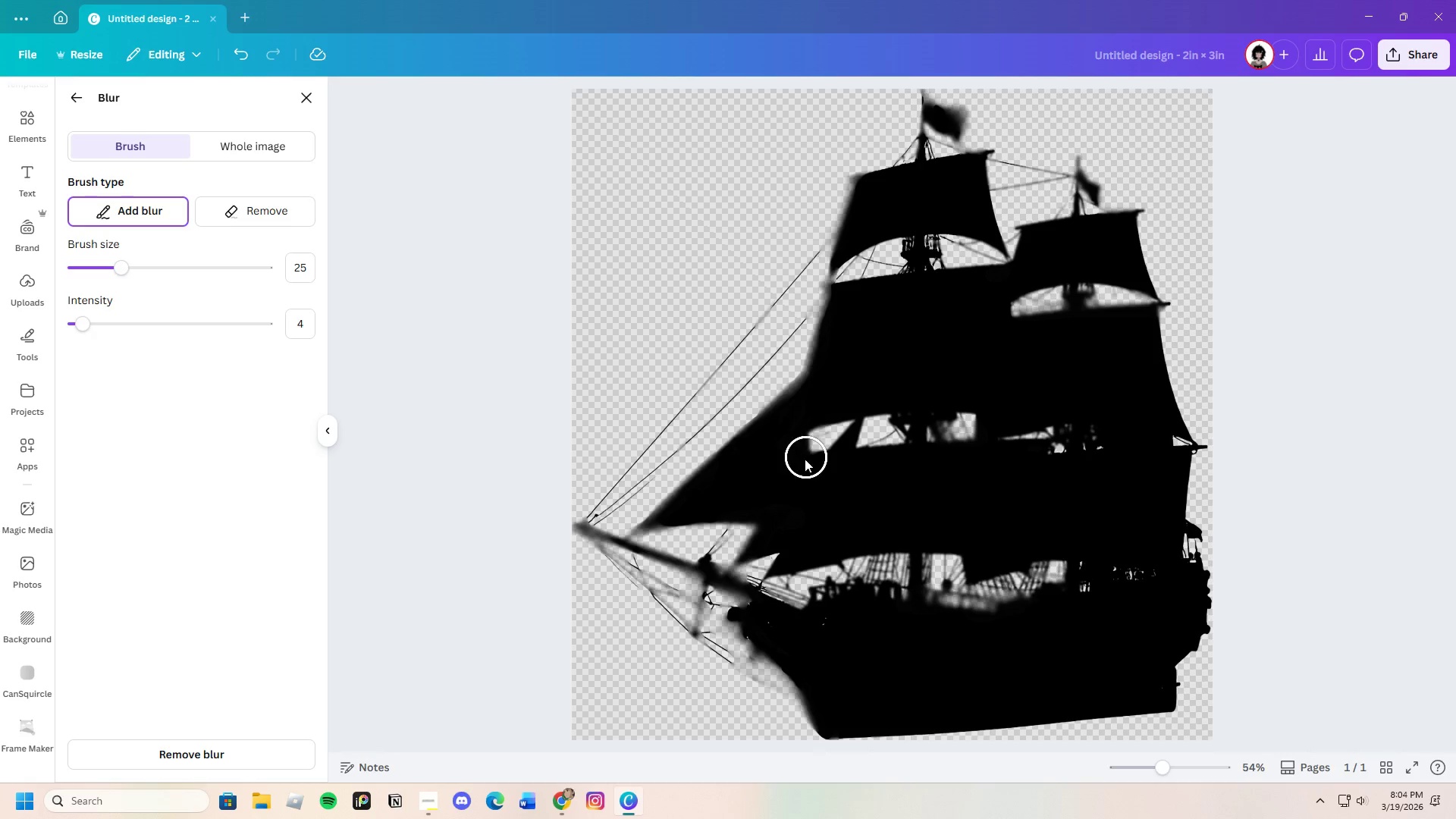 
left_click_drag(start_coordinate=[805, 459], to_coordinate=[874, 409])
 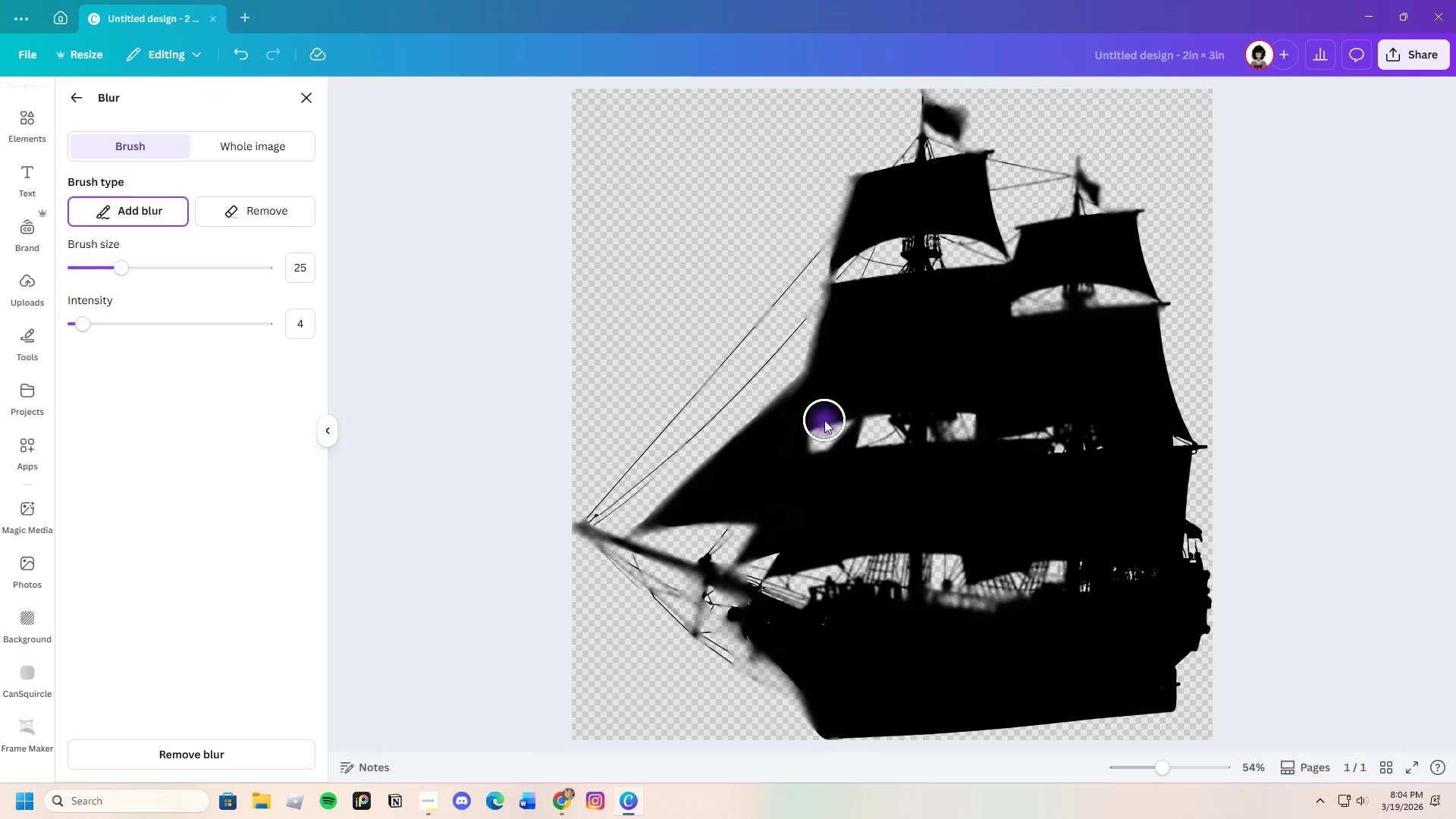 
left_click_drag(start_coordinate=[824, 420], to_coordinate=[926, 408])
 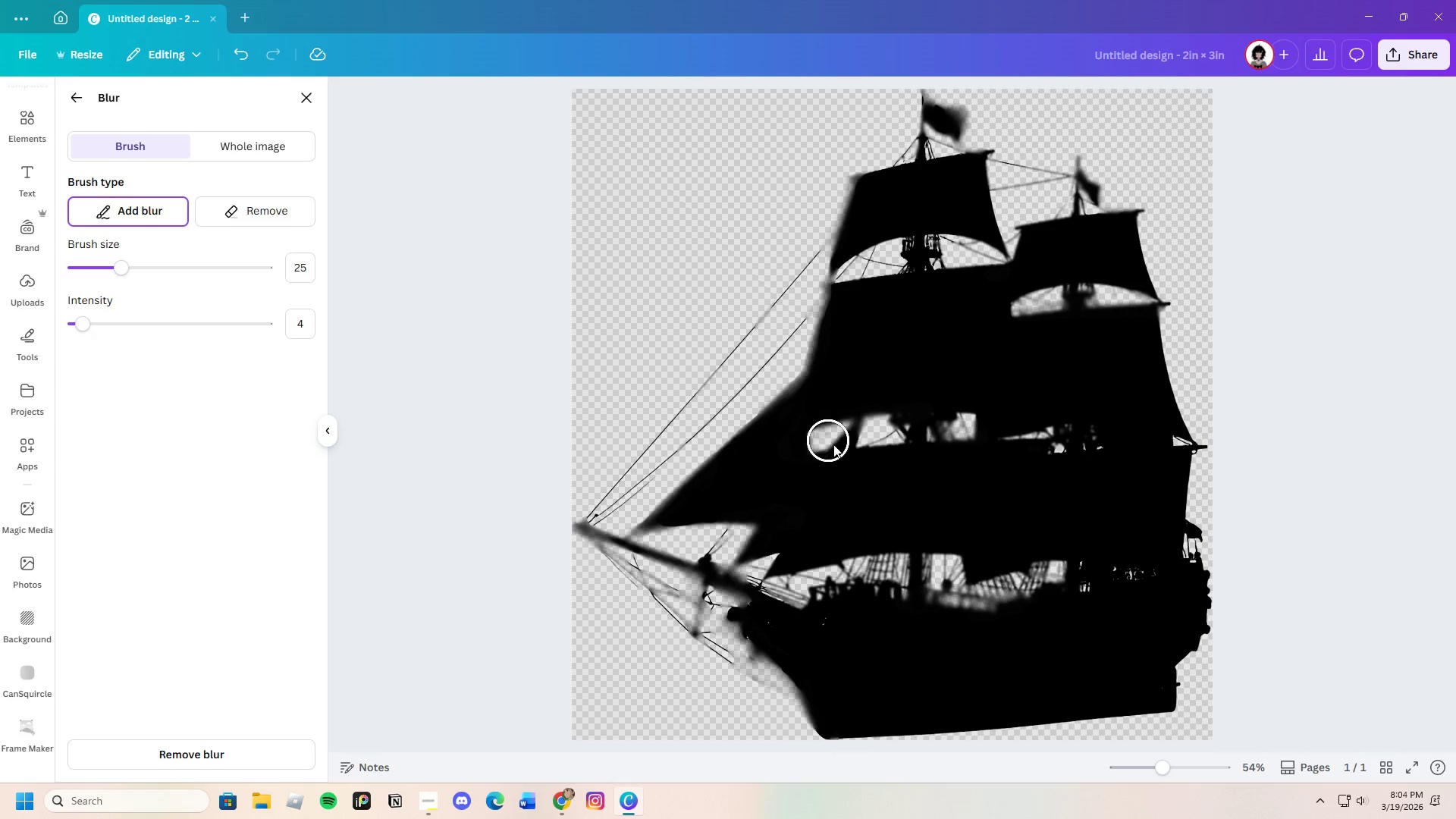 
left_click_drag(start_coordinate=[828, 441], to_coordinate=[977, 440])
 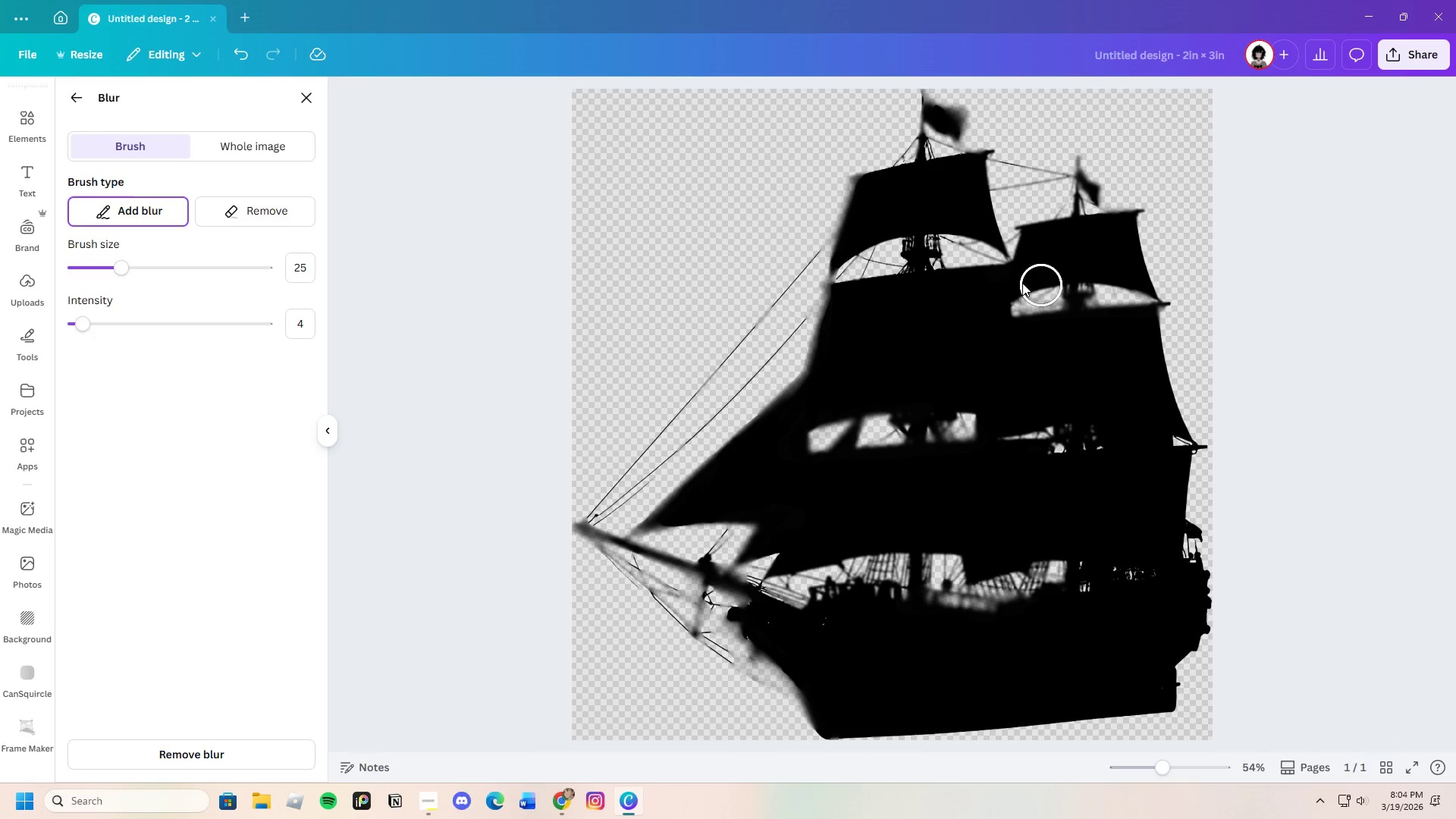 
left_click_drag(start_coordinate=[1011, 298], to_coordinate=[1005, 315])
 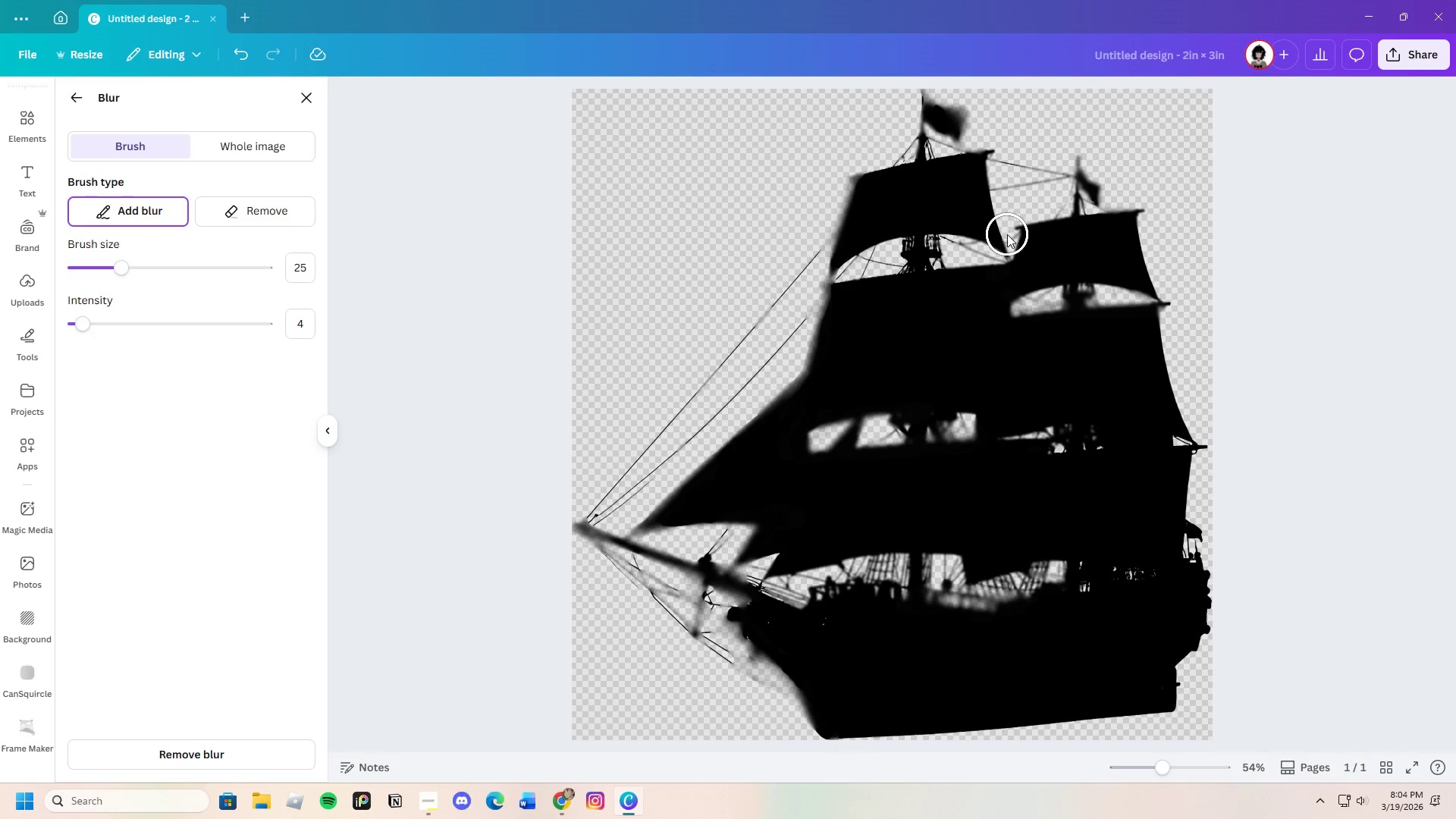 
left_click_drag(start_coordinate=[1006, 234], to_coordinate=[892, 257])
 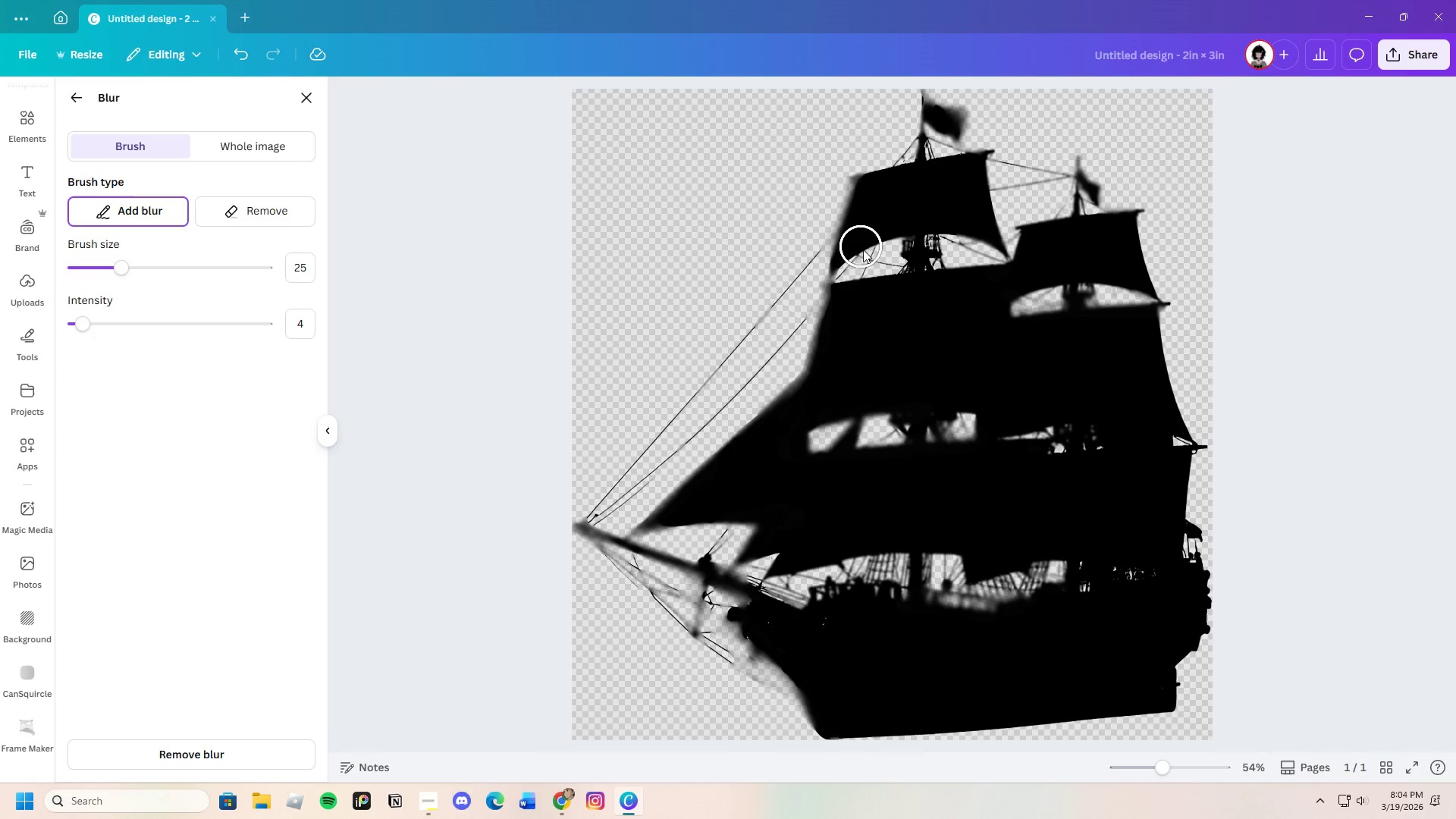 
left_click_drag(start_coordinate=[865, 253], to_coordinate=[994, 249])
 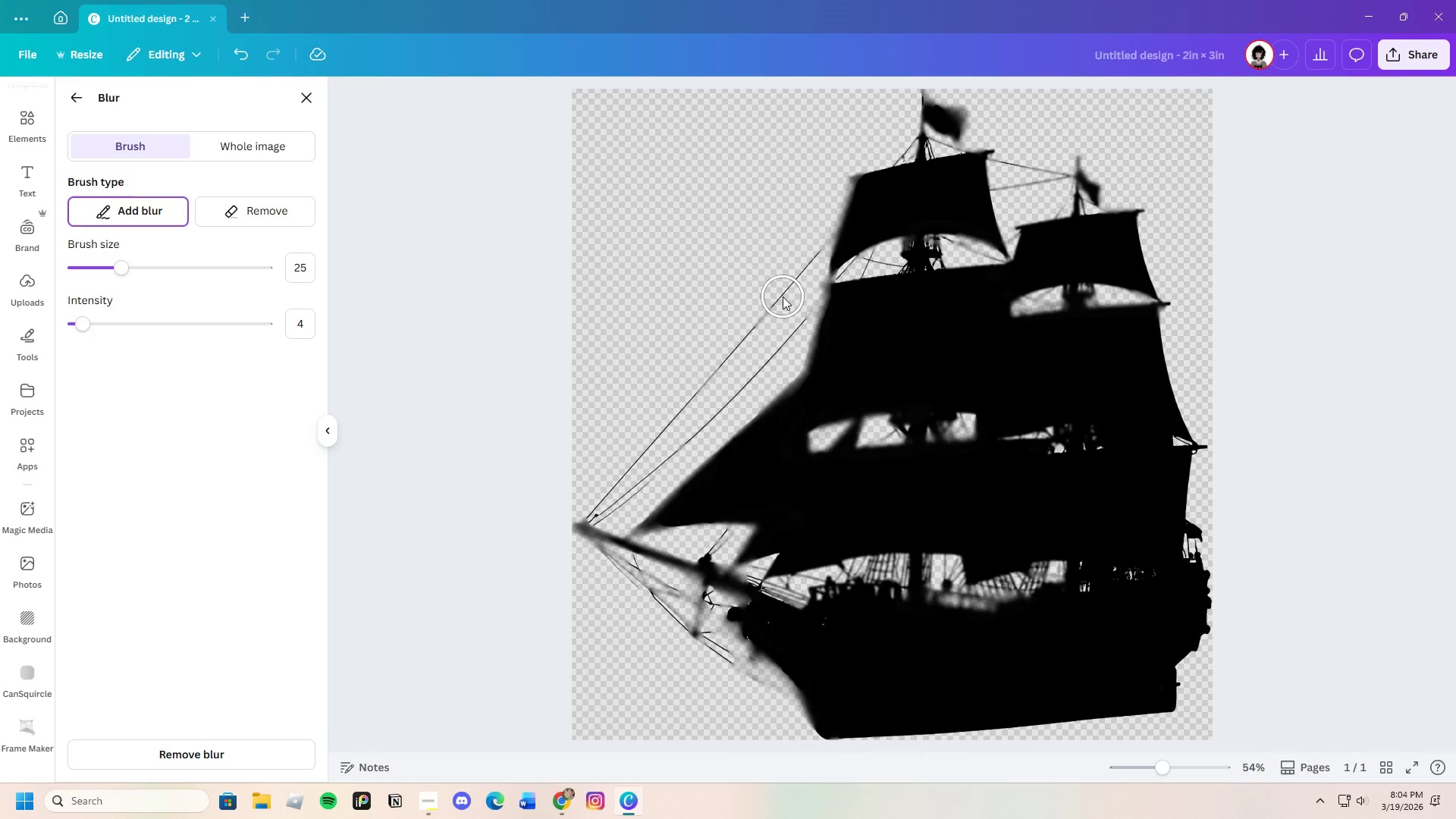 
left_click_drag(start_coordinate=[790, 297], to_coordinate=[970, 285])
 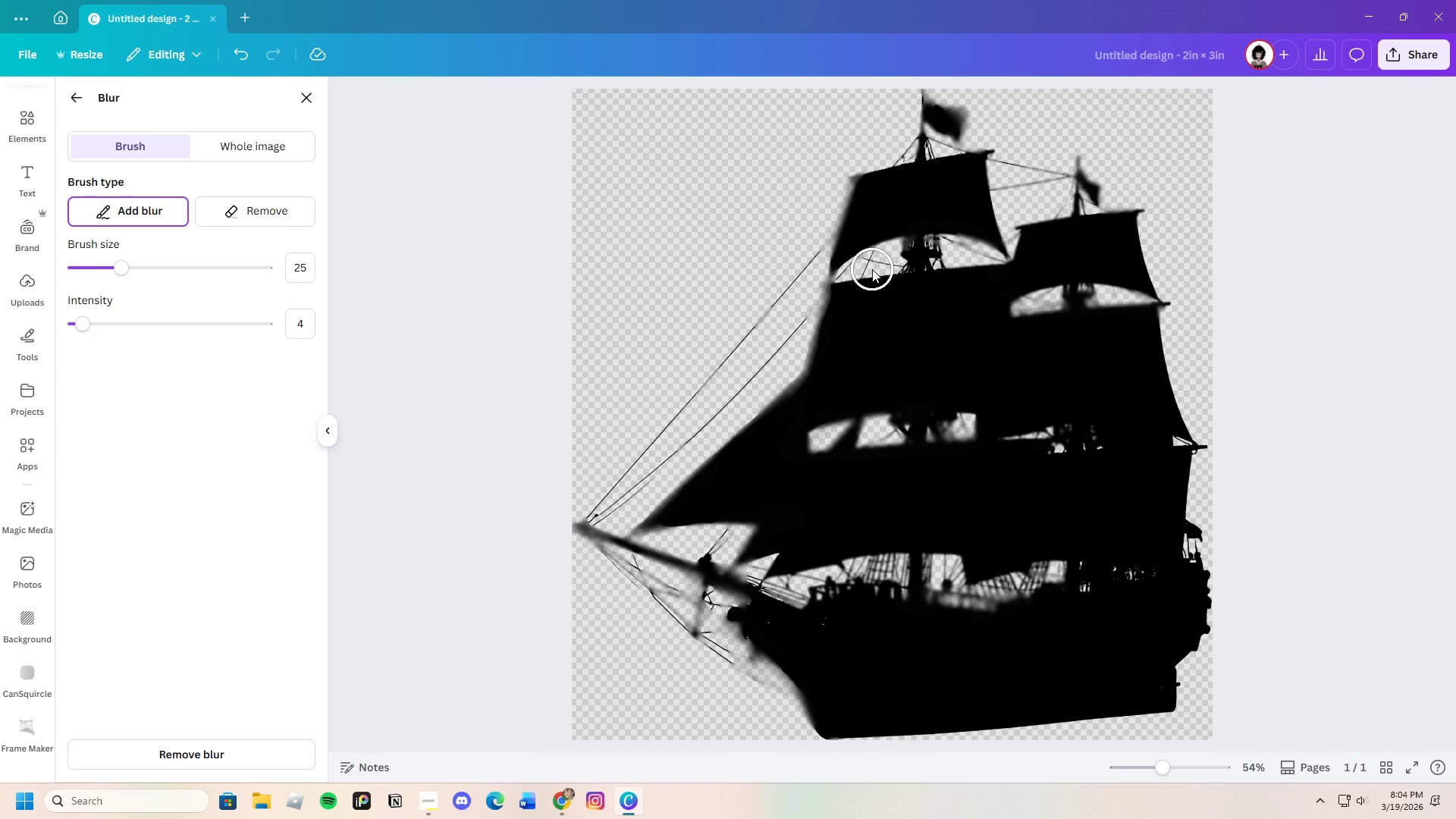 
left_click_drag(start_coordinate=[872, 269], to_coordinate=[968, 260])
 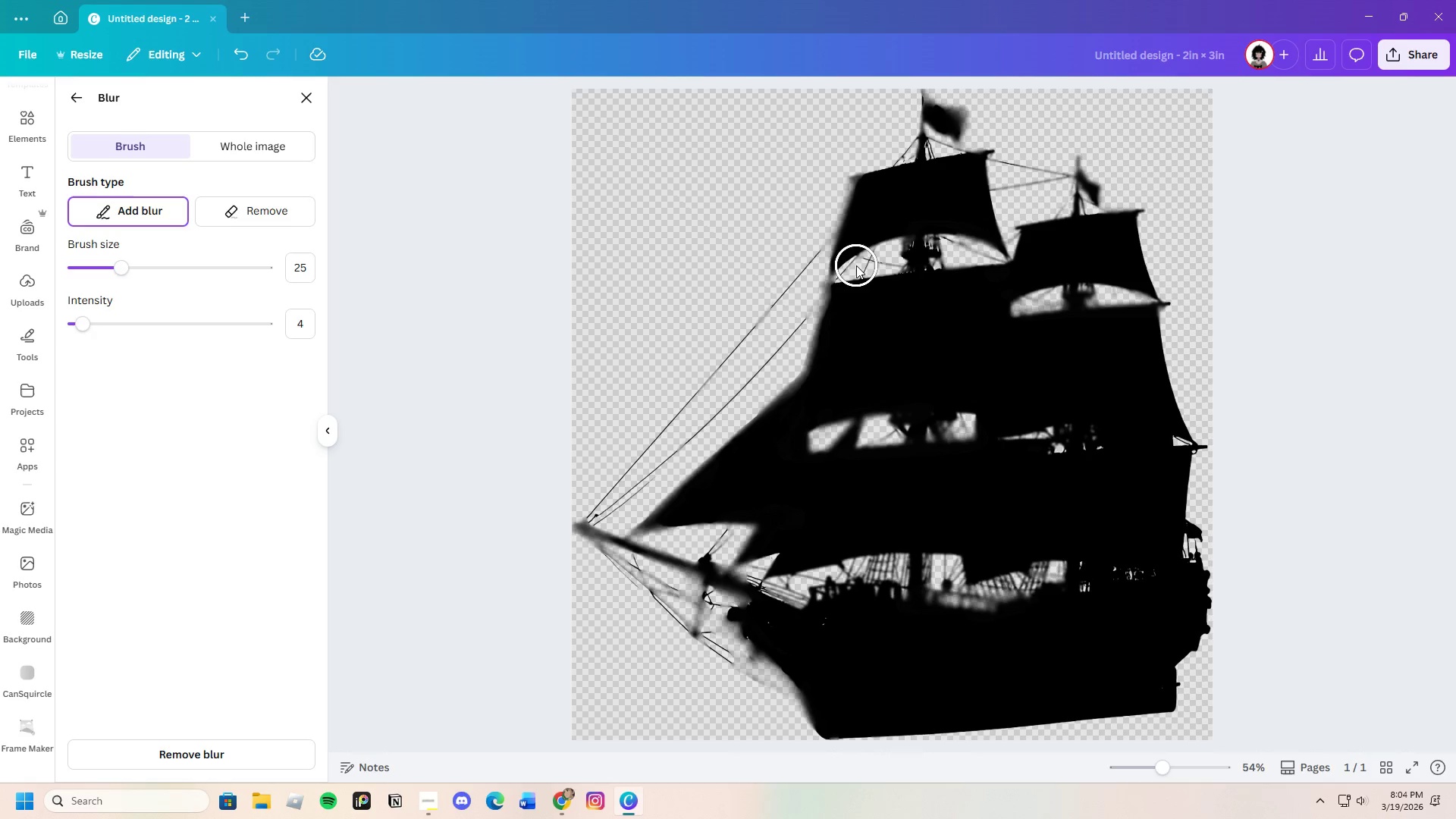 
left_click_drag(start_coordinate=[856, 265], to_coordinate=[836, 272])
 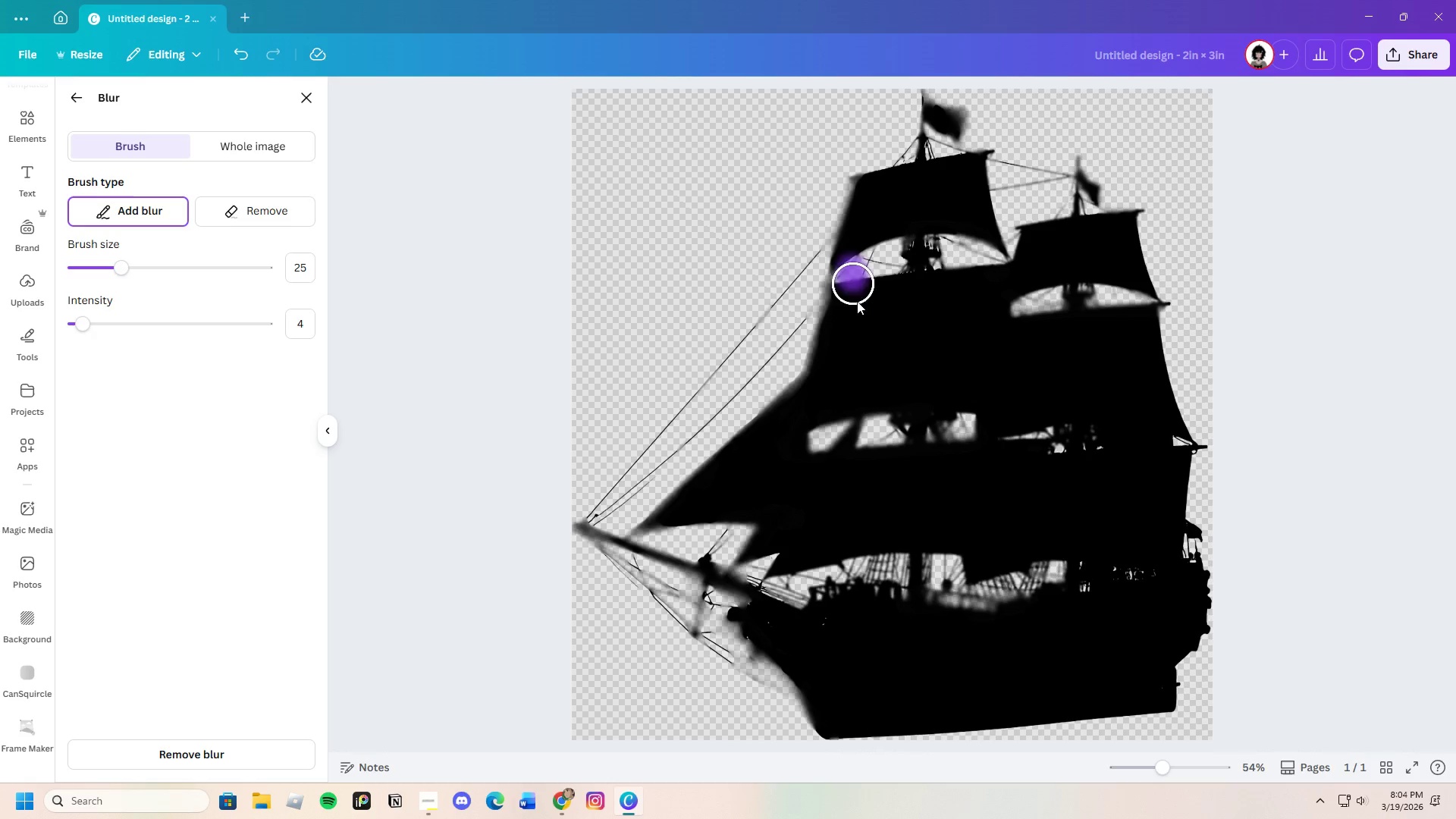 
left_click_drag(start_coordinate=[851, 268], to_coordinate=[887, 237])
 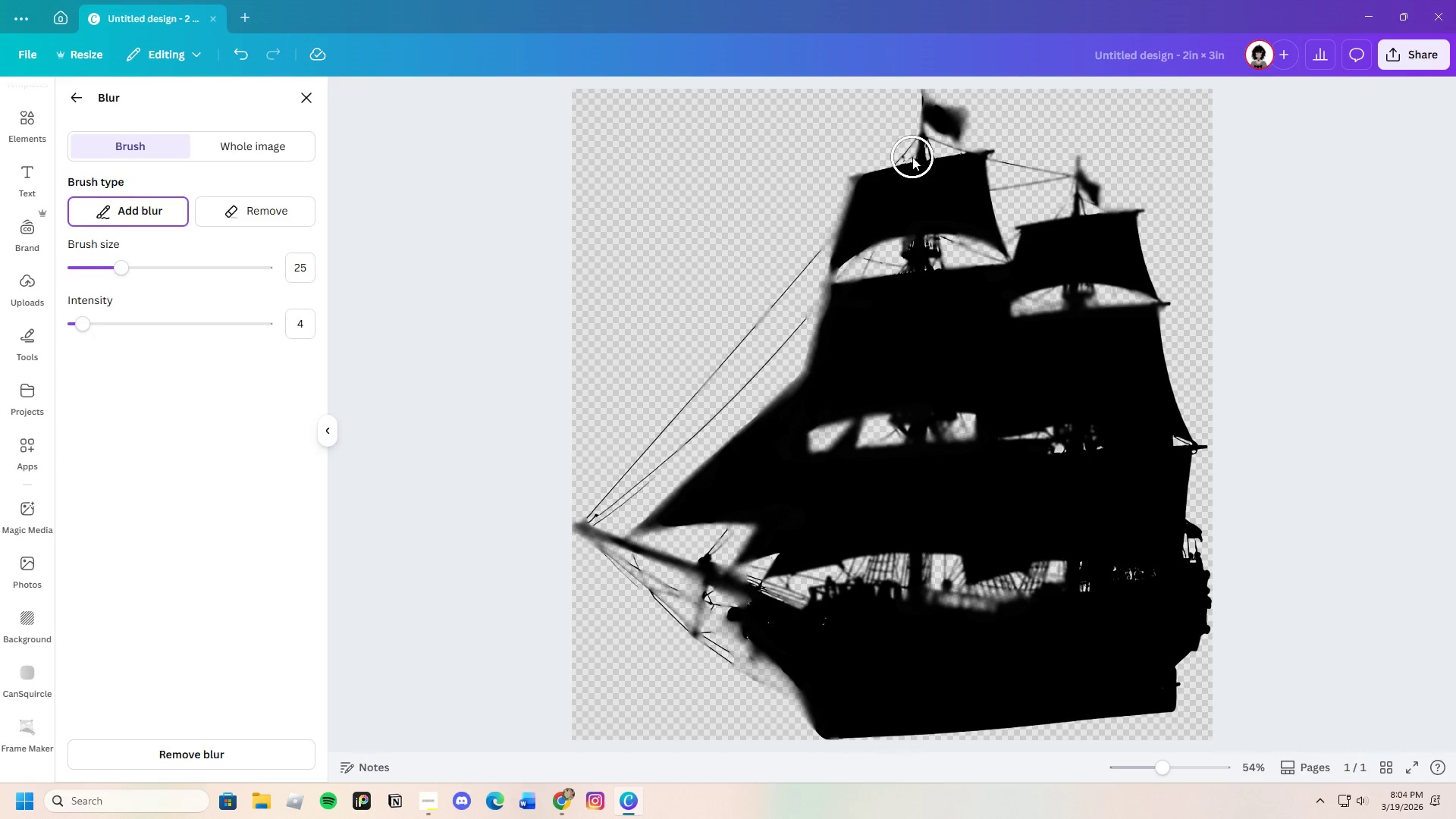 
left_click_drag(start_coordinate=[912, 157], to_coordinate=[945, 148])
 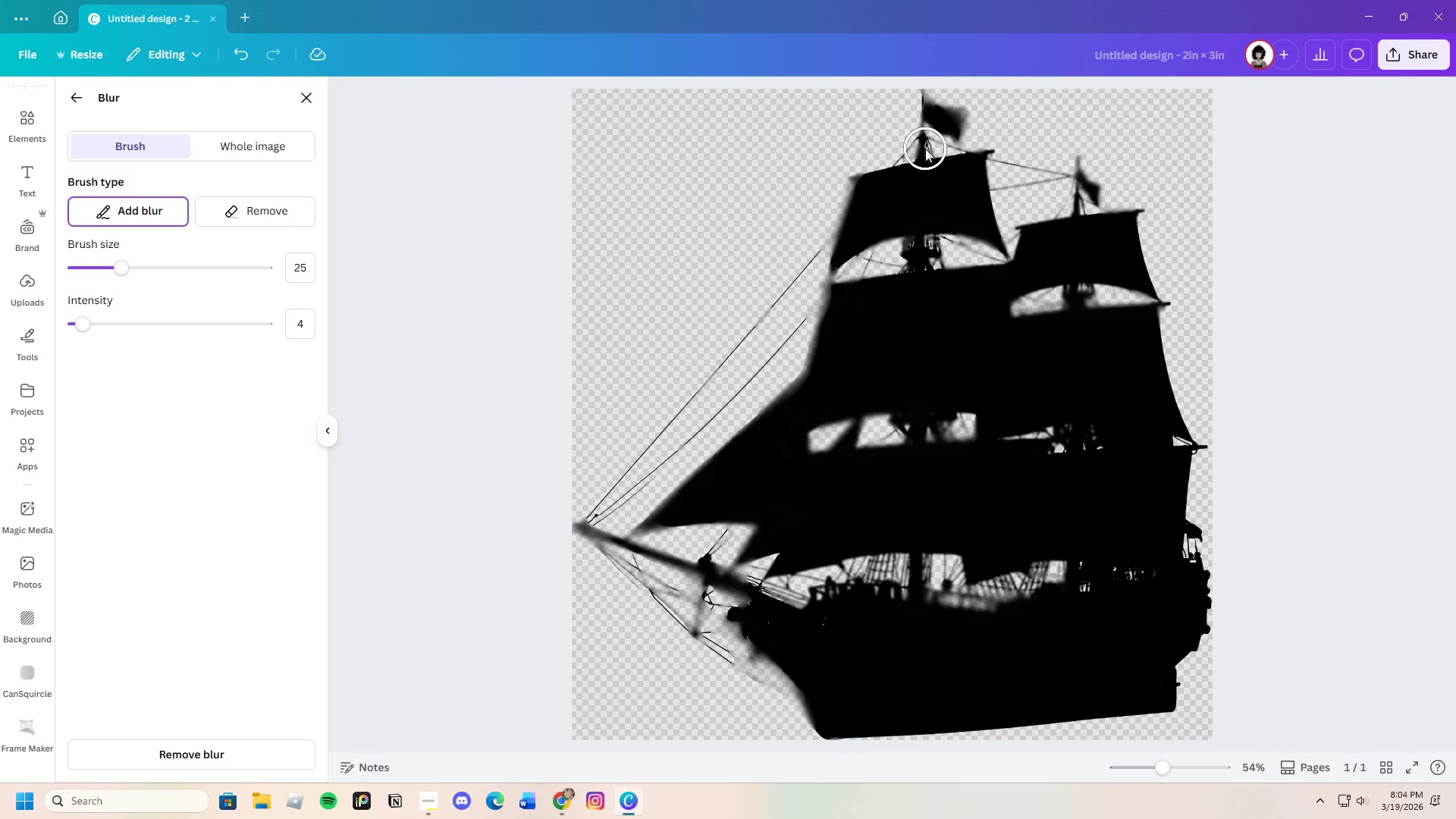 
left_click_drag(start_coordinate=[925, 149], to_coordinate=[979, 152])
 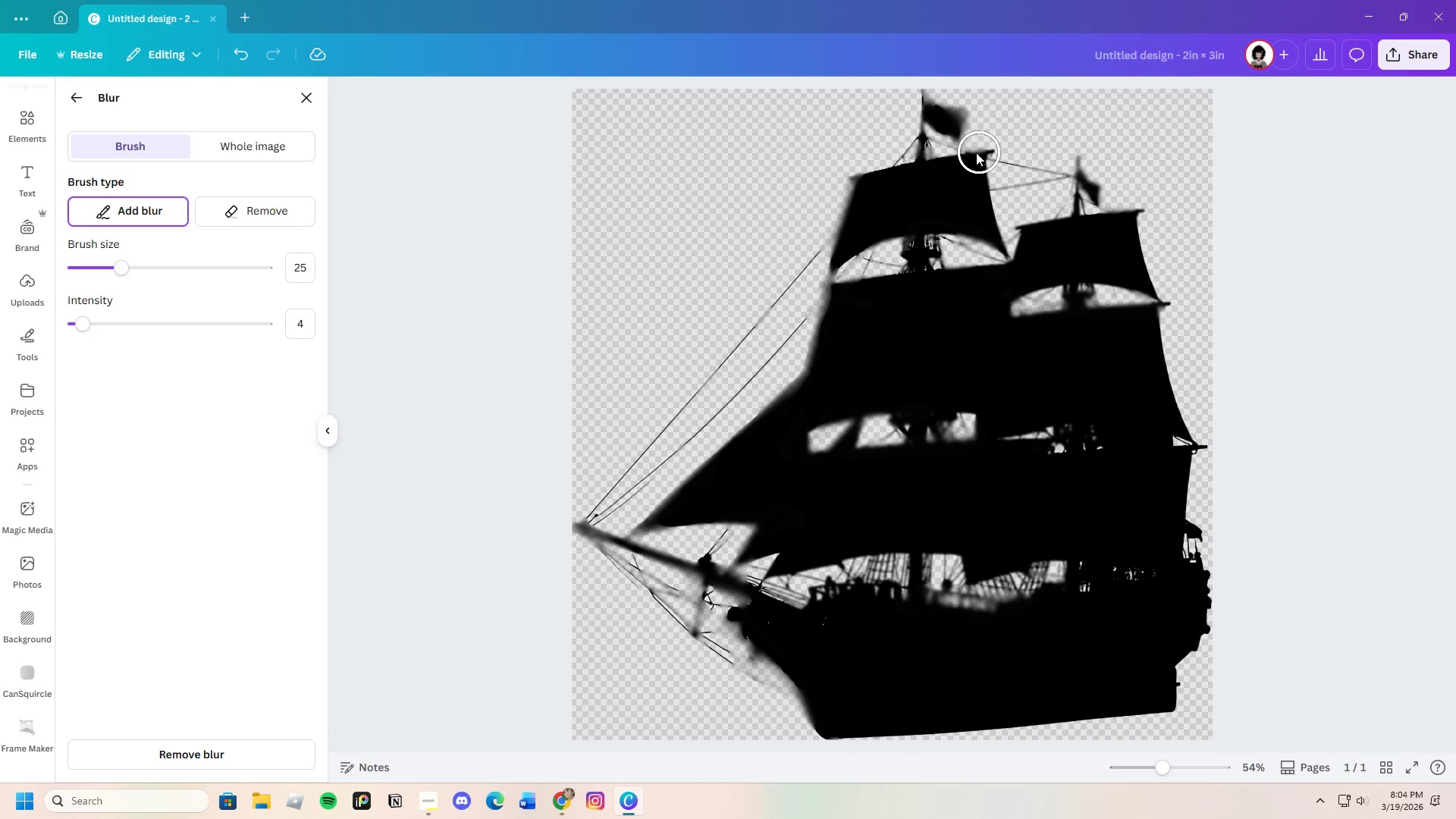 
left_click_drag(start_coordinate=[963, 152], to_coordinate=[843, 156])
 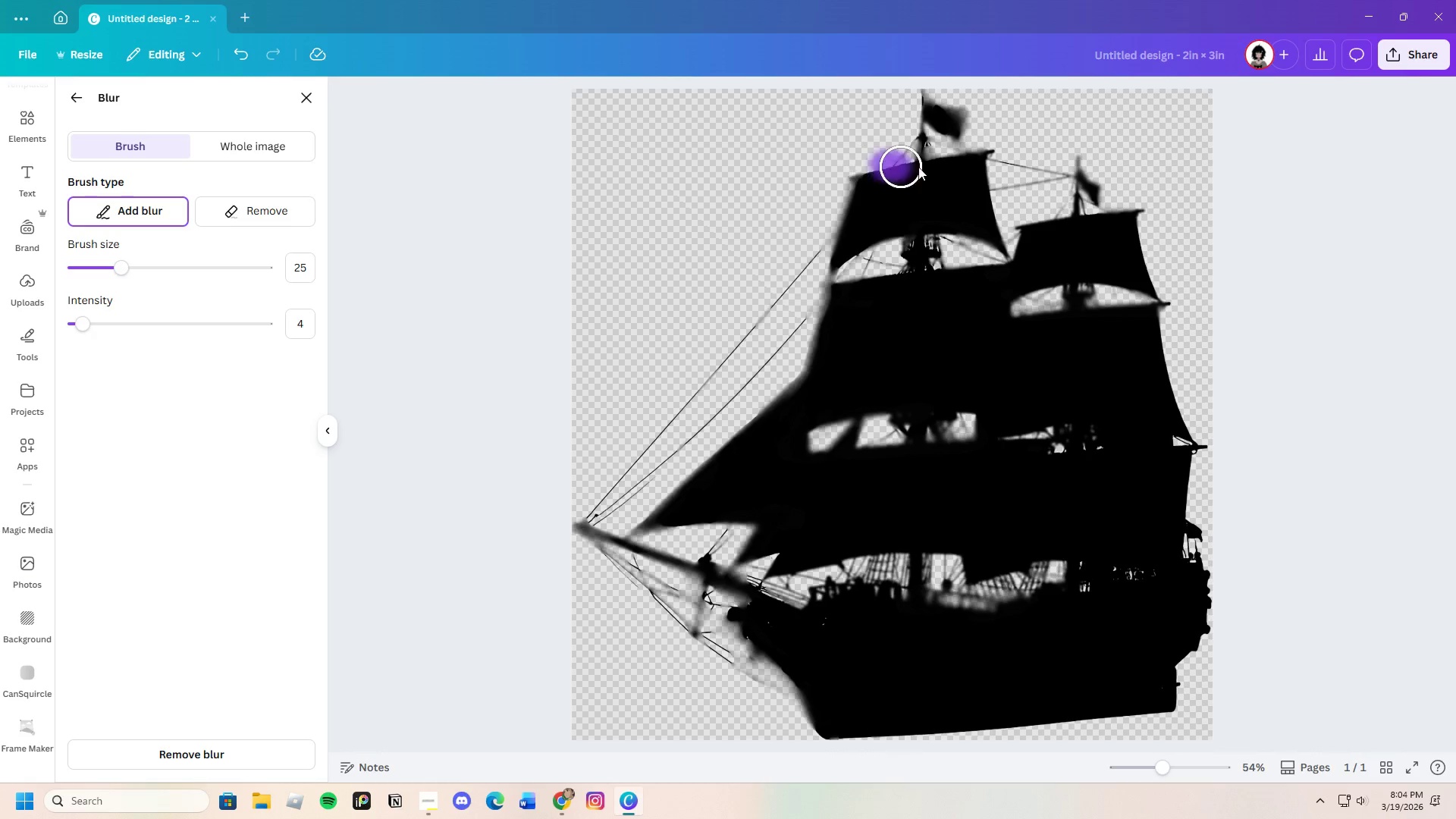 
left_click_drag(start_coordinate=[883, 165], to_coordinate=[956, 162])
 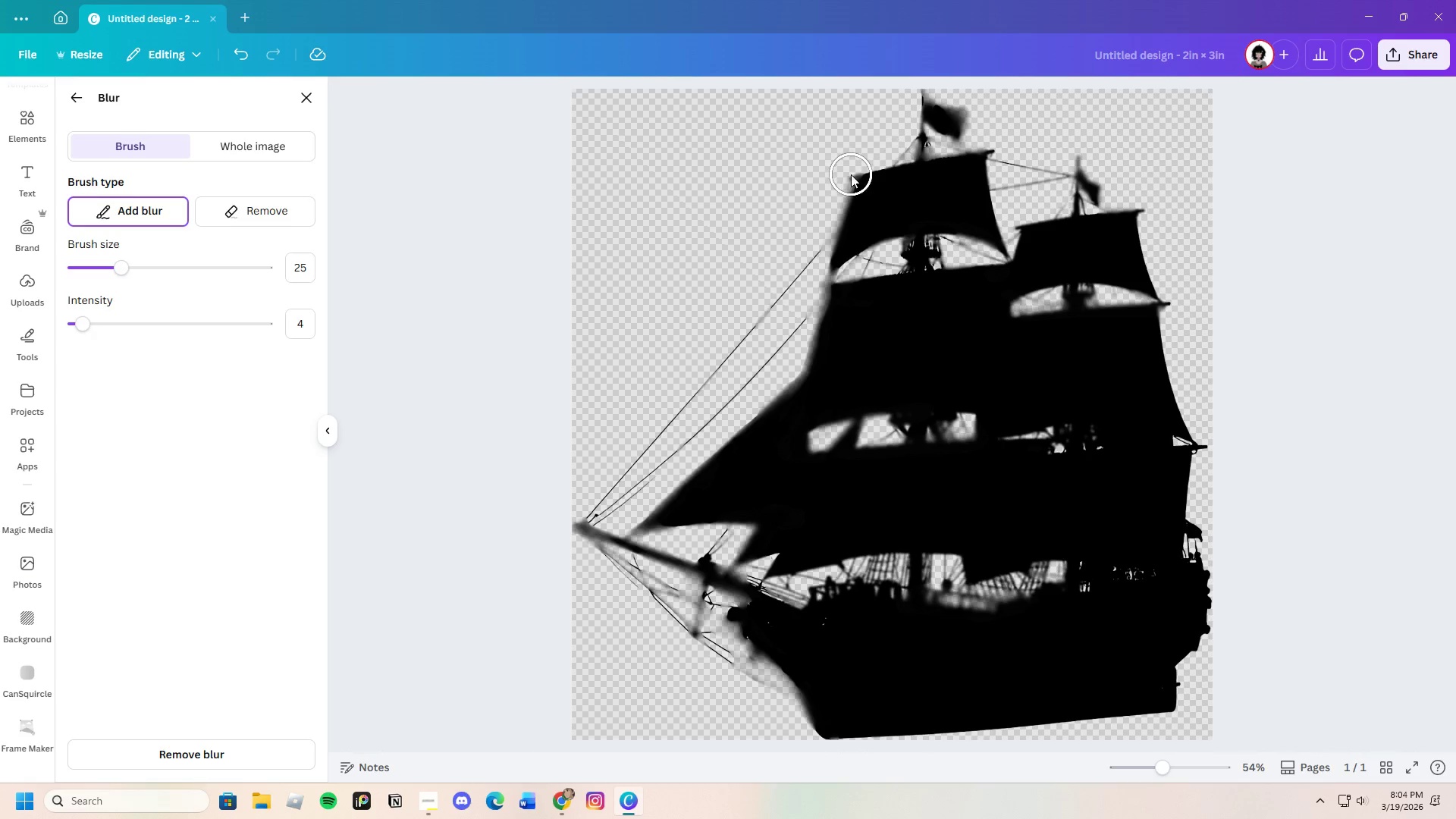 
left_click_drag(start_coordinate=[851, 174], to_coordinate=[969, 152])
 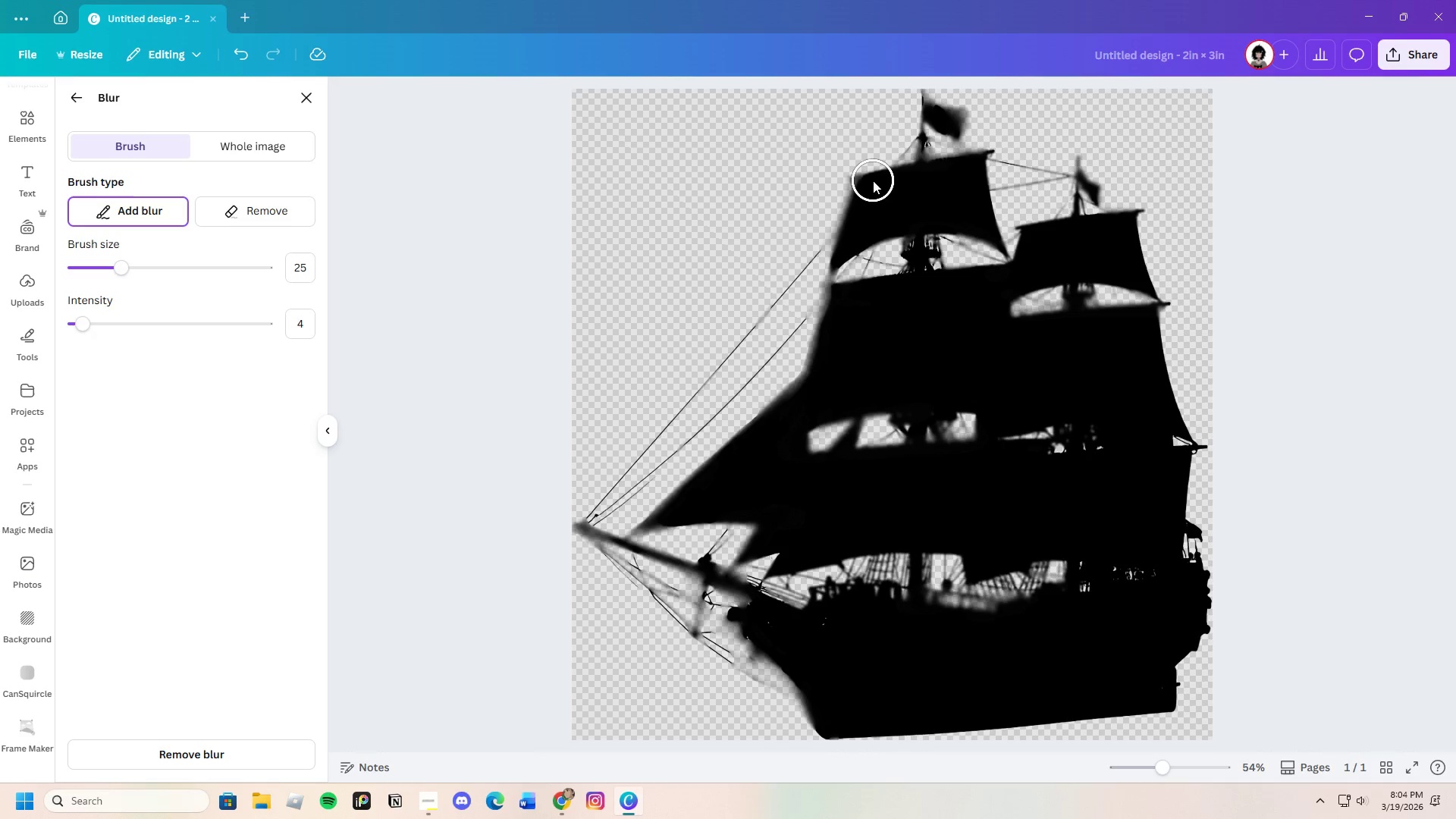 
left_click_drag(start_coordinate=[873, 180], to_coordinate=[988, 157])
 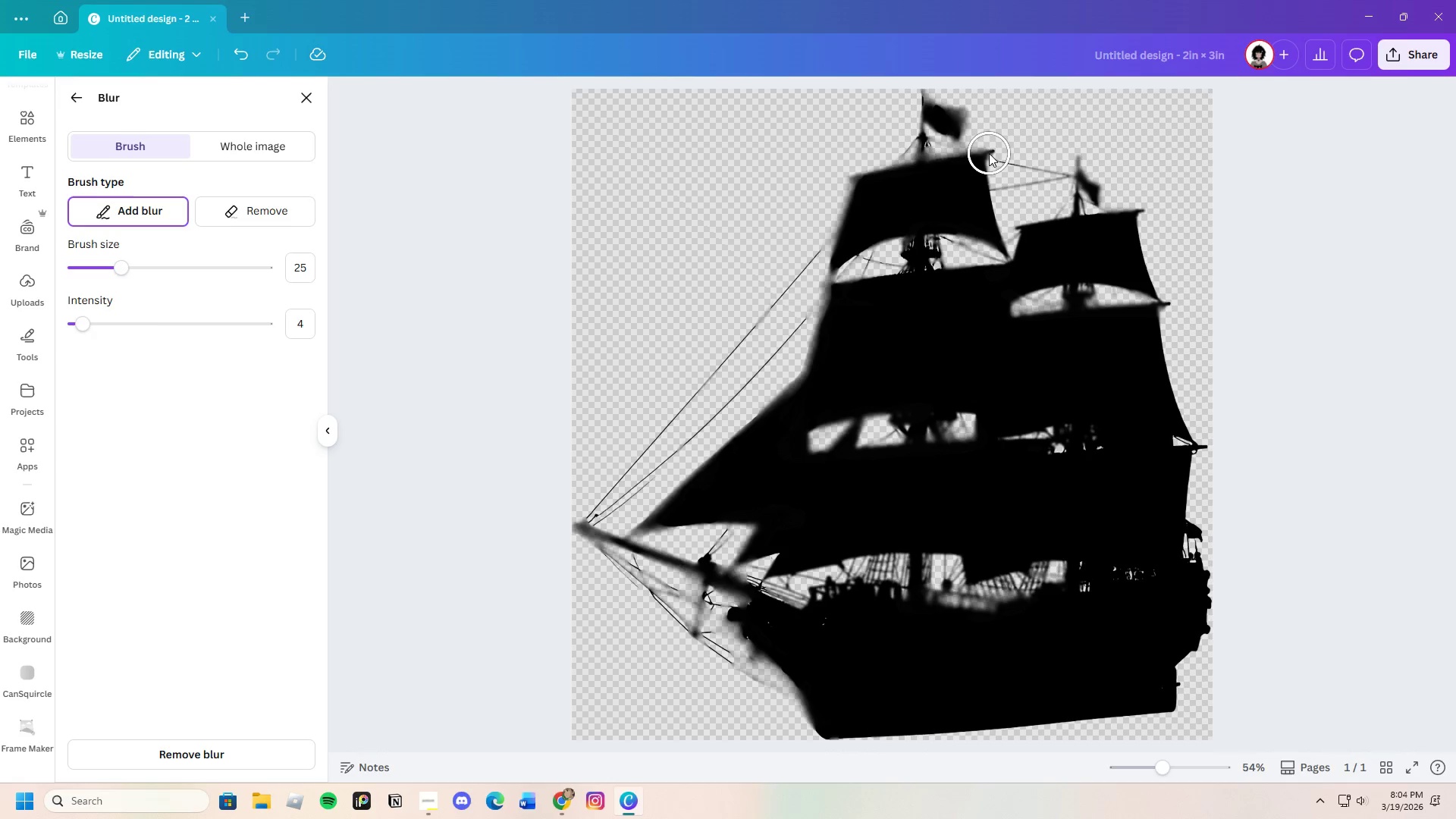 
left_click_drag(start_coordinate=[987, 153], to_coordinate=[919, 180])
 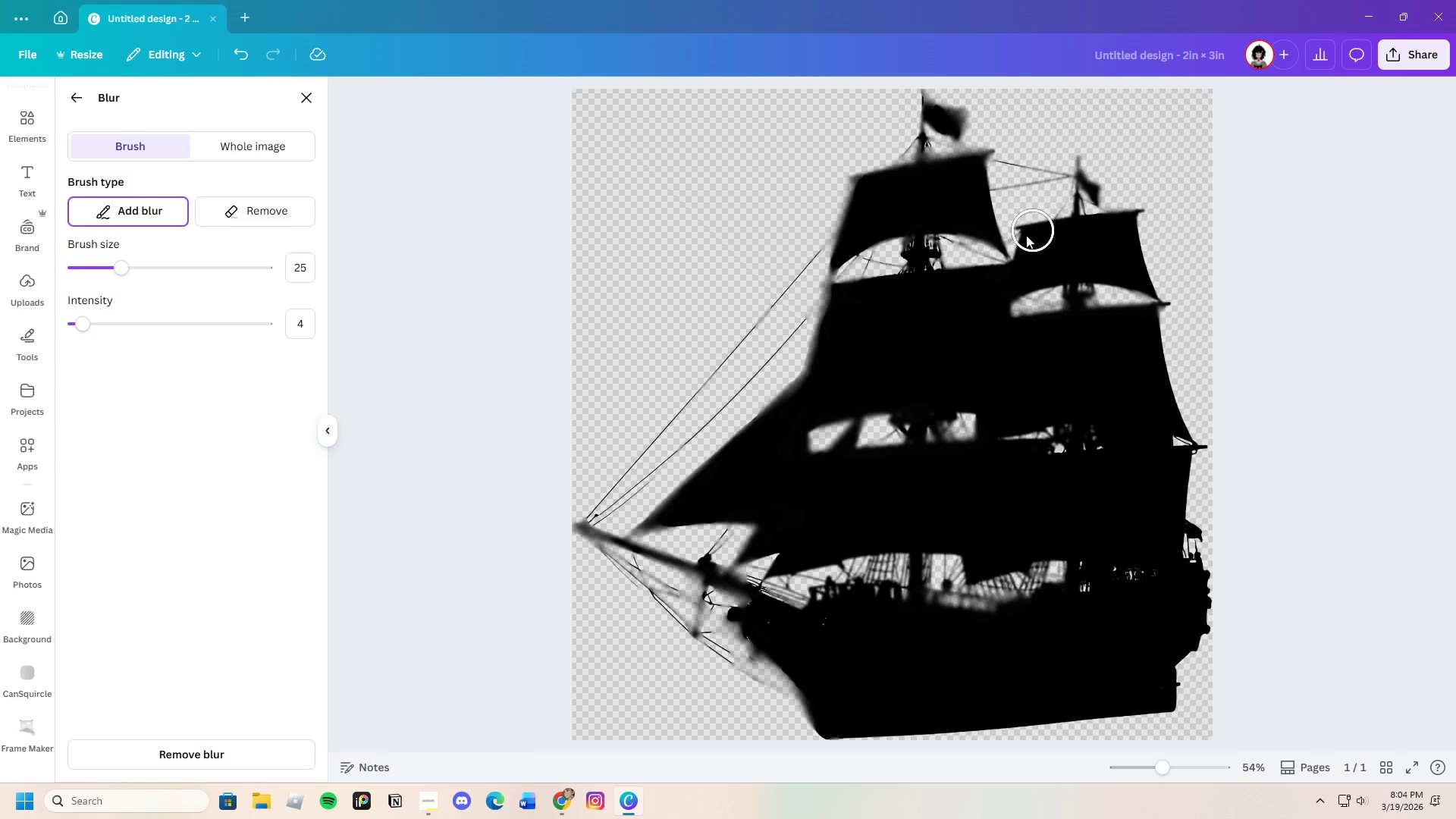 
left_click_drag(start_coordinate=[1026, 236], to_coordinate=[1087, 218])
 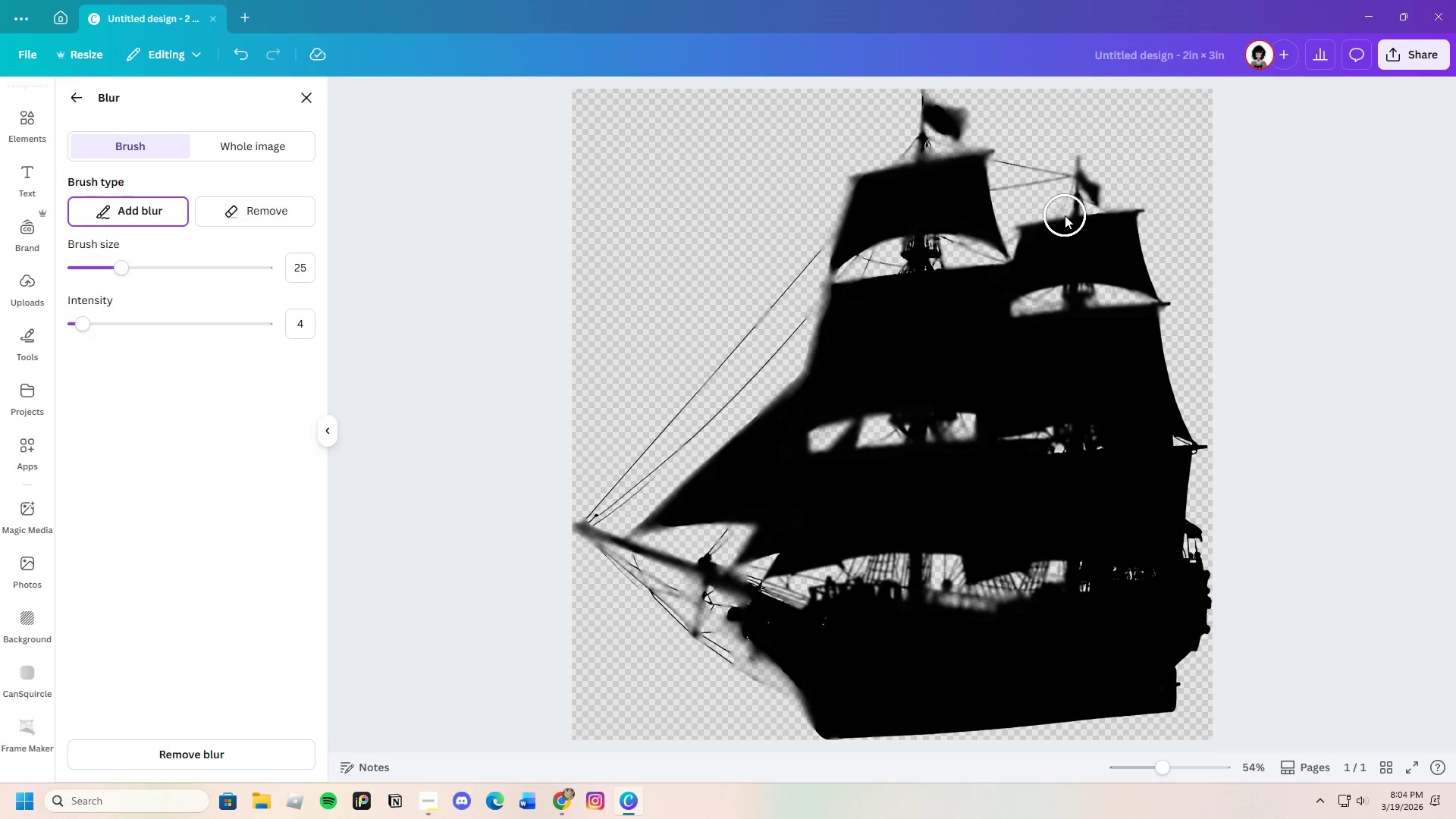 
left_click_drag(start_coordinate=[1065, 218], to_coordinate=[1139, 222])
 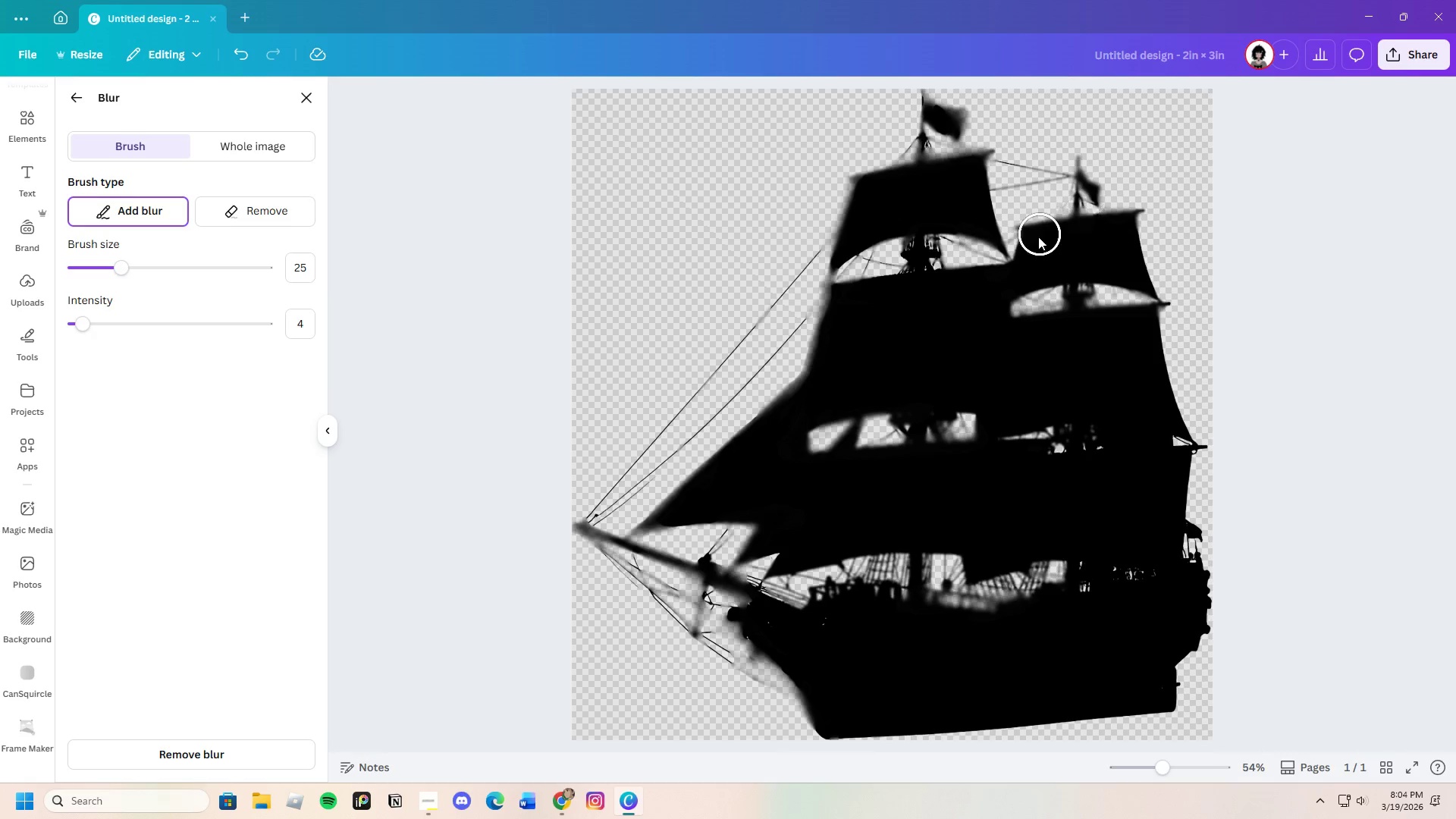 
left_click_drag(start_coordinate=[1040, 234], to_coordinate=[1012, 265])
 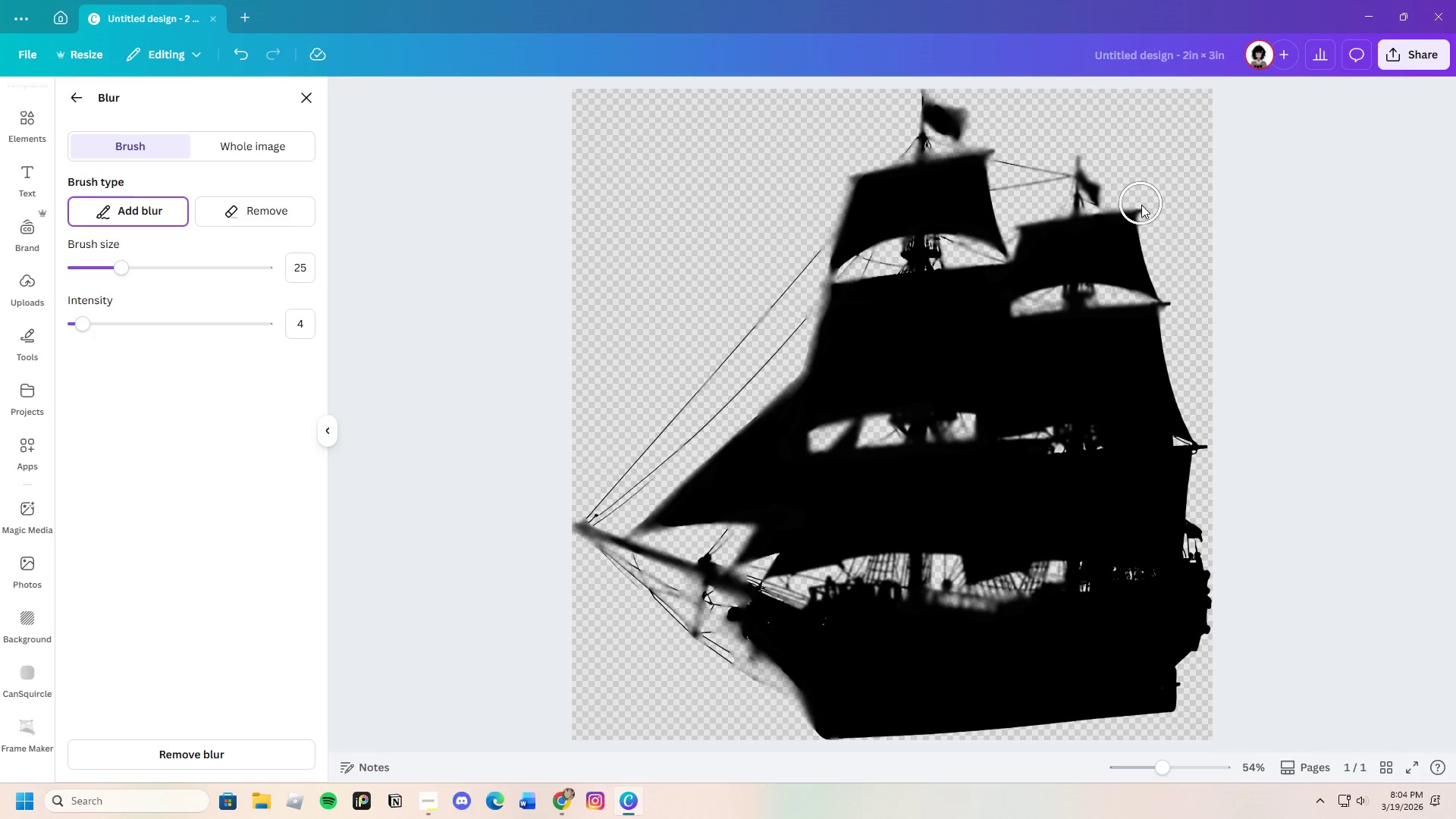 
left_click_drag(start_coordinate=[1141, 209], to_coordinate=[1171, 271])
 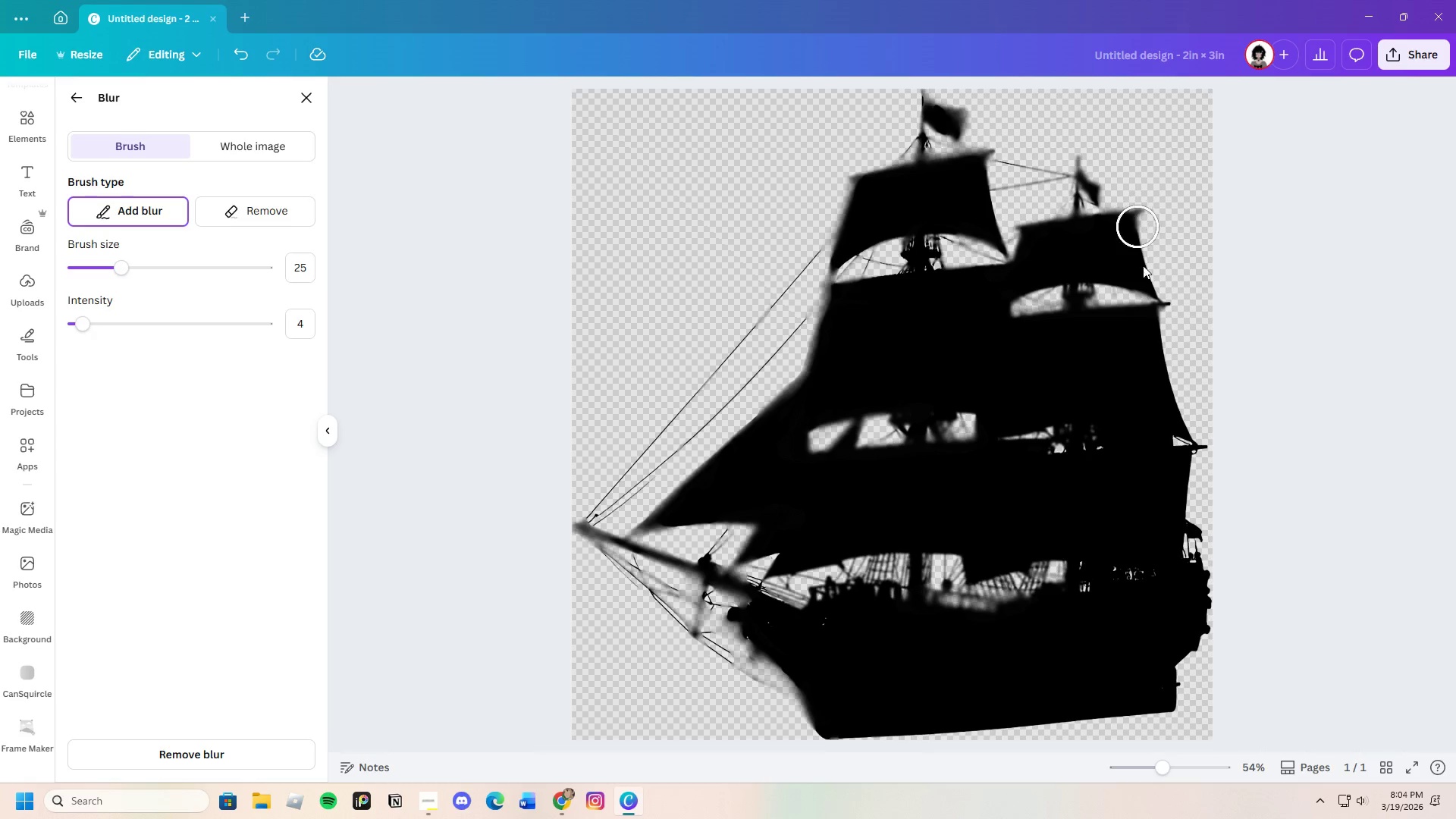 
left_click_drag(start_coordinate=[1139, 244], to_coordinate=[1164, 339])
 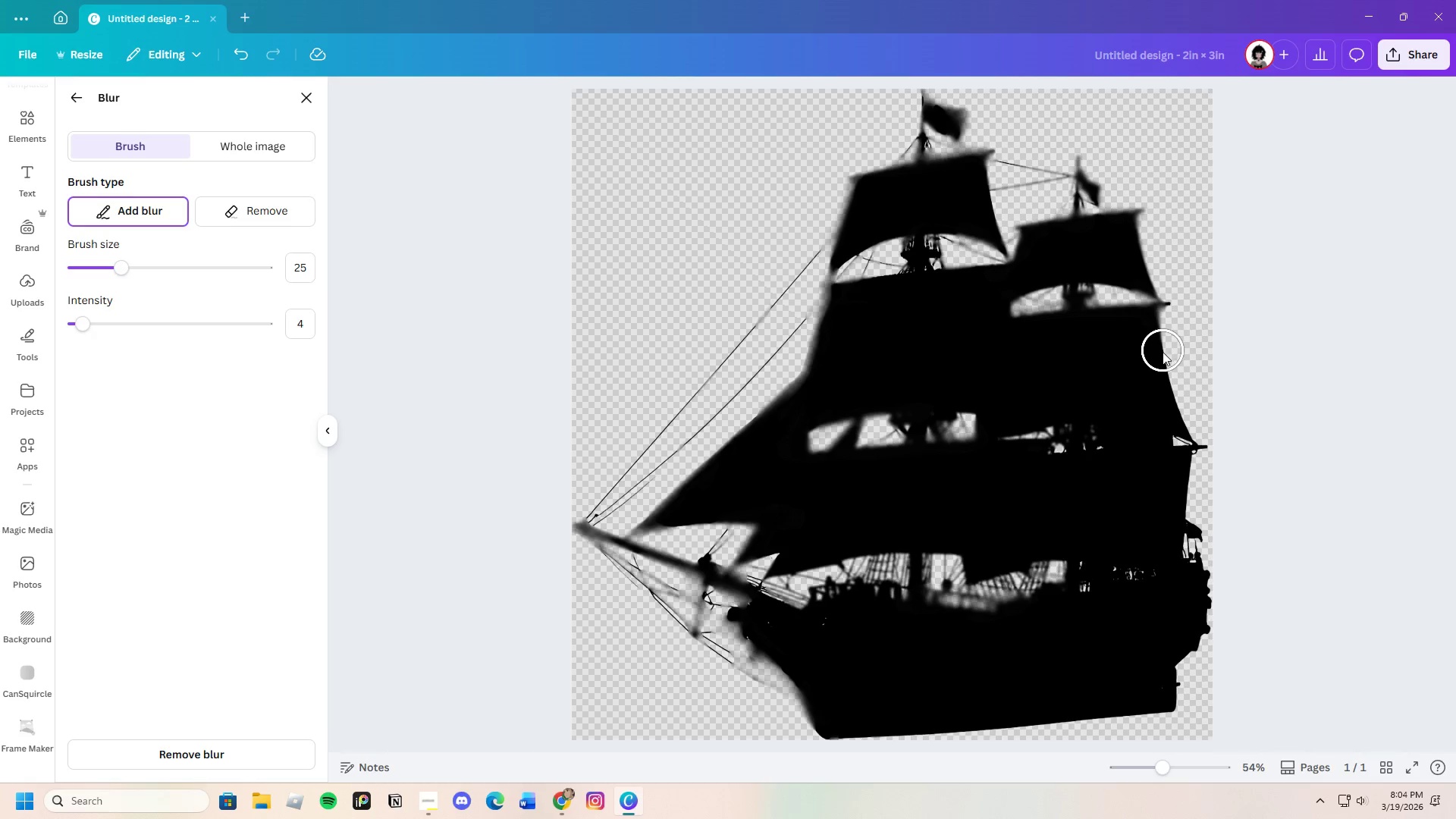 
left_click_drag(start_coordinate=[1169, 367], to_coordinate=[1194, 458])
 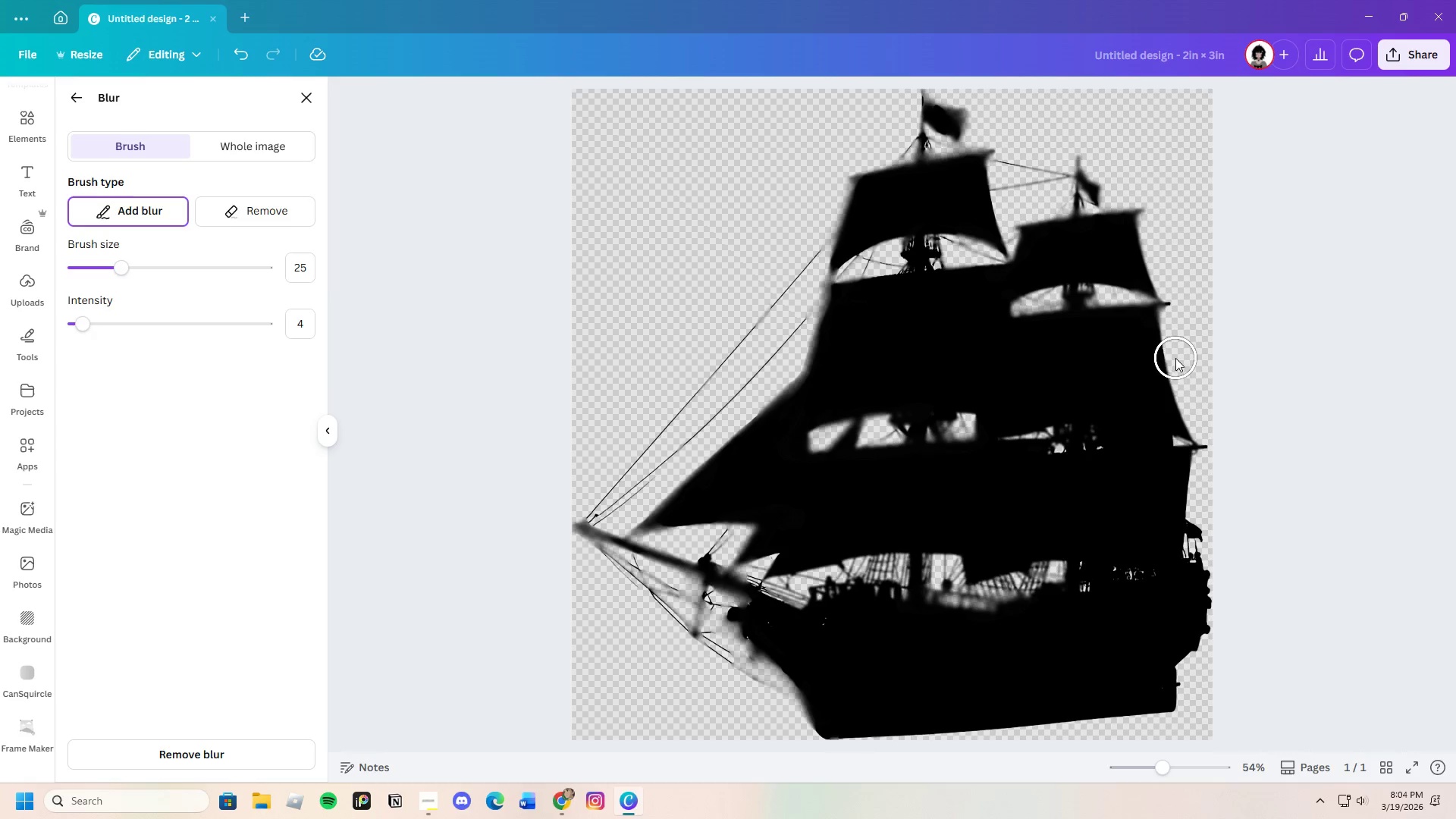 
left_click_drag(start_coordinate=[1175, 358], to_coordinate=[1200, 466])
 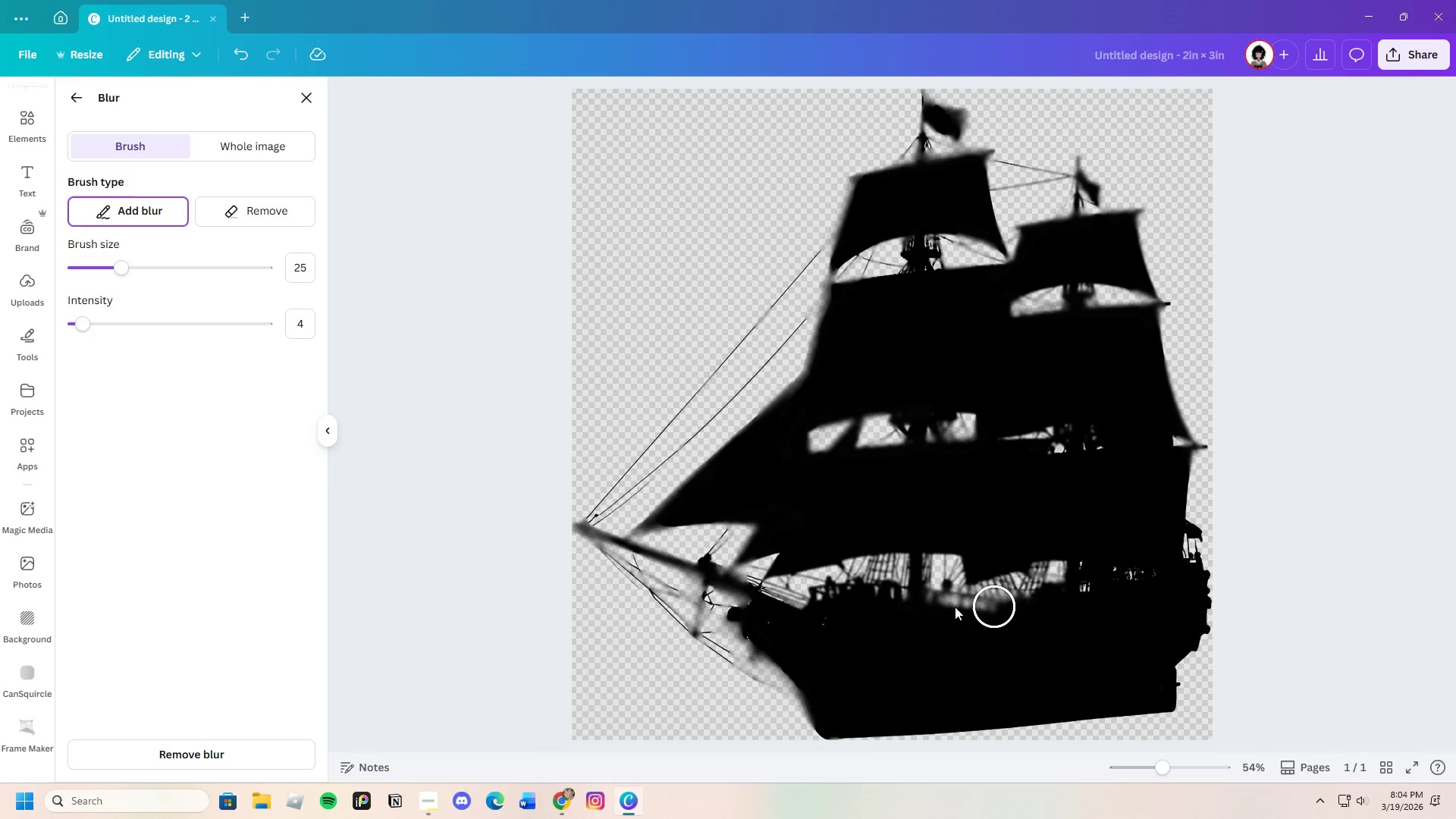 
left_click_drag(start_coordinate=[955, 579], to_coordinate=[994, 573])
 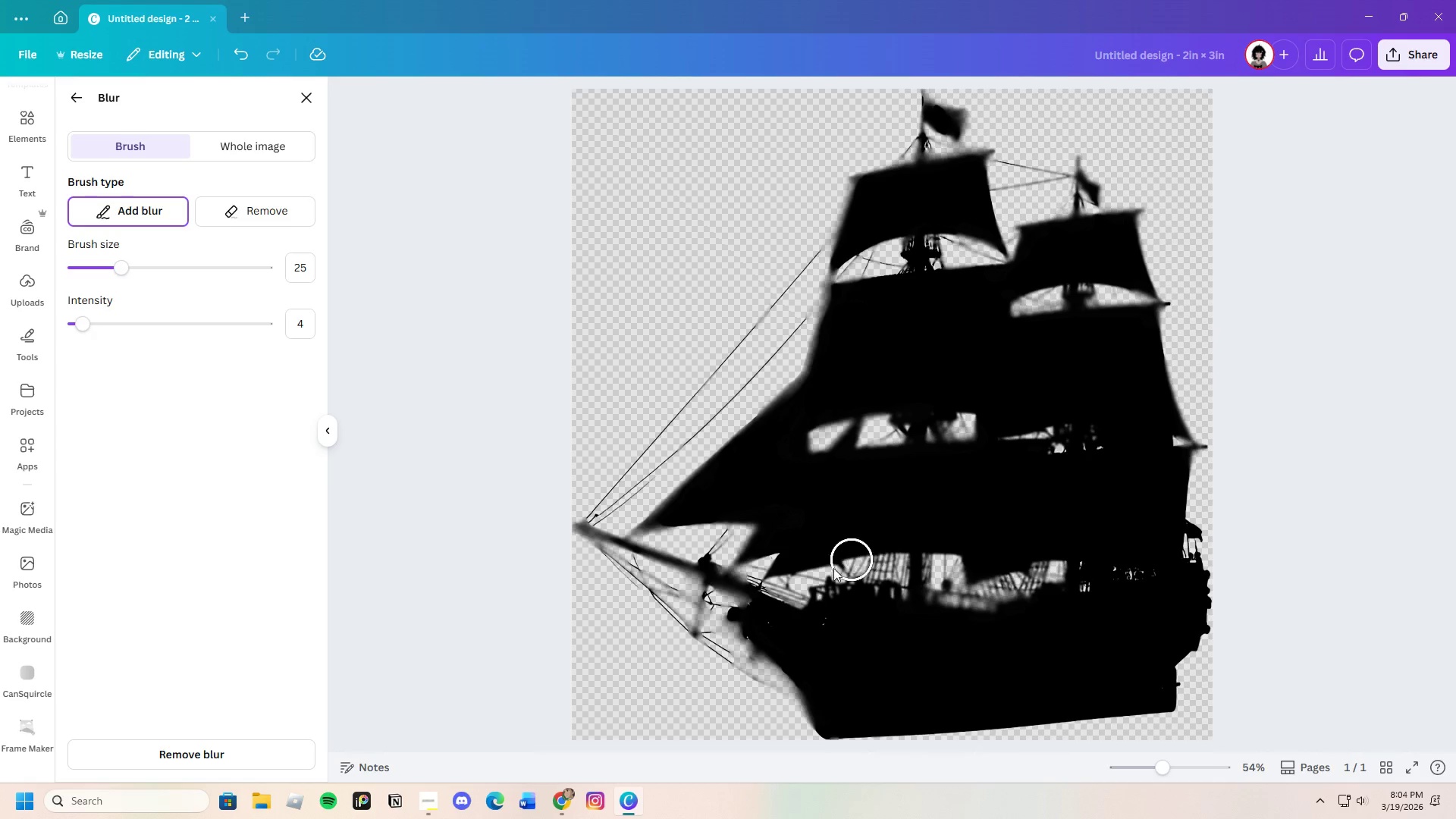 
left_click_drag(start_coordinate=[839, 566], to_coordinate=[800, 581])
 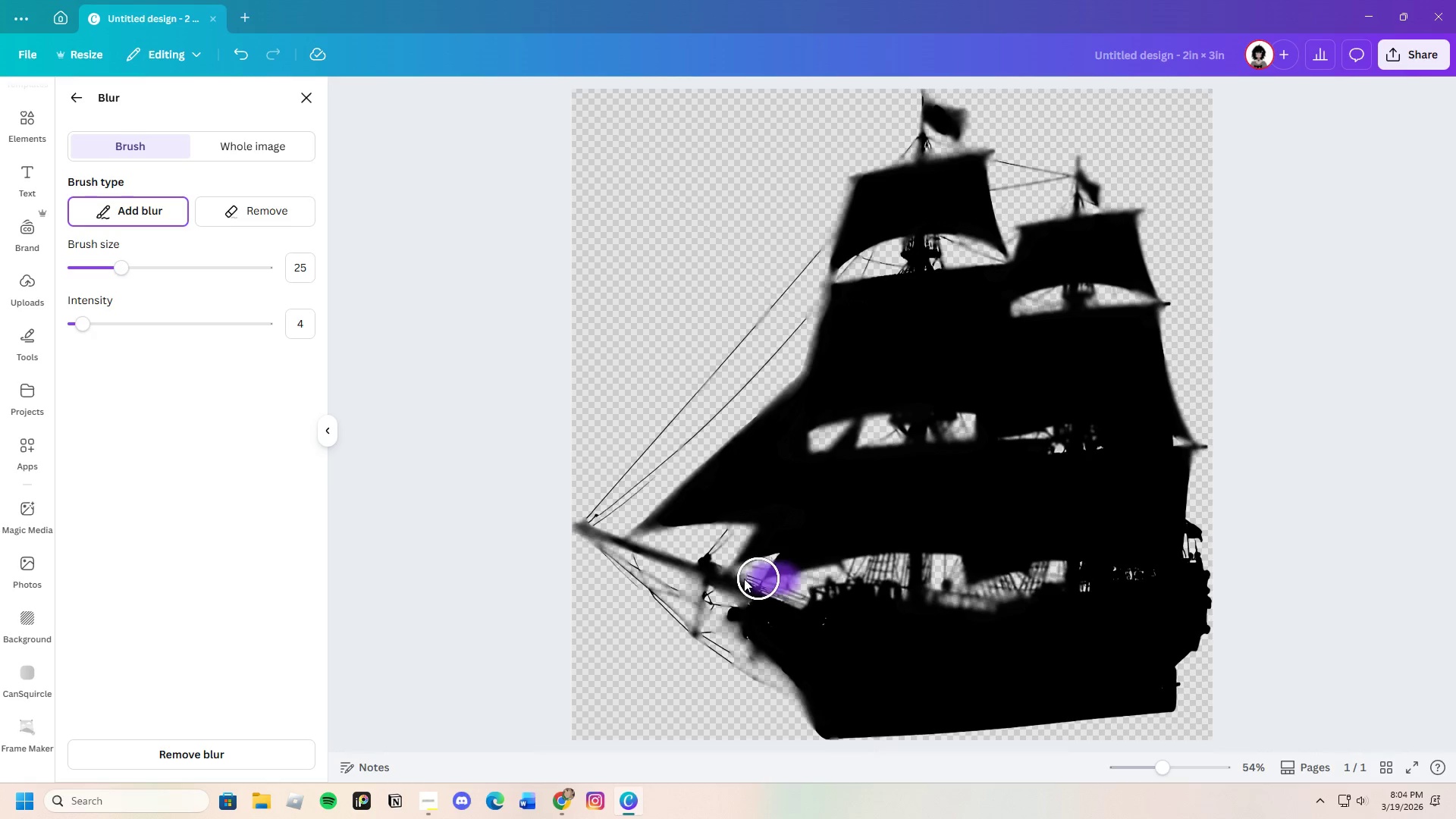 
left_click_drag(start_coordinate=[786, 579], to_coordinate=[736, 576])
 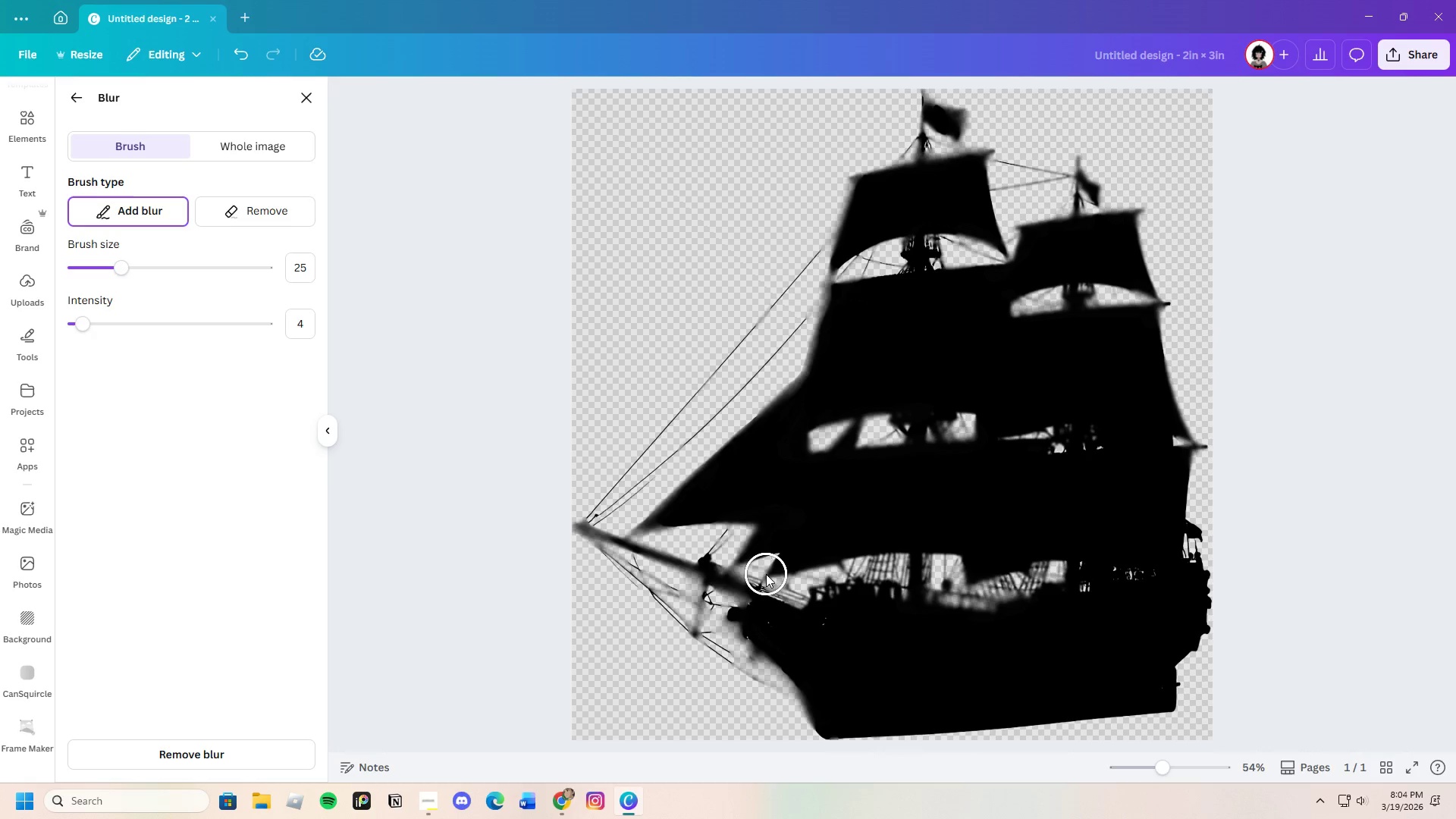 
left_click_drag(start_coordinate=[766, 574], to_coordinate=[809, 521])
 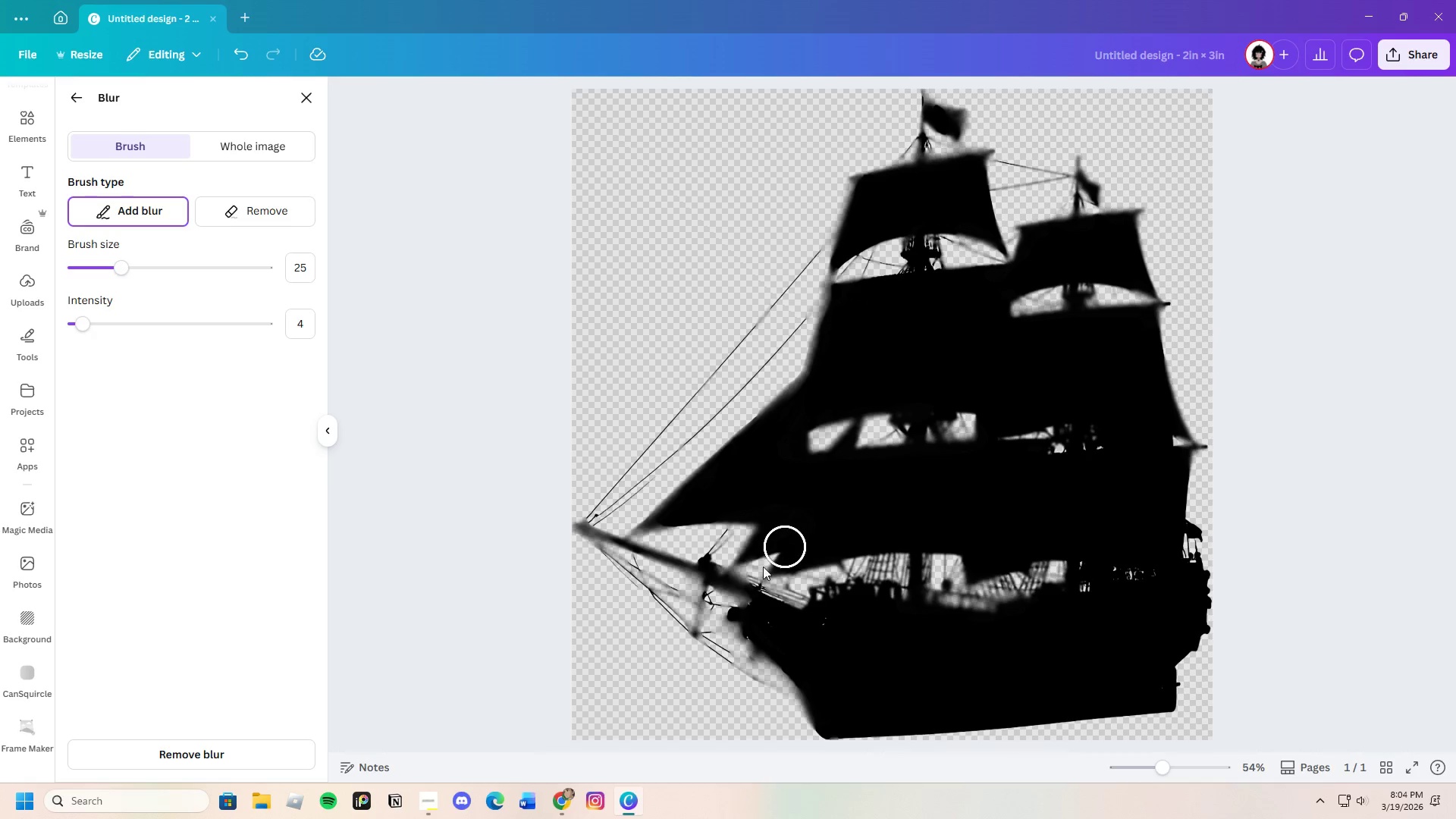 
left_click_drag(start_coordinate=[764, 564], to_coordinate=[754, 579])
 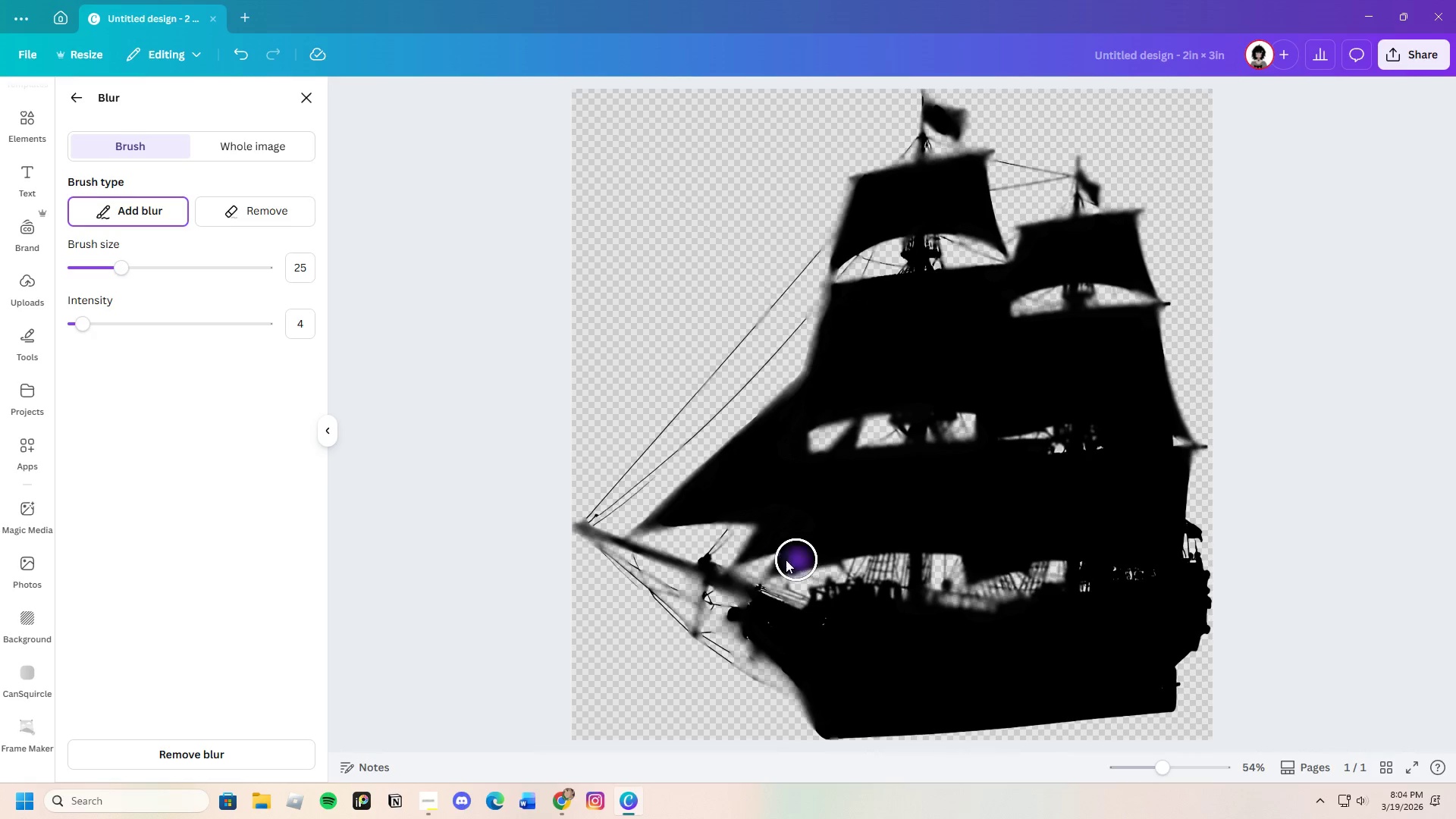 
left_click_drag(start_coordinate=[798, 560], to_coordinate=[707, 574])
 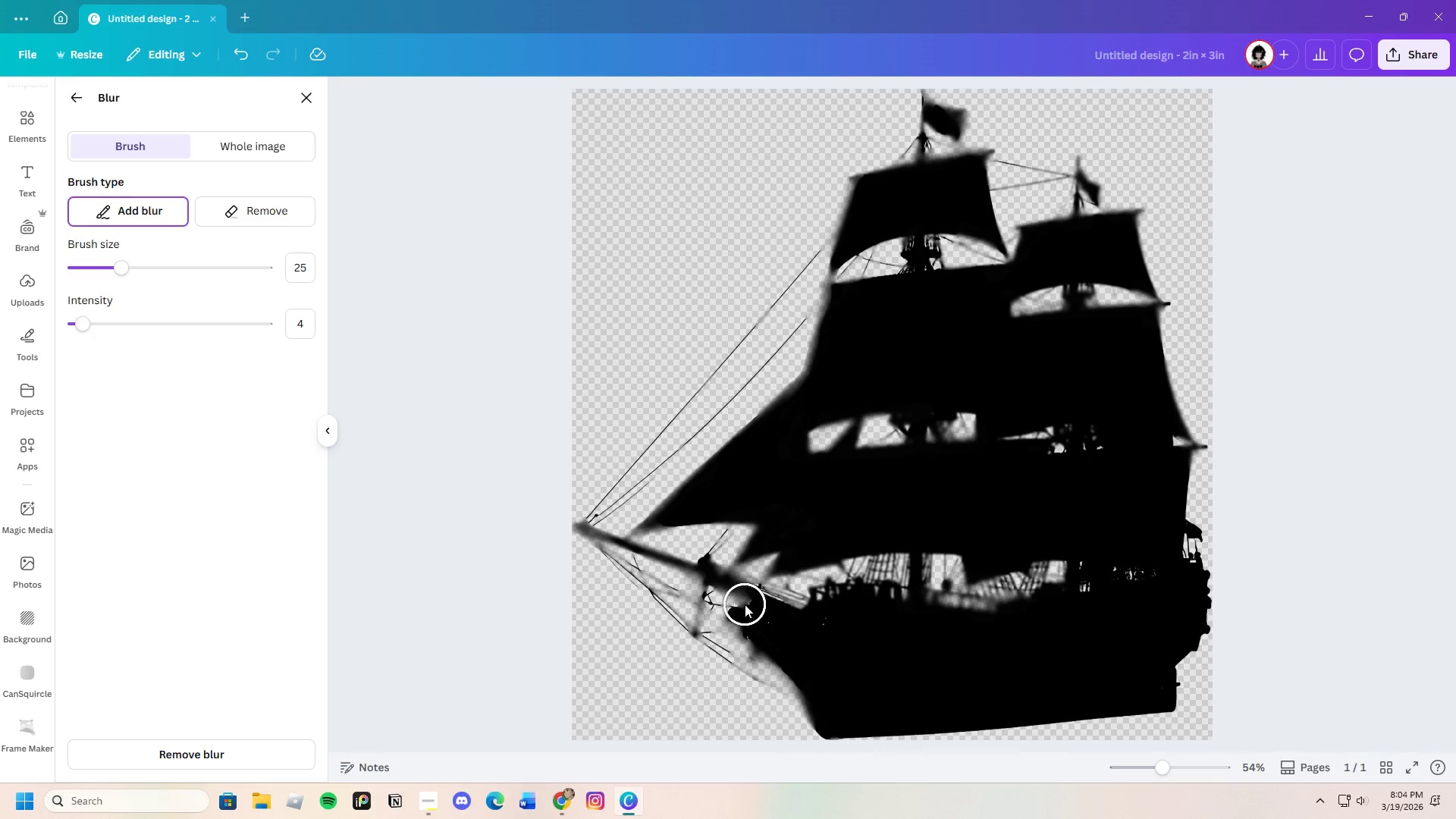 
left_click_drag(start_coordinate=[744, 605], to_coordinate=[686, 574])
 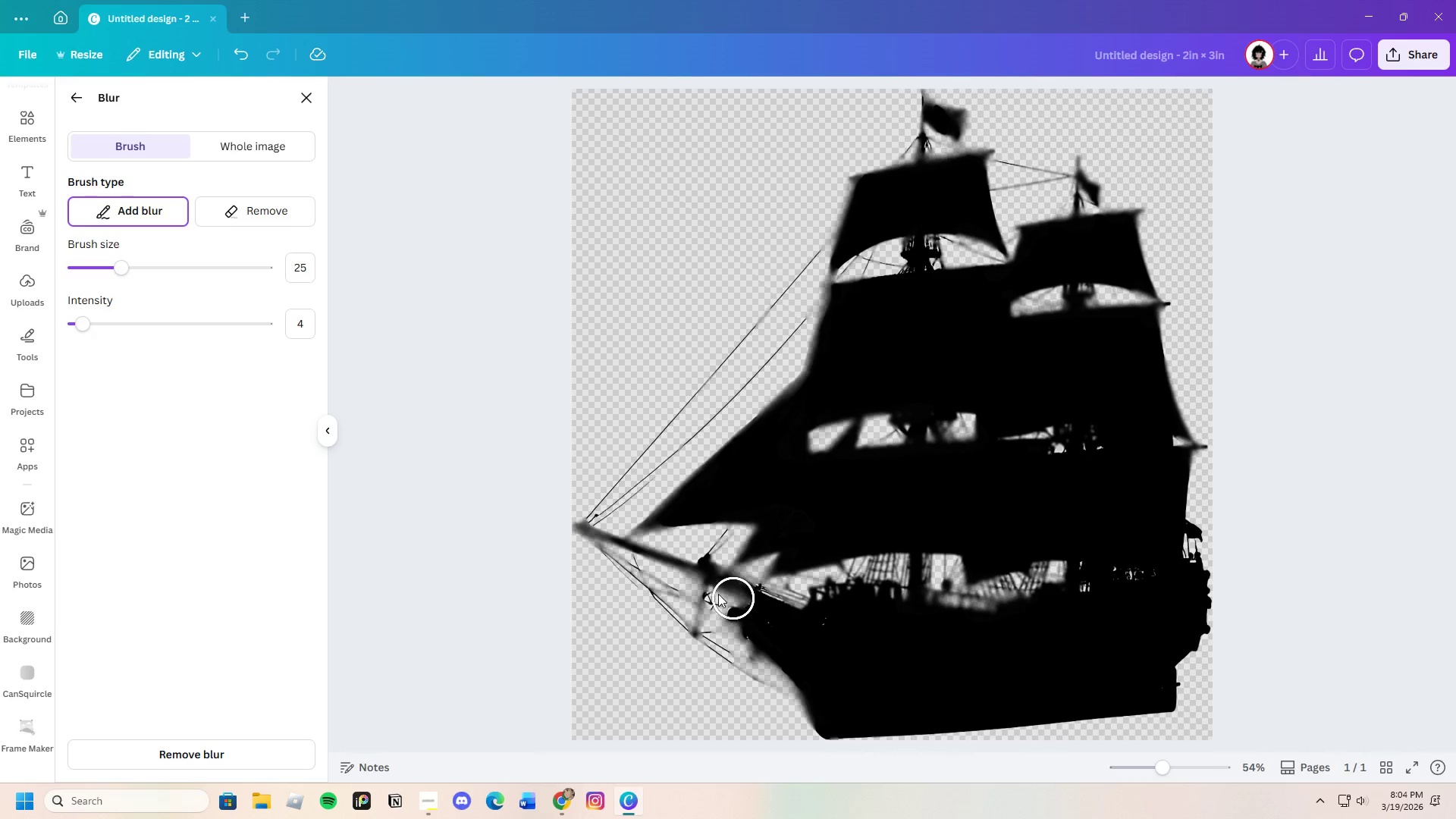 
left_click_drag(start_coordinate=[708, 593], to_coordinate=[592, 556])
 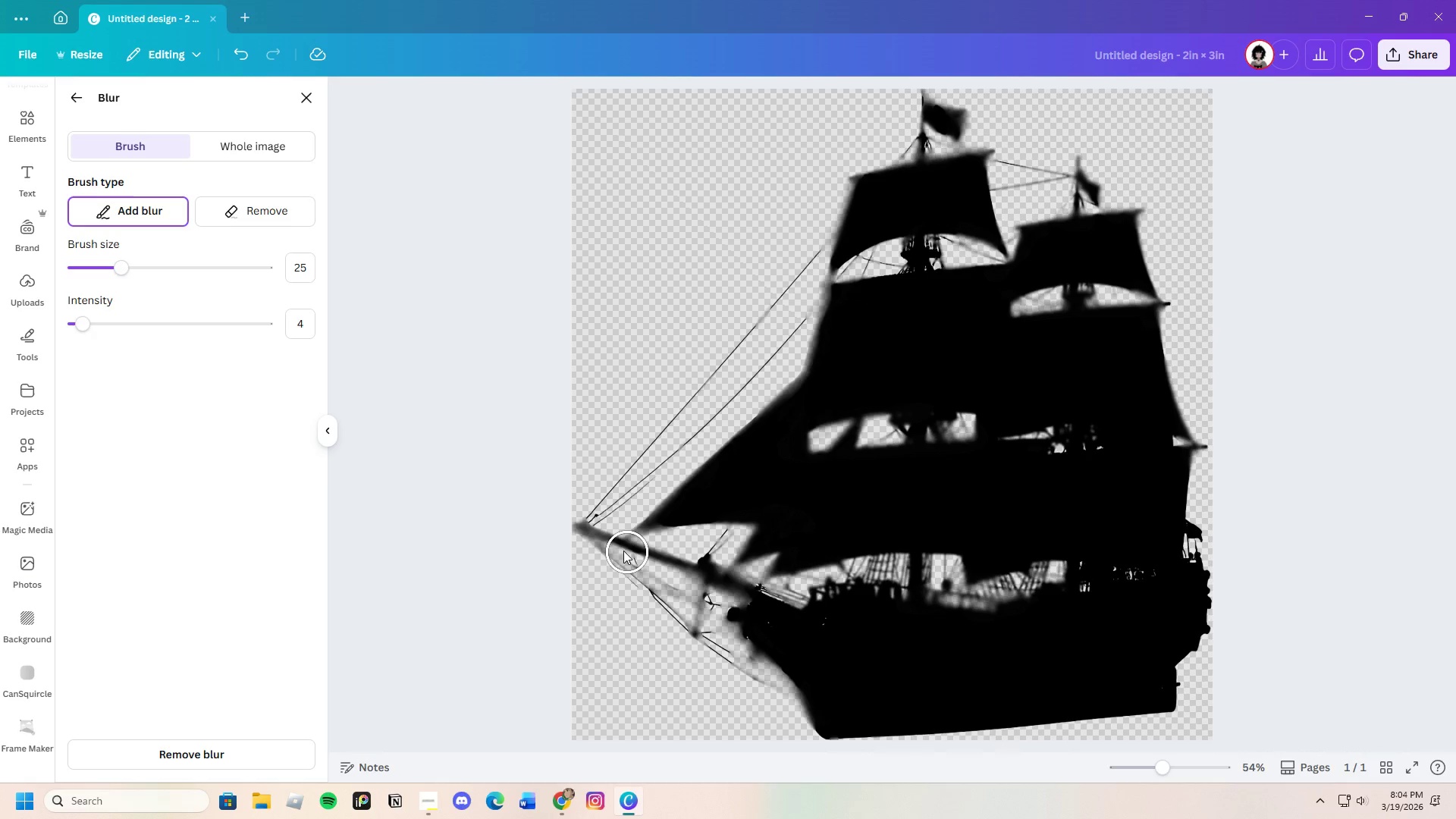 
left_click_drag(start_coordinate=[623, 551], to_coordinate=[664, 566])
 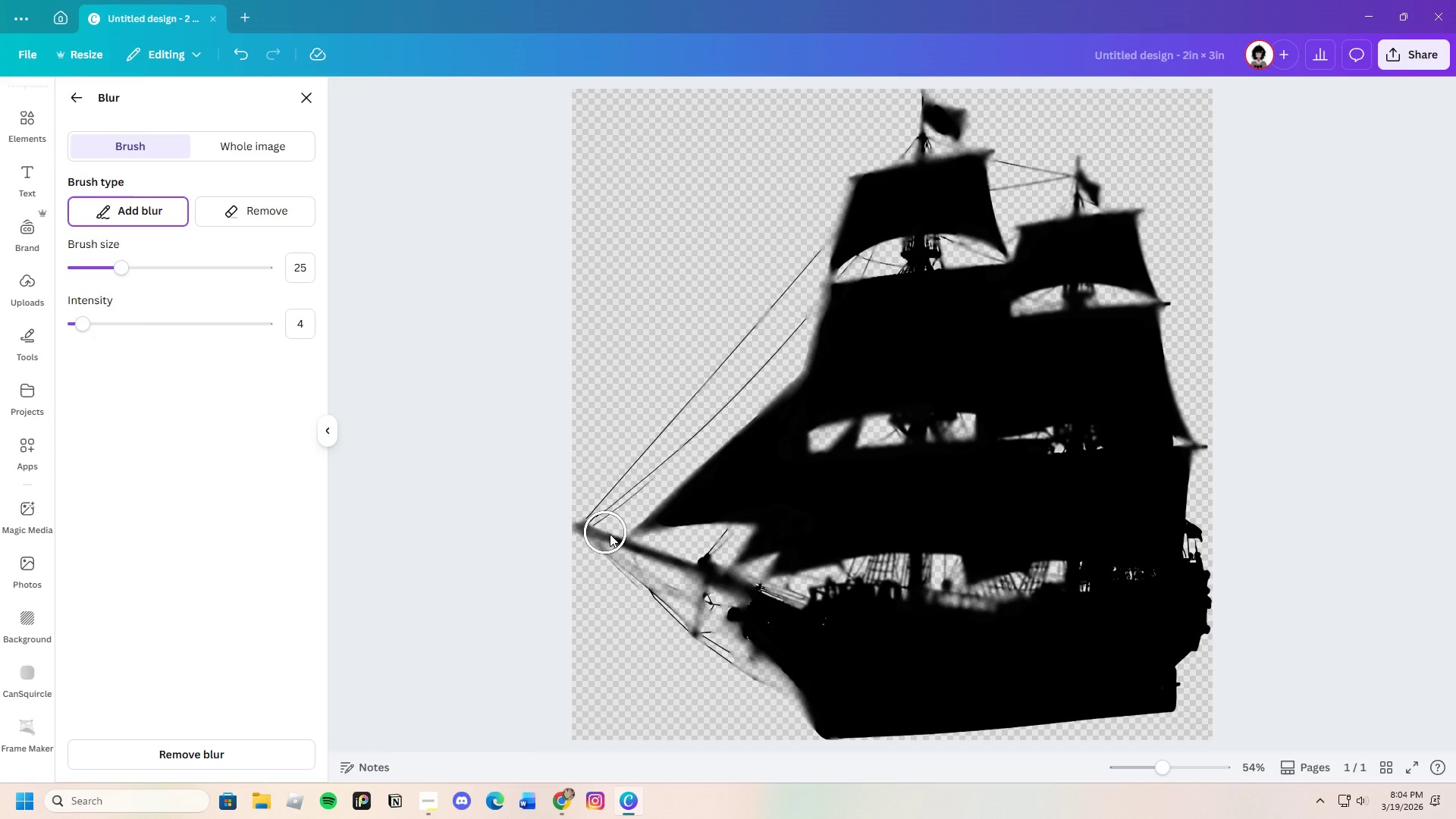 
left_click_drag(start_coordinate=[607, 532], to_coordinate=[730, 560])
 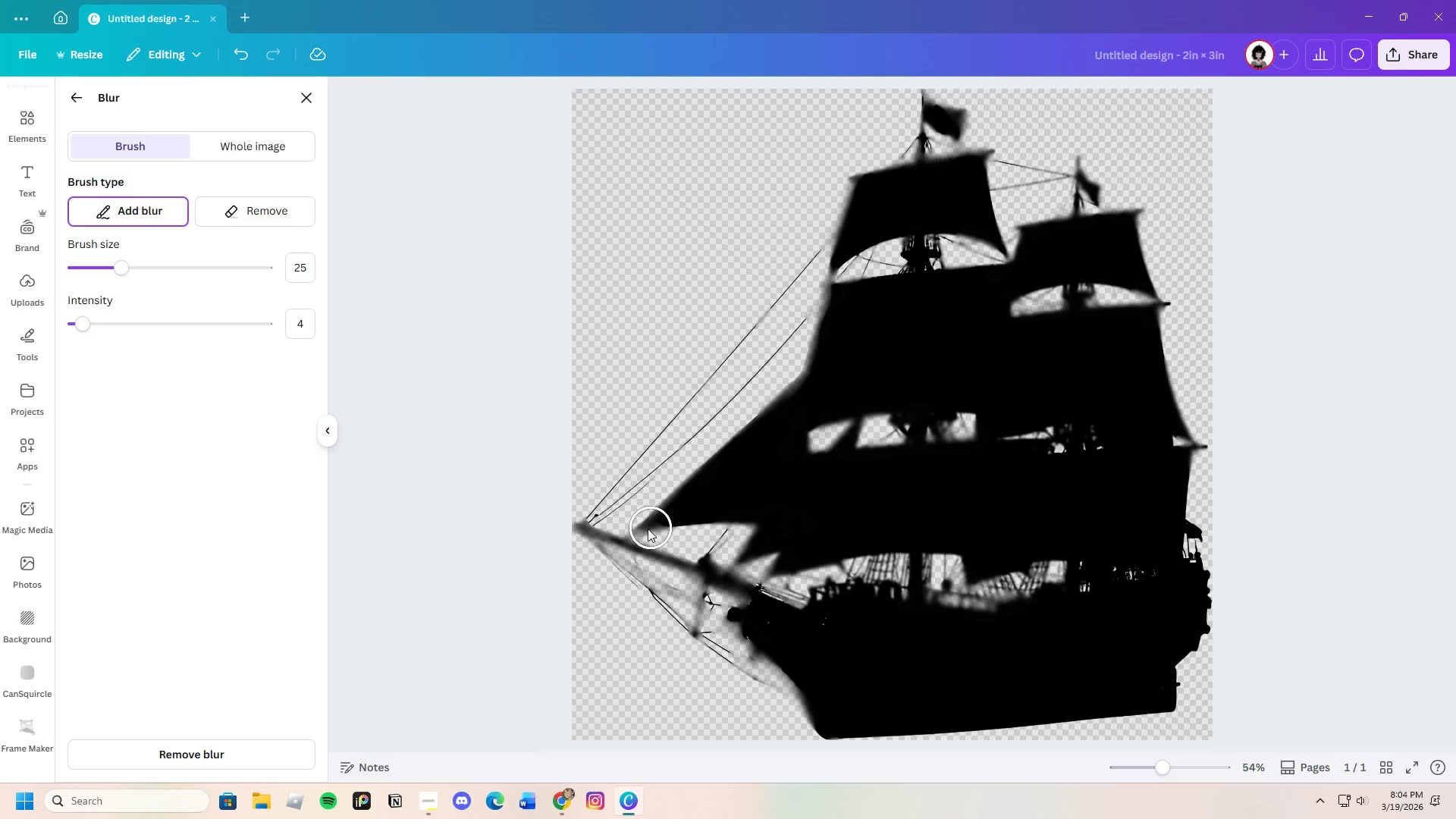 
left_click_drag(start_coordinate=[648, 529], to_coordinate=[738, 527])
 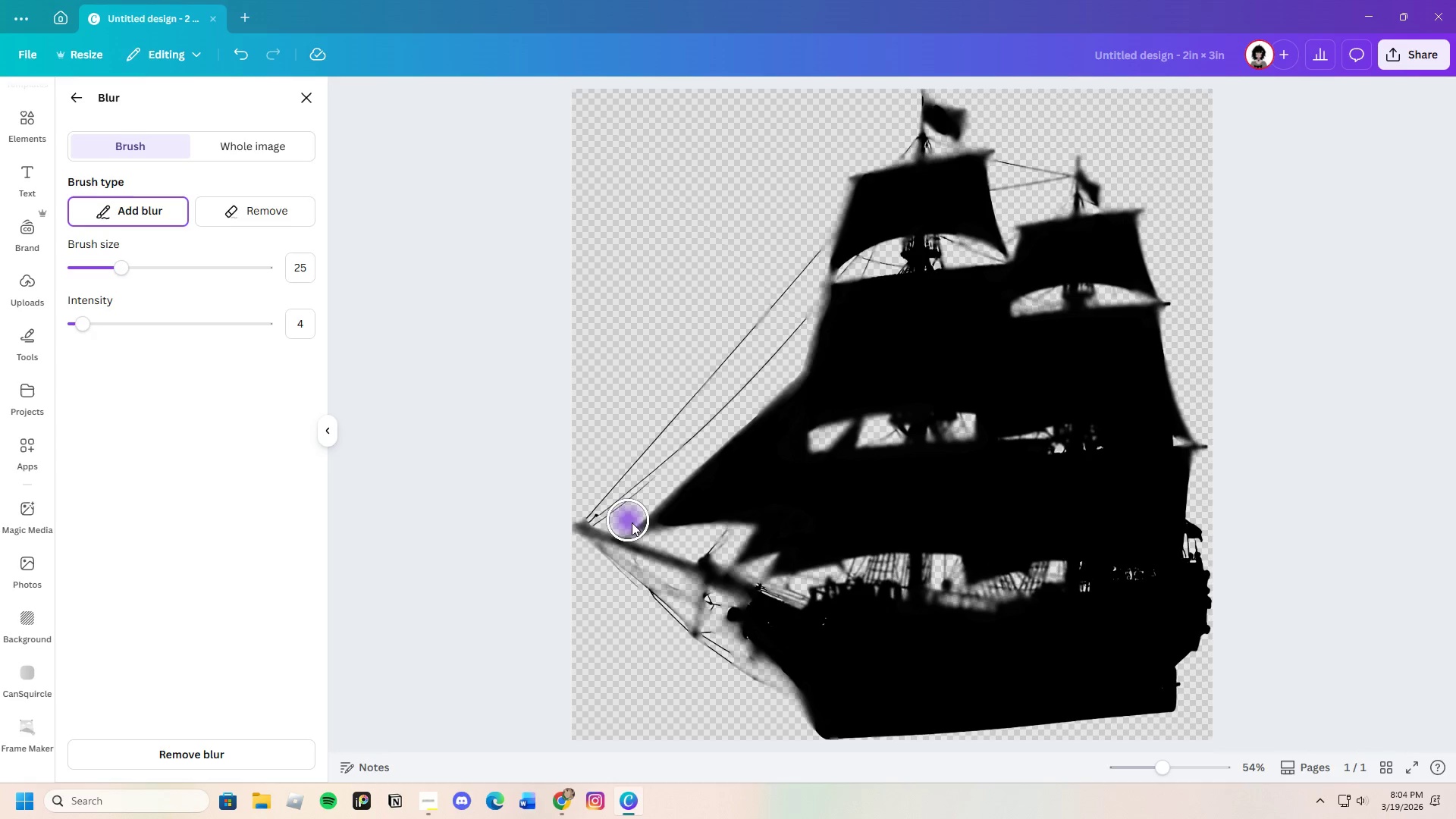 
left_click_drag(start_coordinate=[628, 520], to_coordinate=[779, 531])
 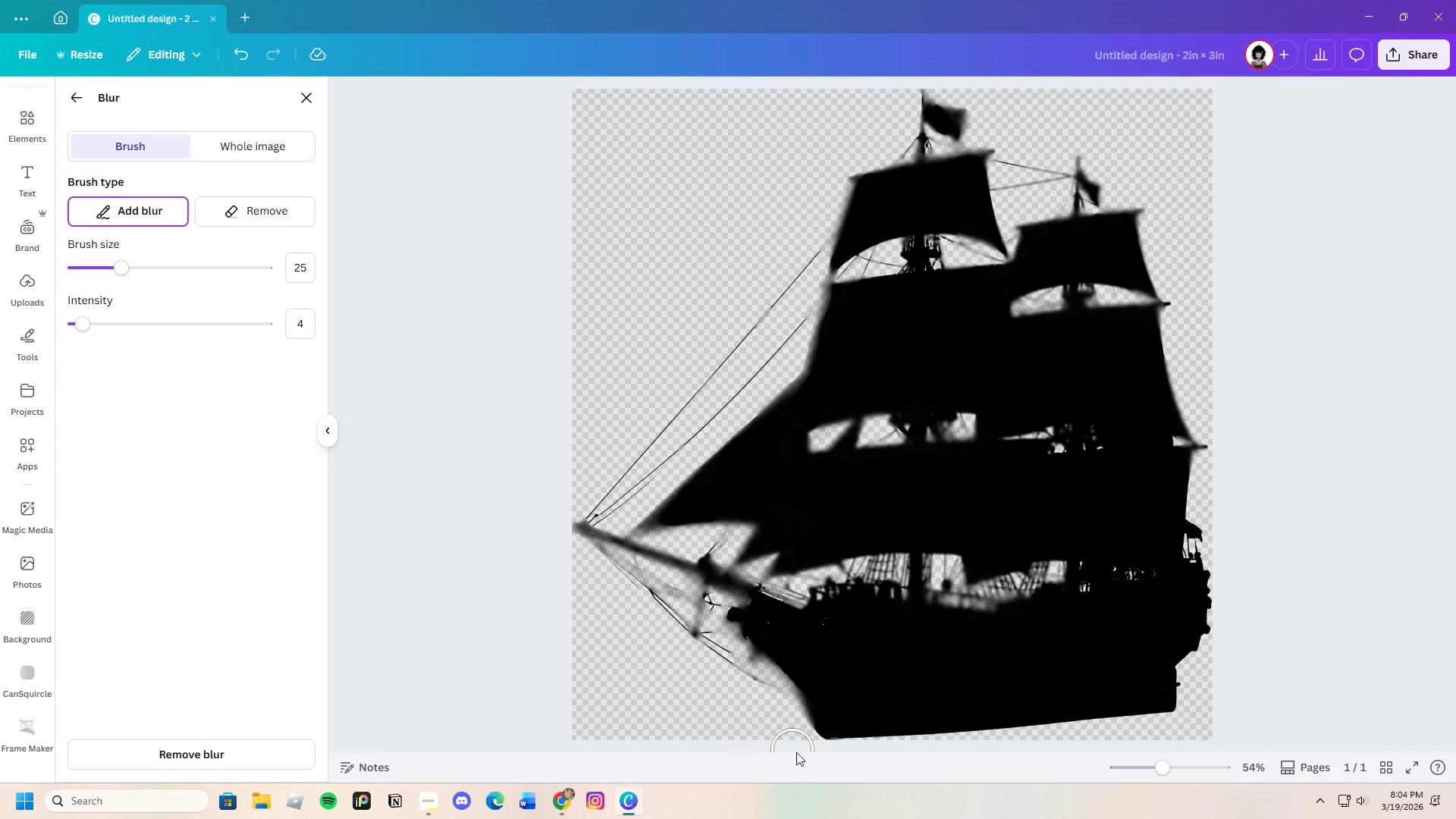 
left_click_drag(start_coordinate=[841, 760], to_coordinate=[861, 755])
 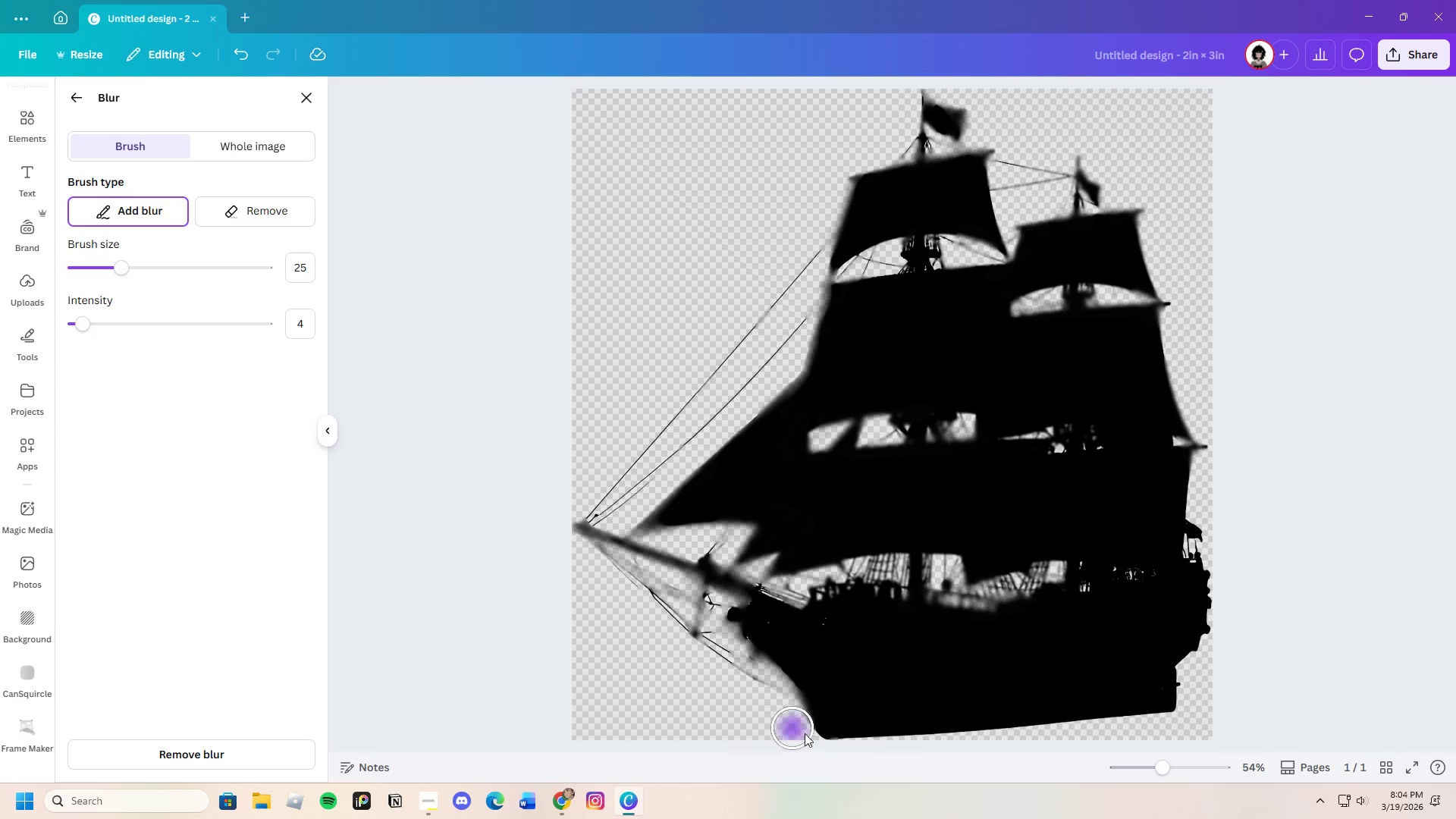 
left_click_drag(start_coordinate=[792, 728], to_coordinate=[877, 754])
 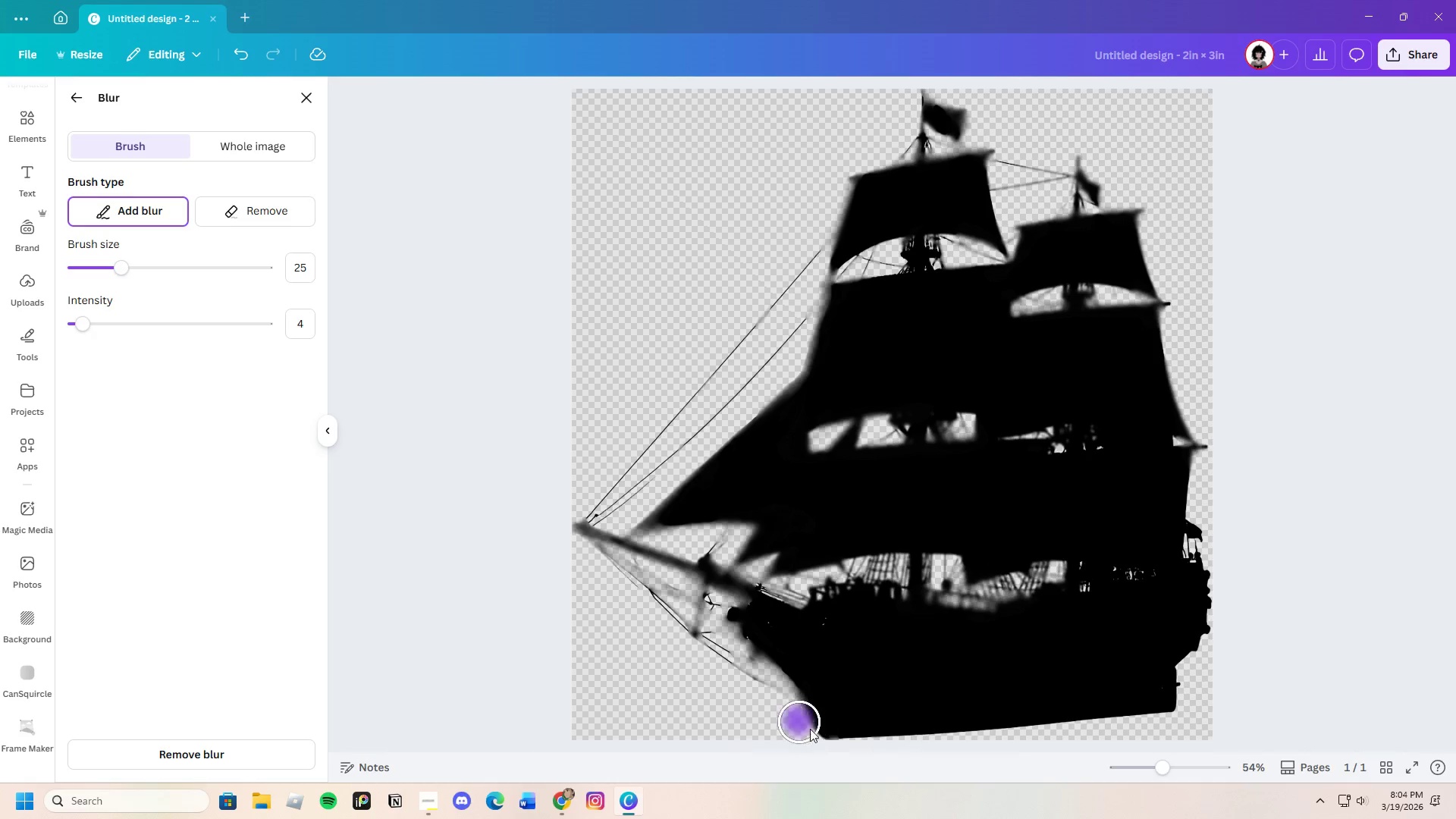 
left_click_drag(start_coordinate=[796, 719], to_coordinate=[854, 737])
 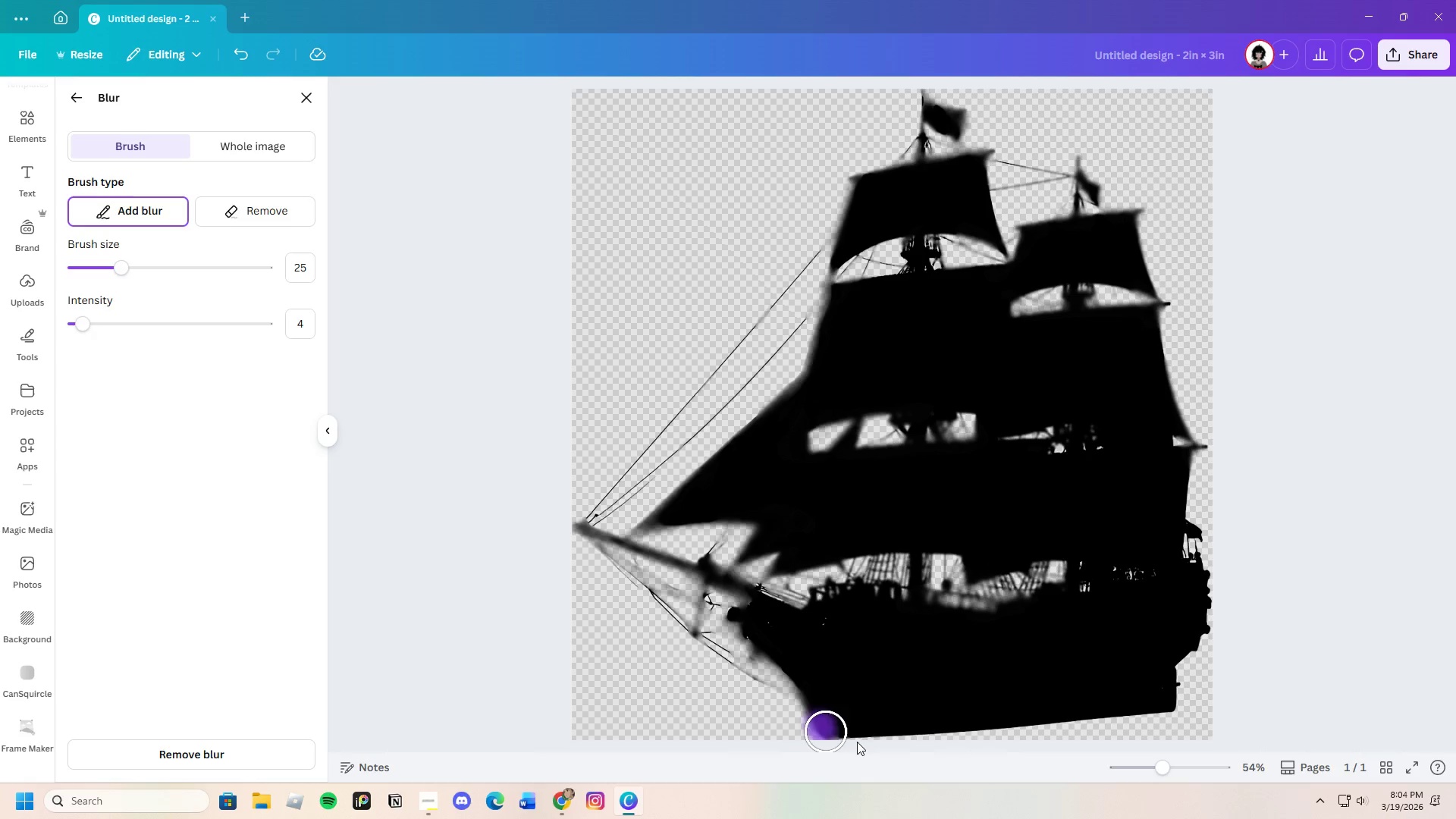 
left_click_drag(start_coordinate=[818, 723], to_coordinate=[897, 737])
 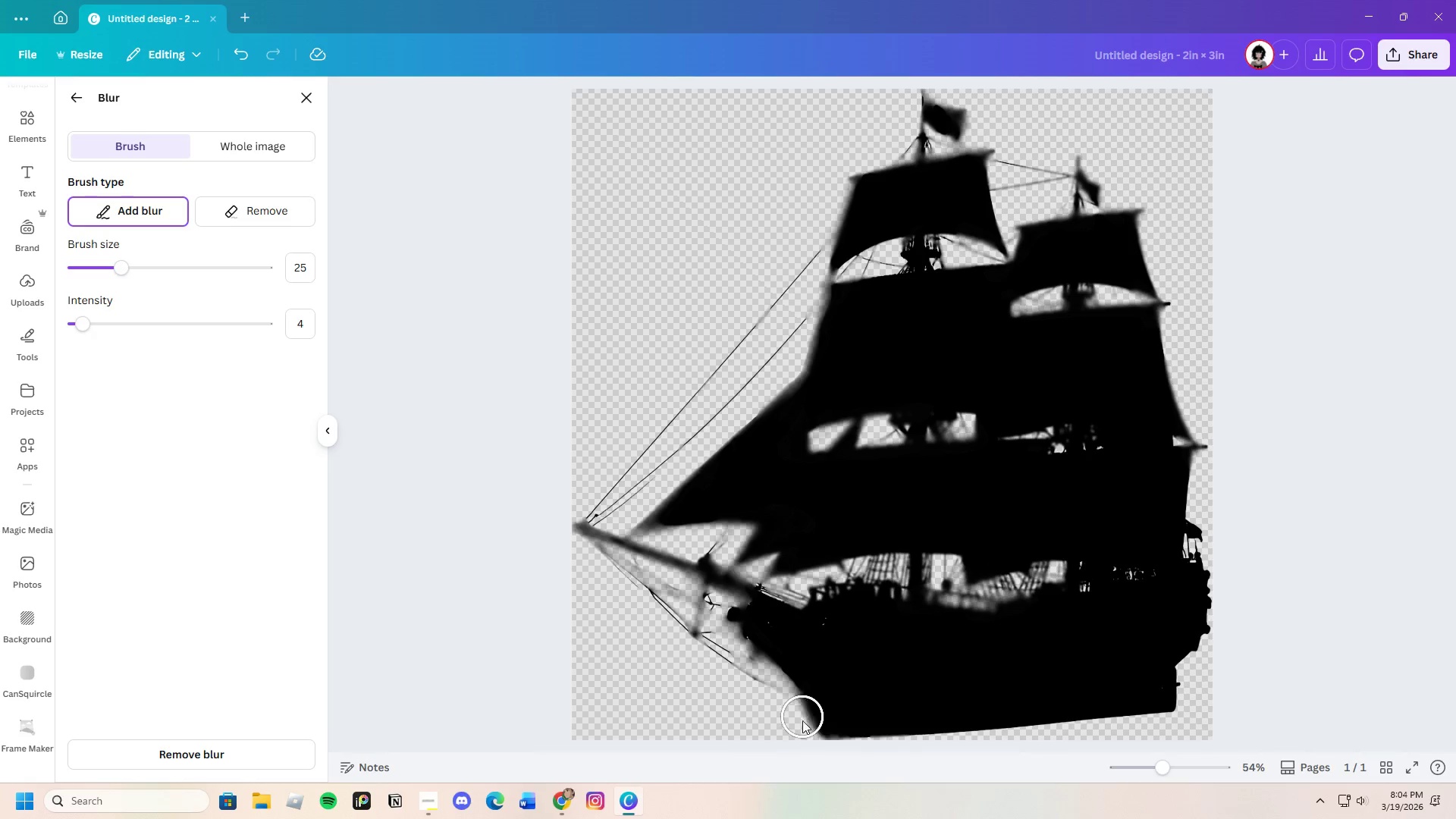 
left_click_drag(start_coordinate=[802, 717], to_coordinate=[848, 730])
 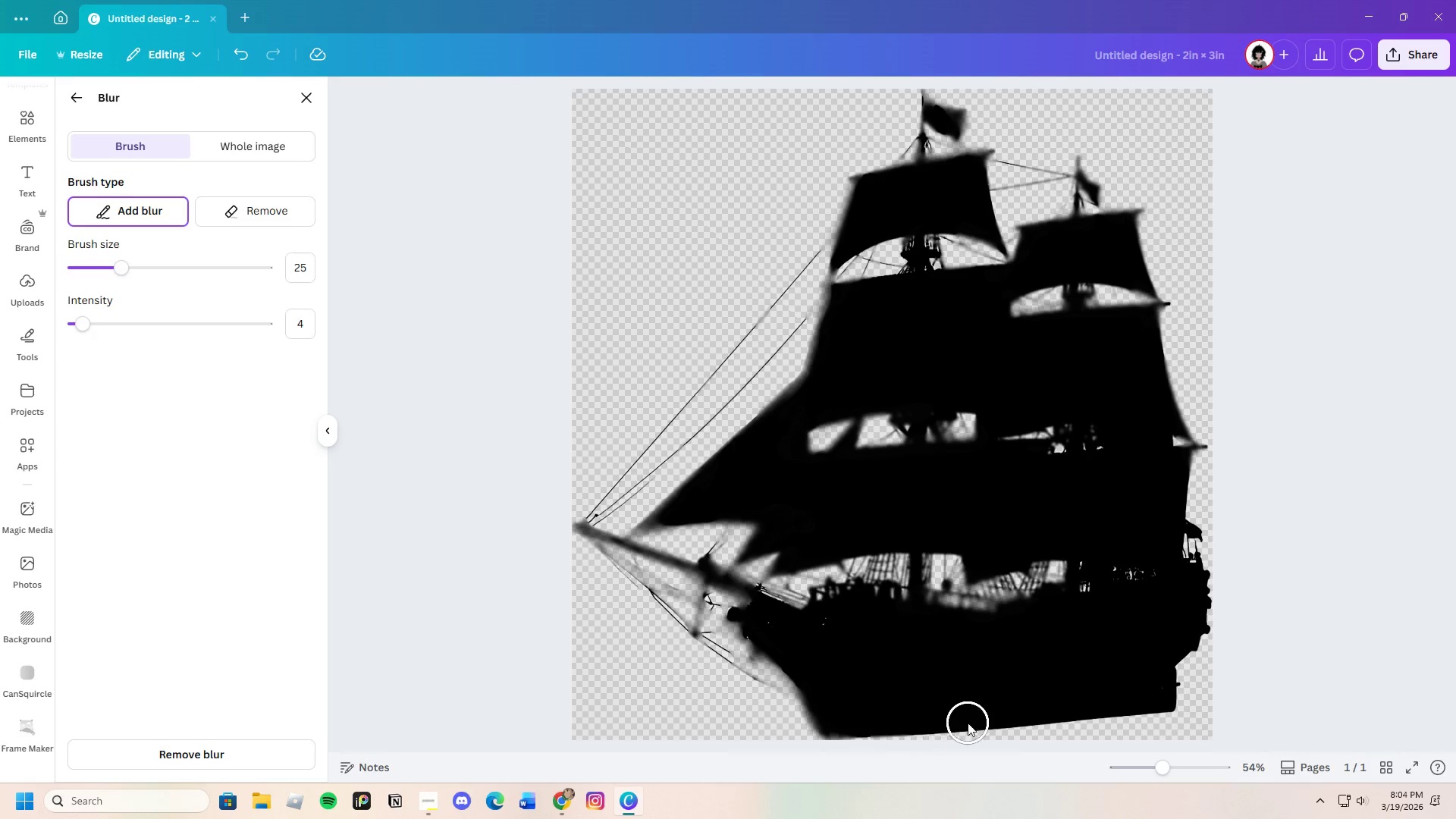 
left_click_drag(start_coordinate=[968, 723], to_coordinate=[1141, 710])
 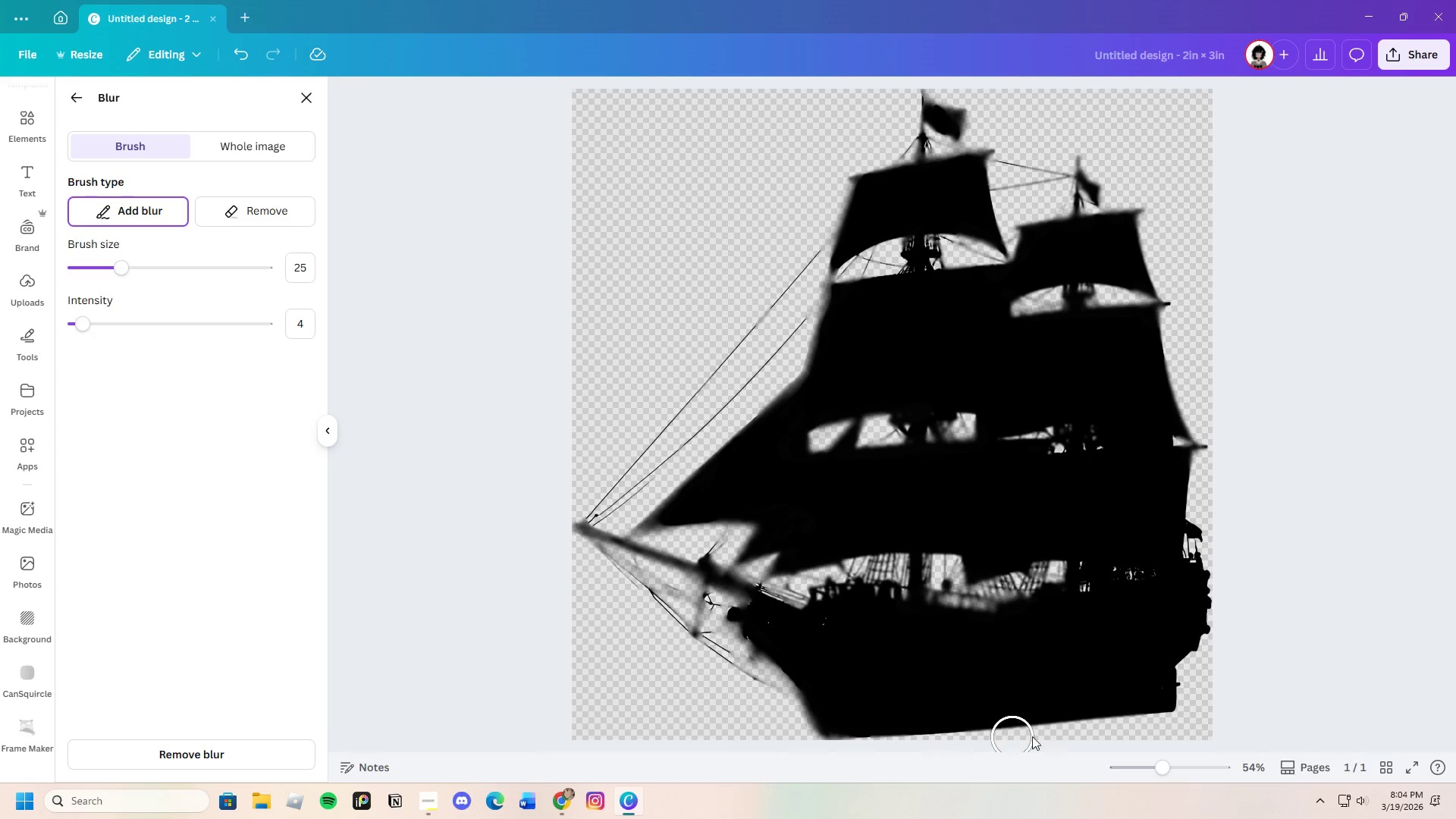 
left_click_drag(start_coordinate=[1038, 736], to_coordinate=[1165, 719])
 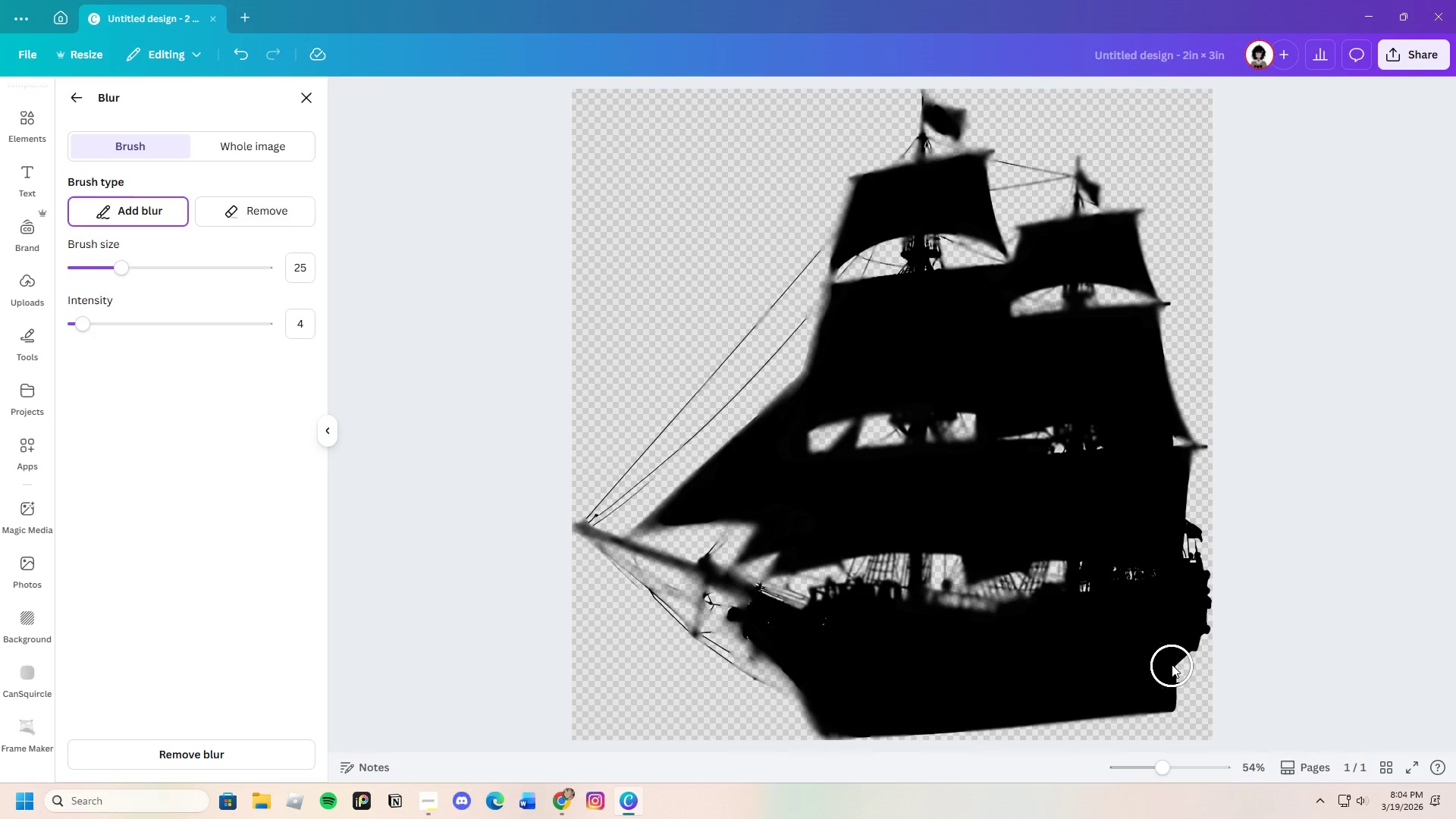 
left_click_drag(start_coordinate=[1172, 664], to_coordinate=[1170, 599])
 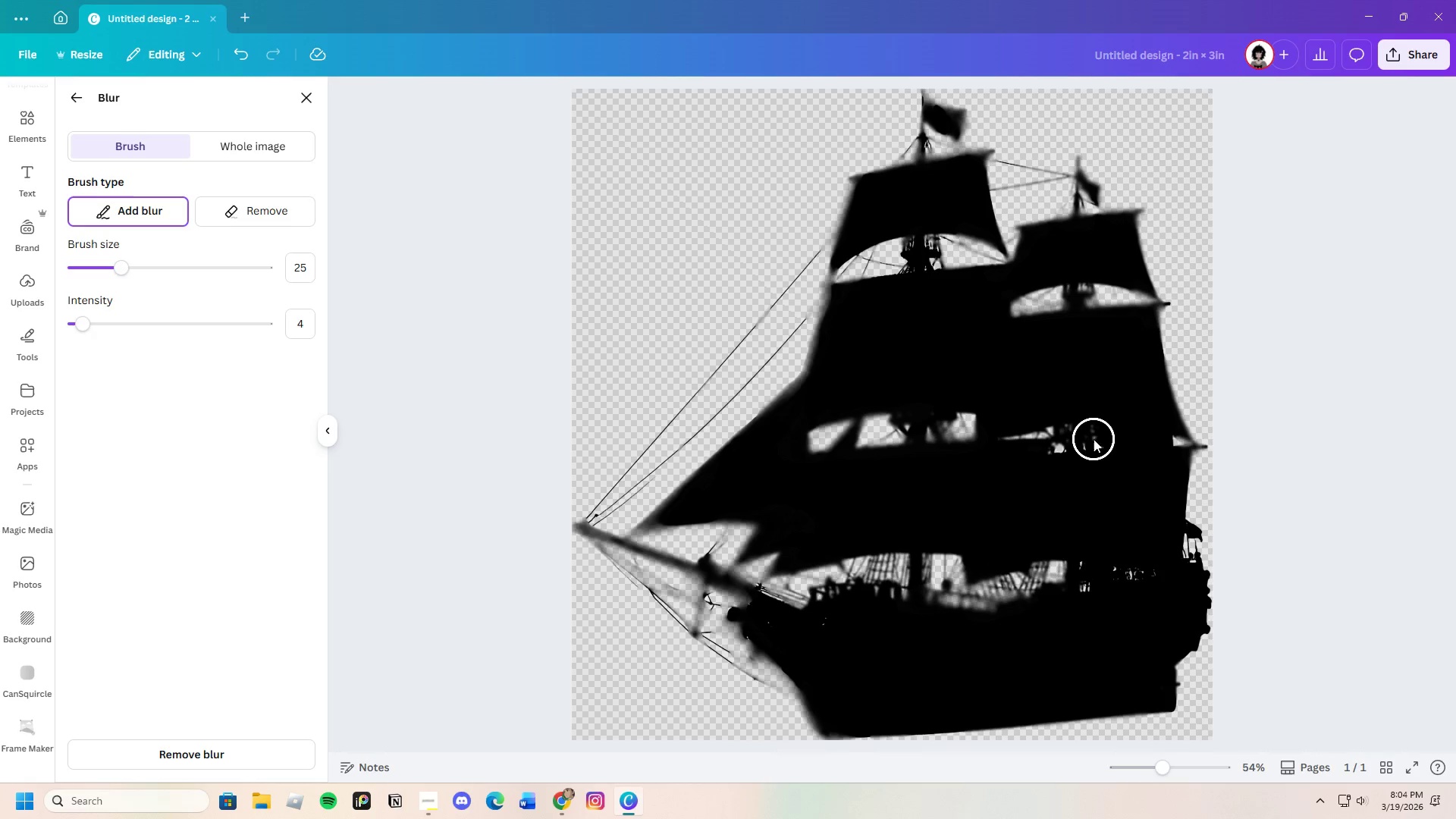 
left_click_drag(start_coordinate=[1095, 439], to_coordinate=[1028, 454])
 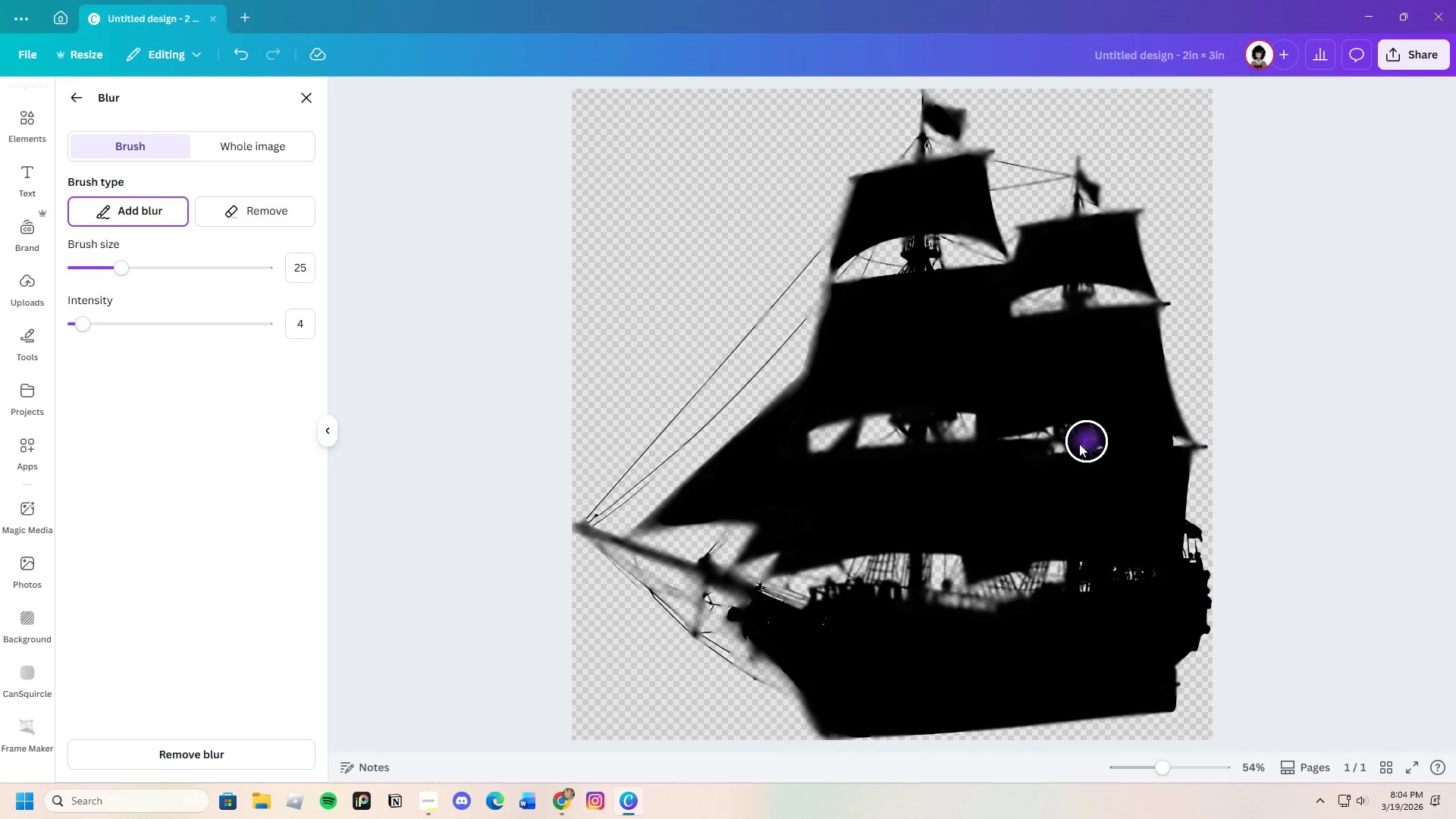 
left_click_drag(start_coordinate=[1087, 441], to_coordinate=[1038, 441])
 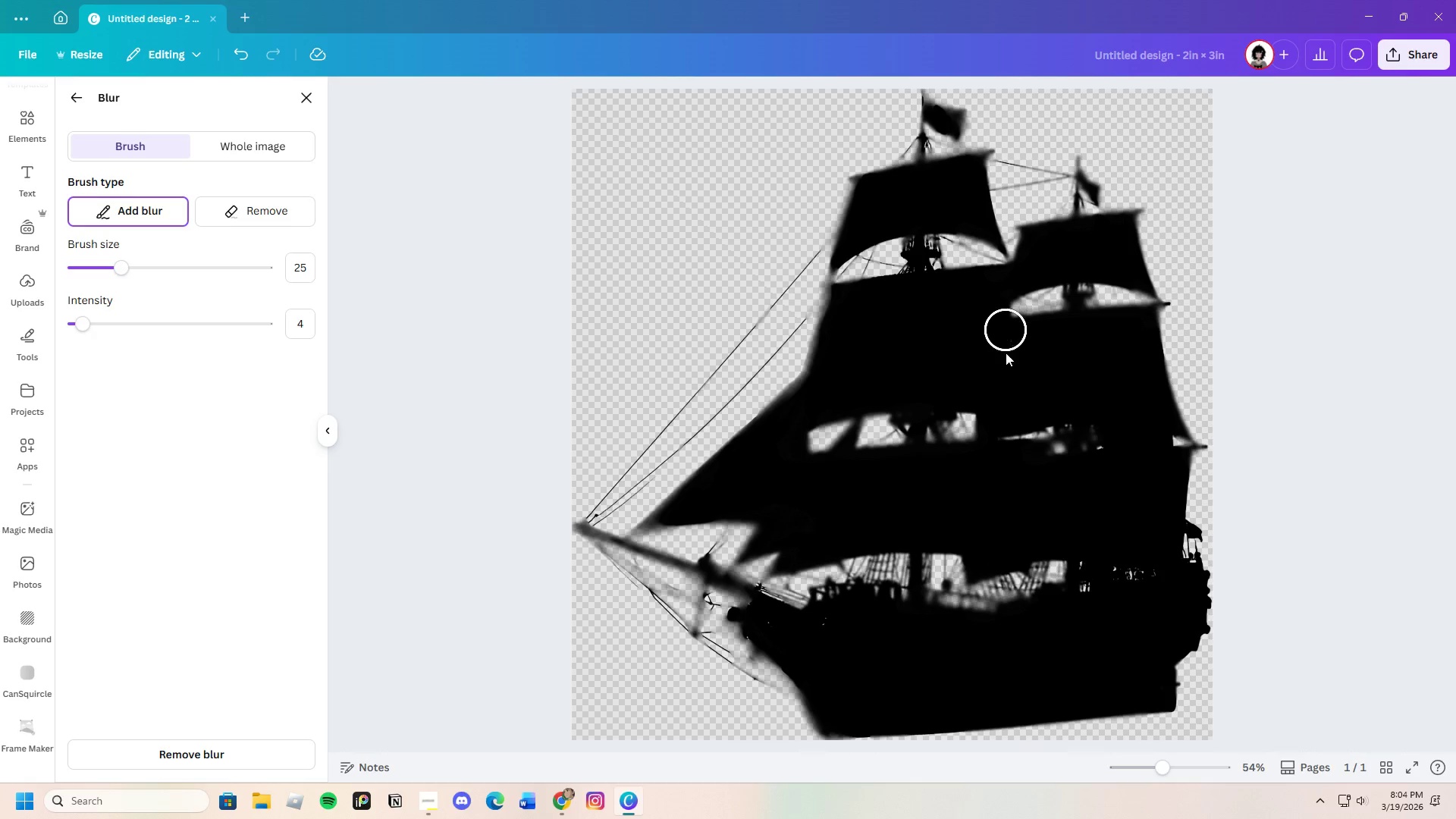 
left_click_drag(start_coordinate=[956, 396], to_coordinate=[816, 419])
 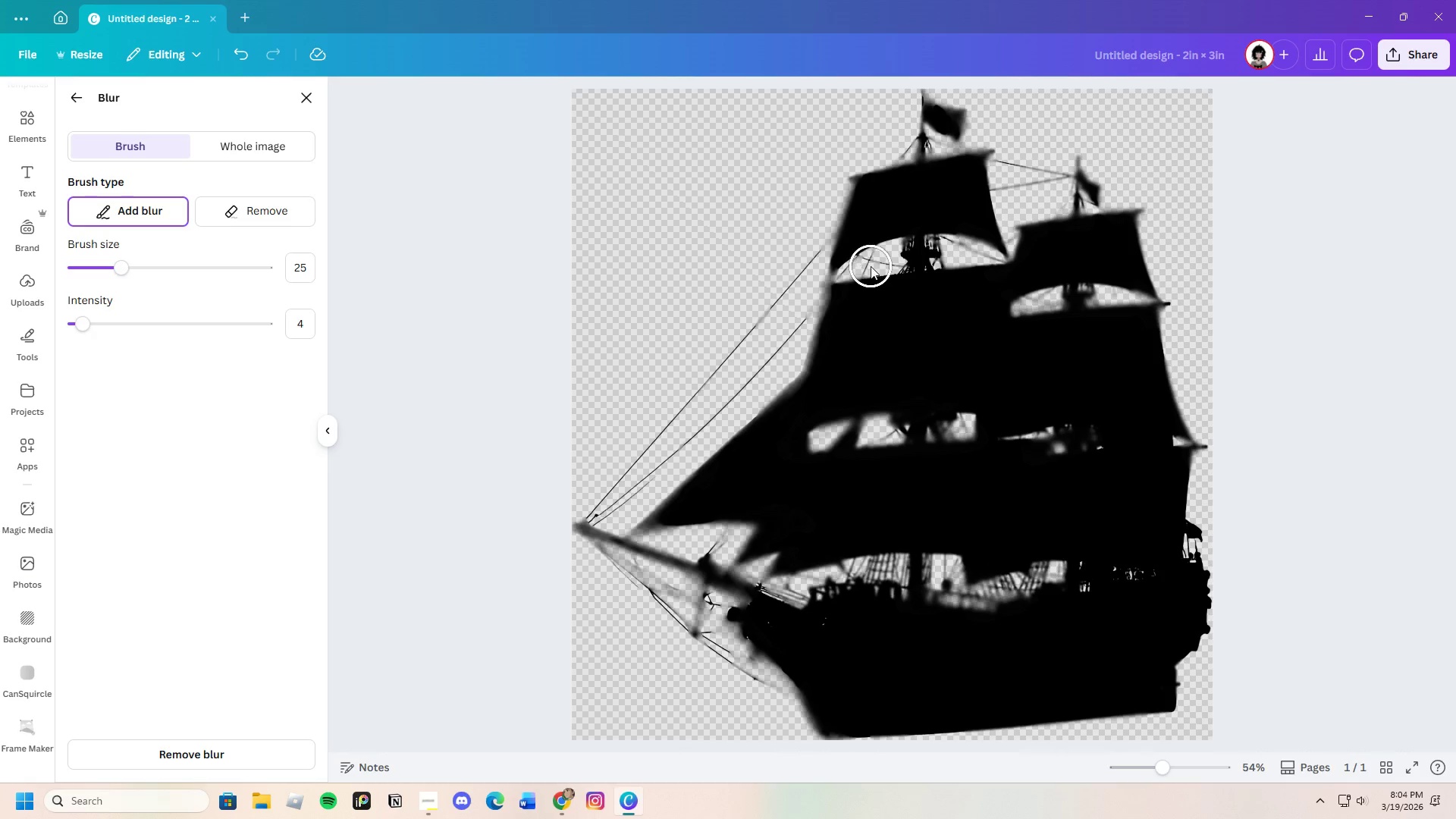 
left_click_drag(start_coordinate=[853, 271], to_coordinate=[803, 326])
 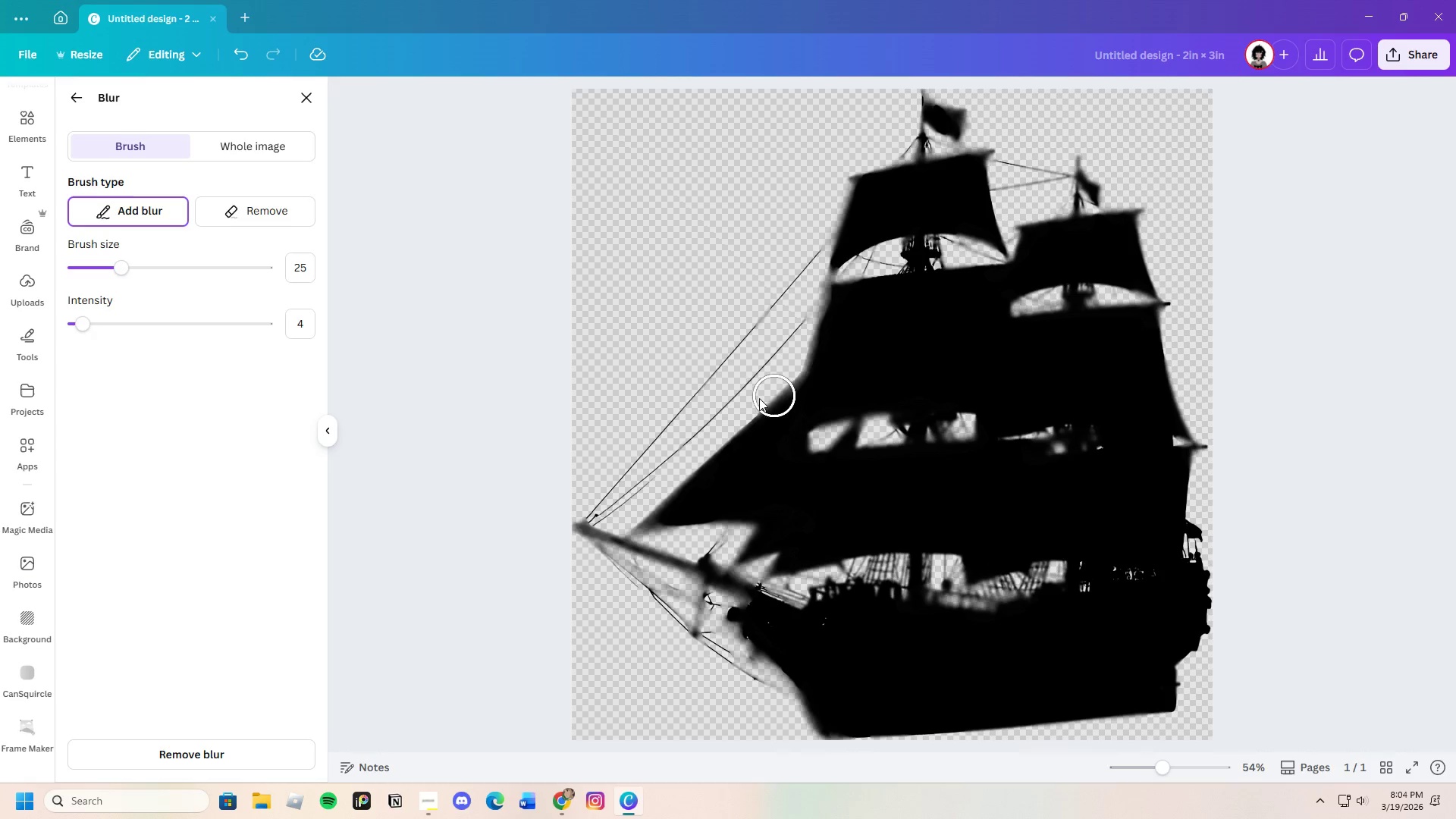 
left_click_drag(start_coordinate=[748, 411], to_coordinate=[676, 488])
 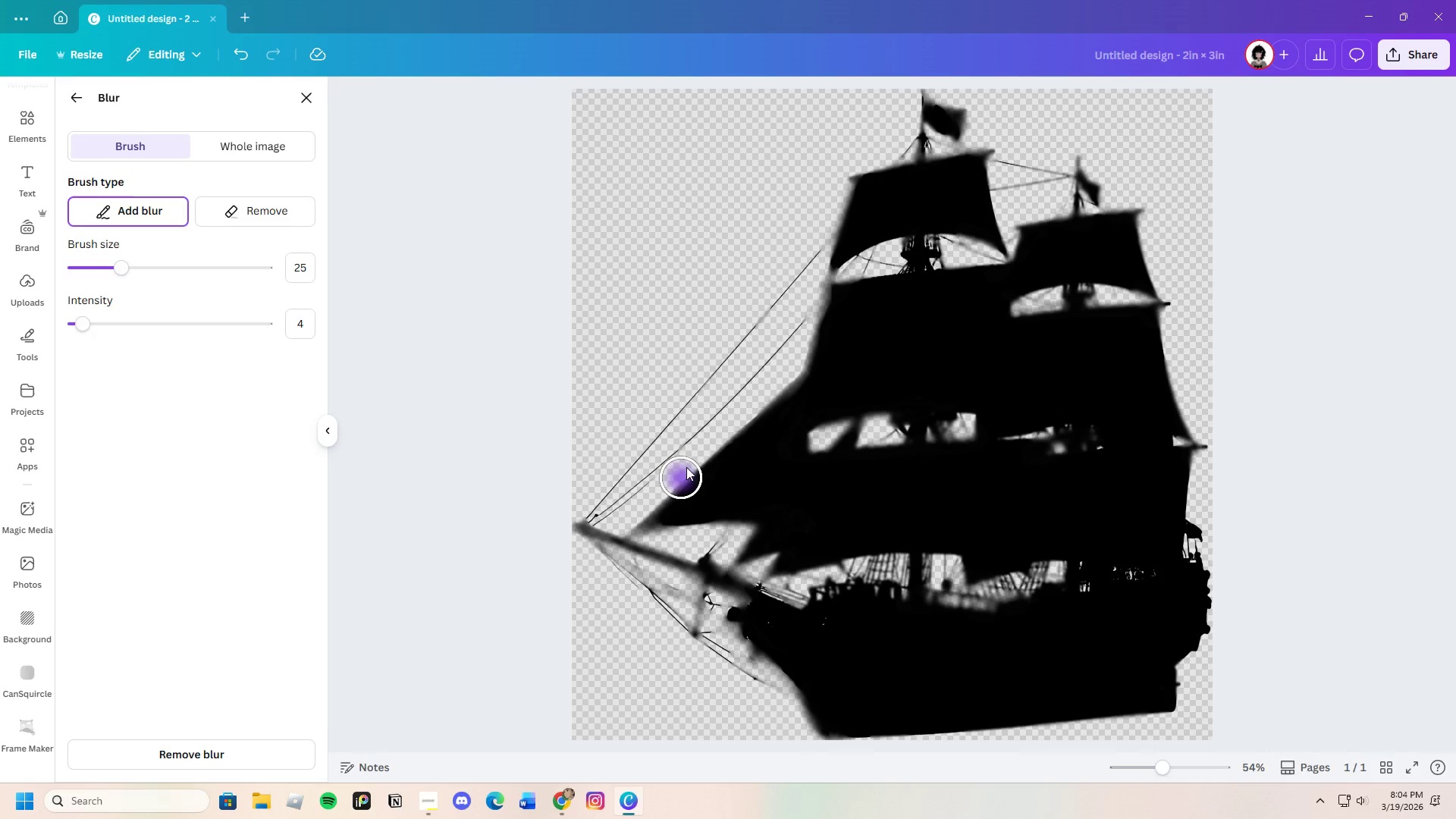 
left_click_drag(start_coordinate=[681, 478], to_coordinate=[827, 375])
 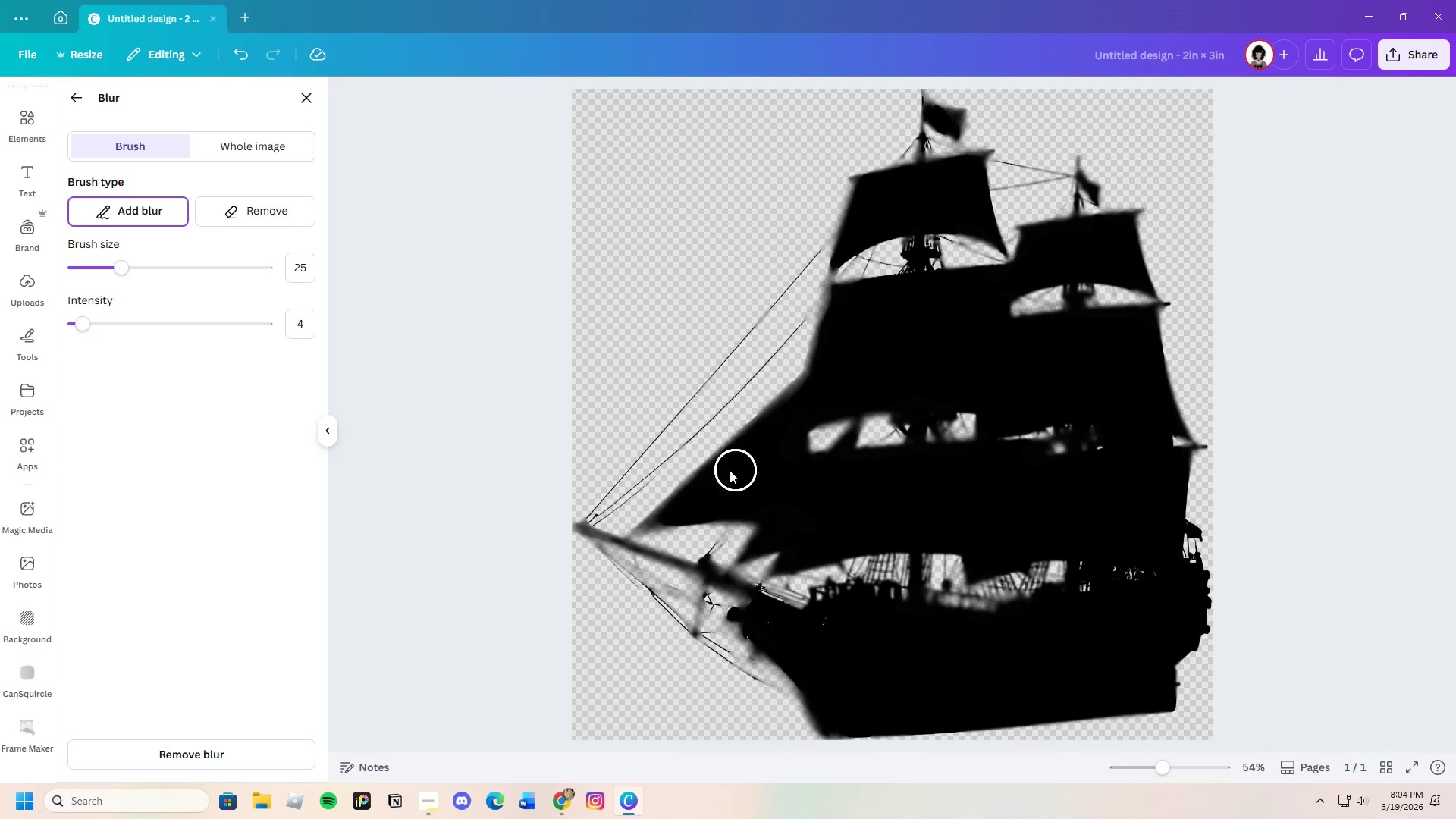 
left_click_drag(start_coordinate=[730, 462], to_coordinate=[872, 345])
 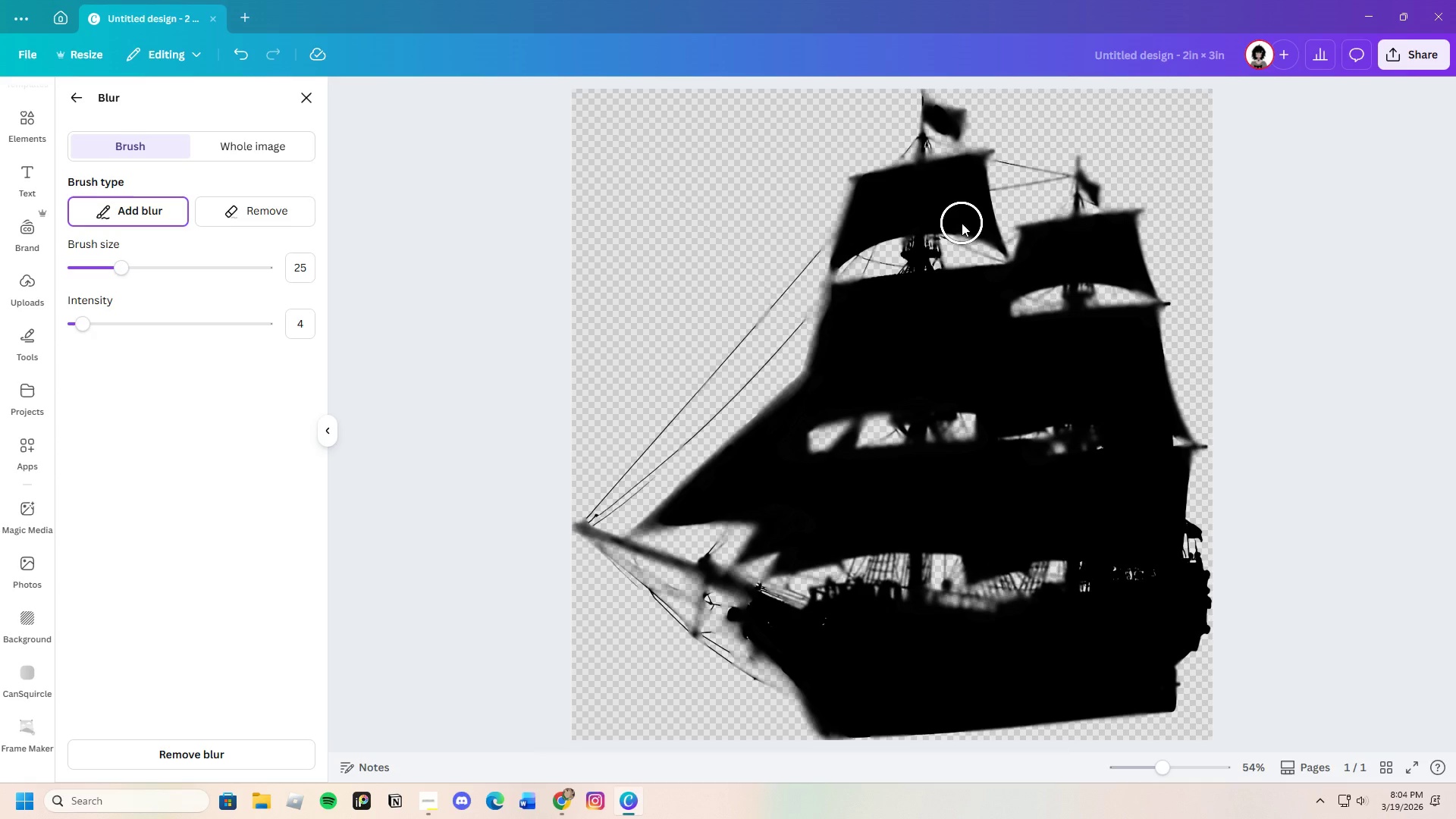 
left_click_drag(start_coordinate=[946, 228], to_coordinate=[858, 268])
 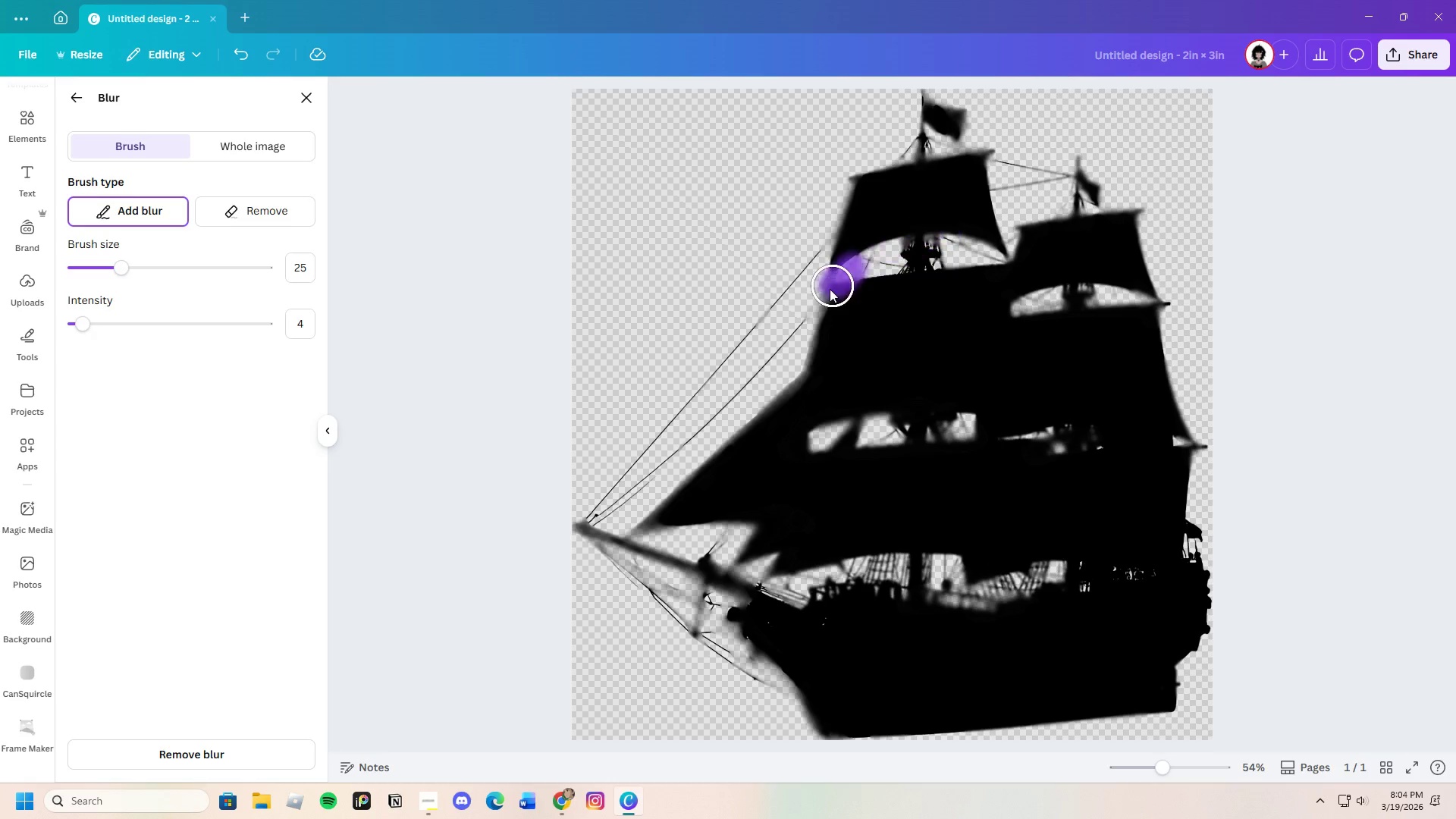 
left_click_drag(start_coordinate=[853, 266], to_coordinate=[827, 255])
 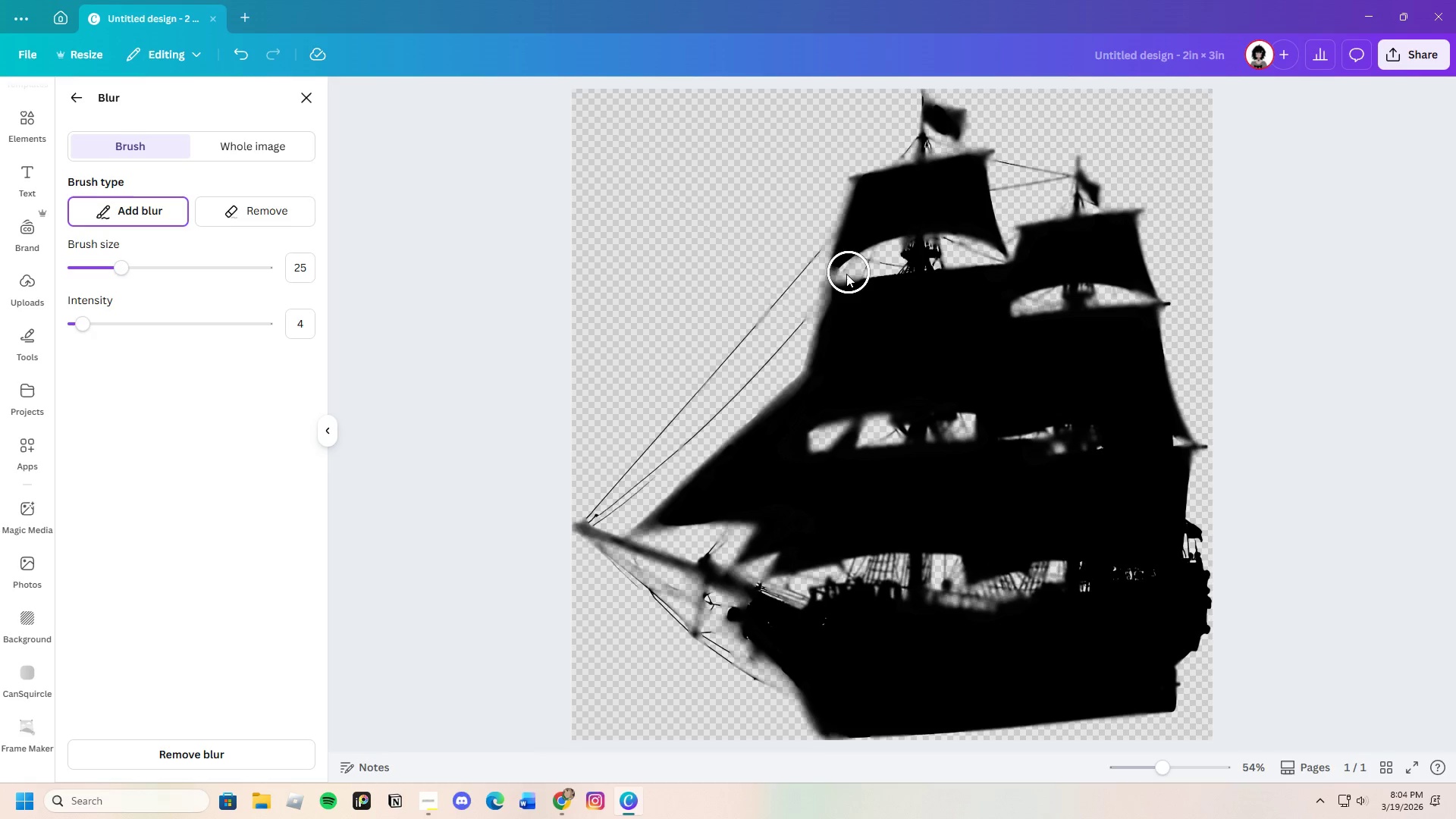 
left_click_drag(start_coordinate=[846, 274], to_coordinate=[910, 224])
 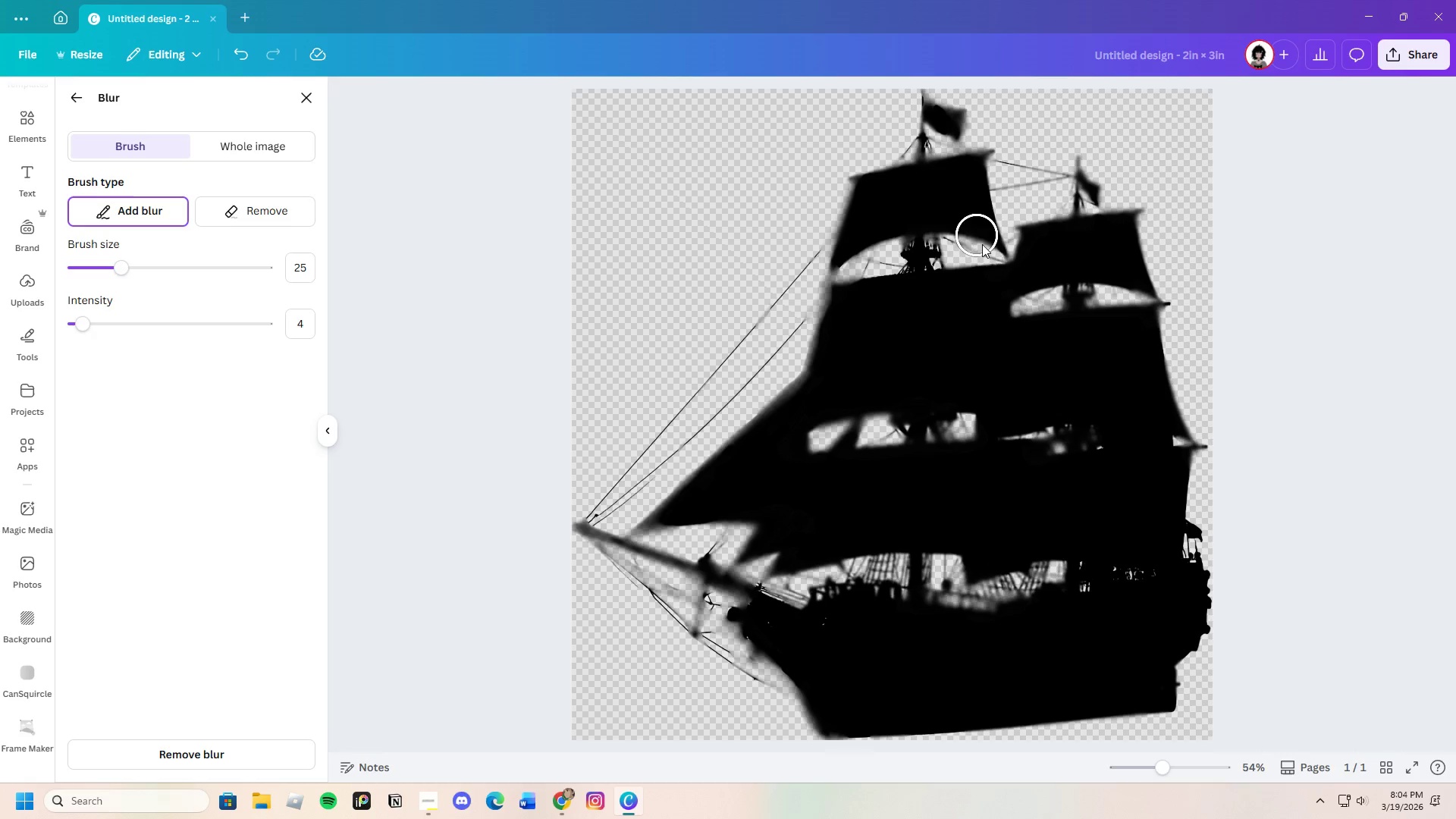 
left_click_drag(start_coordinate=[979, 239], to_coordinate=[1003, 253])
 